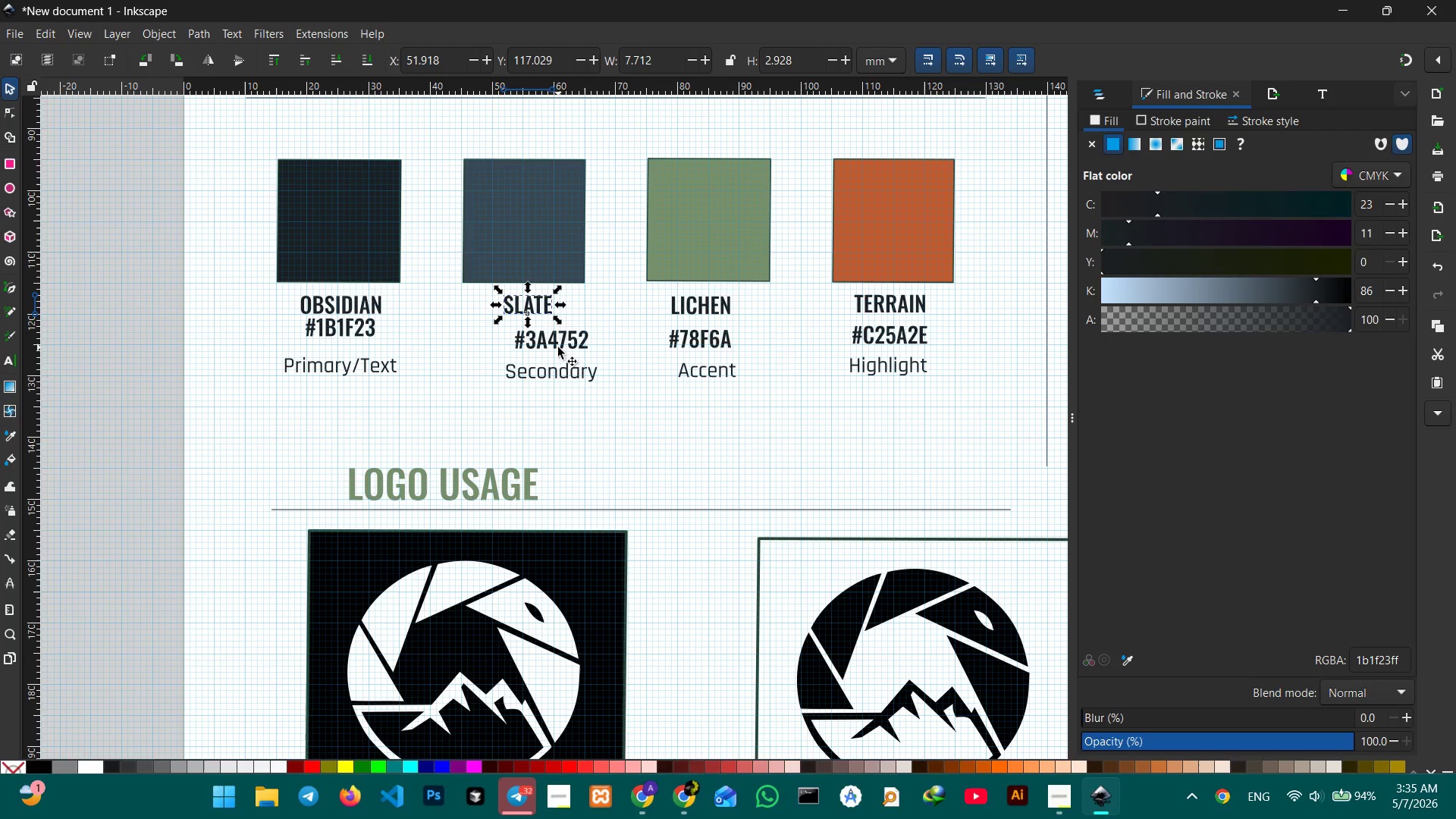 
left_click_drag(start_coordinate=[558, 347], to_coordinate=[528, 333])
 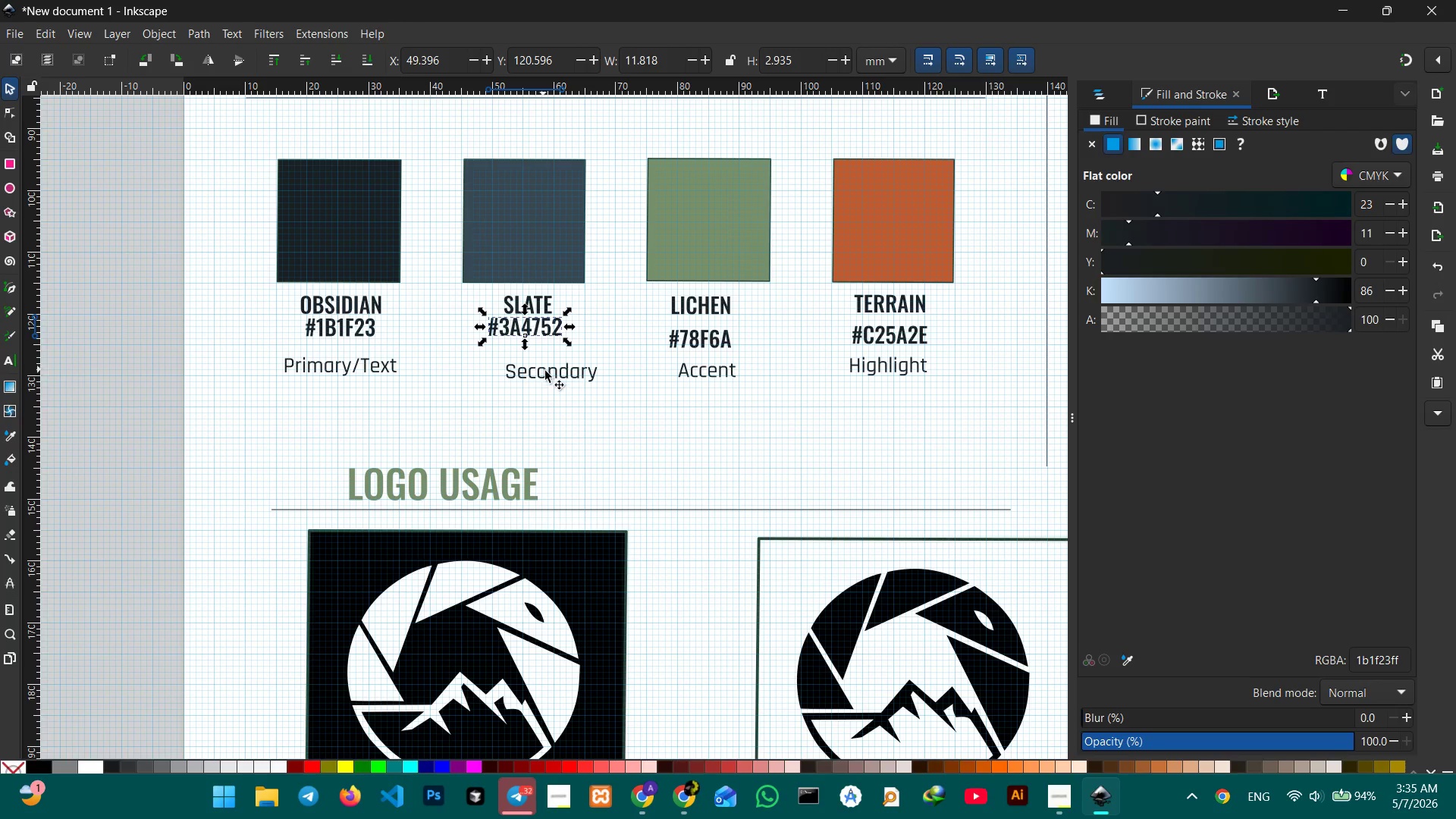 
left_click_drag(start_coordinate=[547, 373], to_coordinate=[516, 363])
 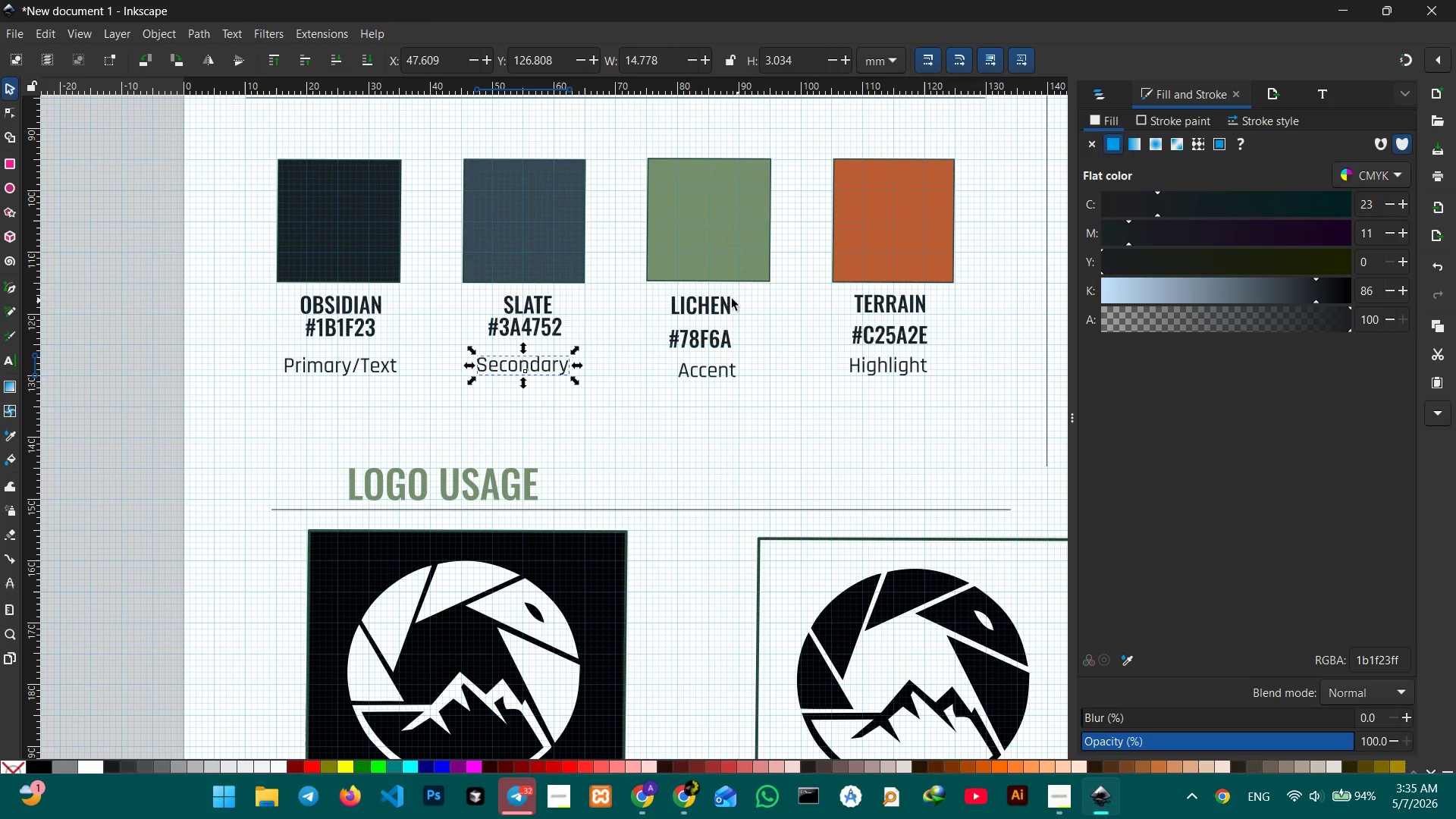 
left_click([714, 303])
 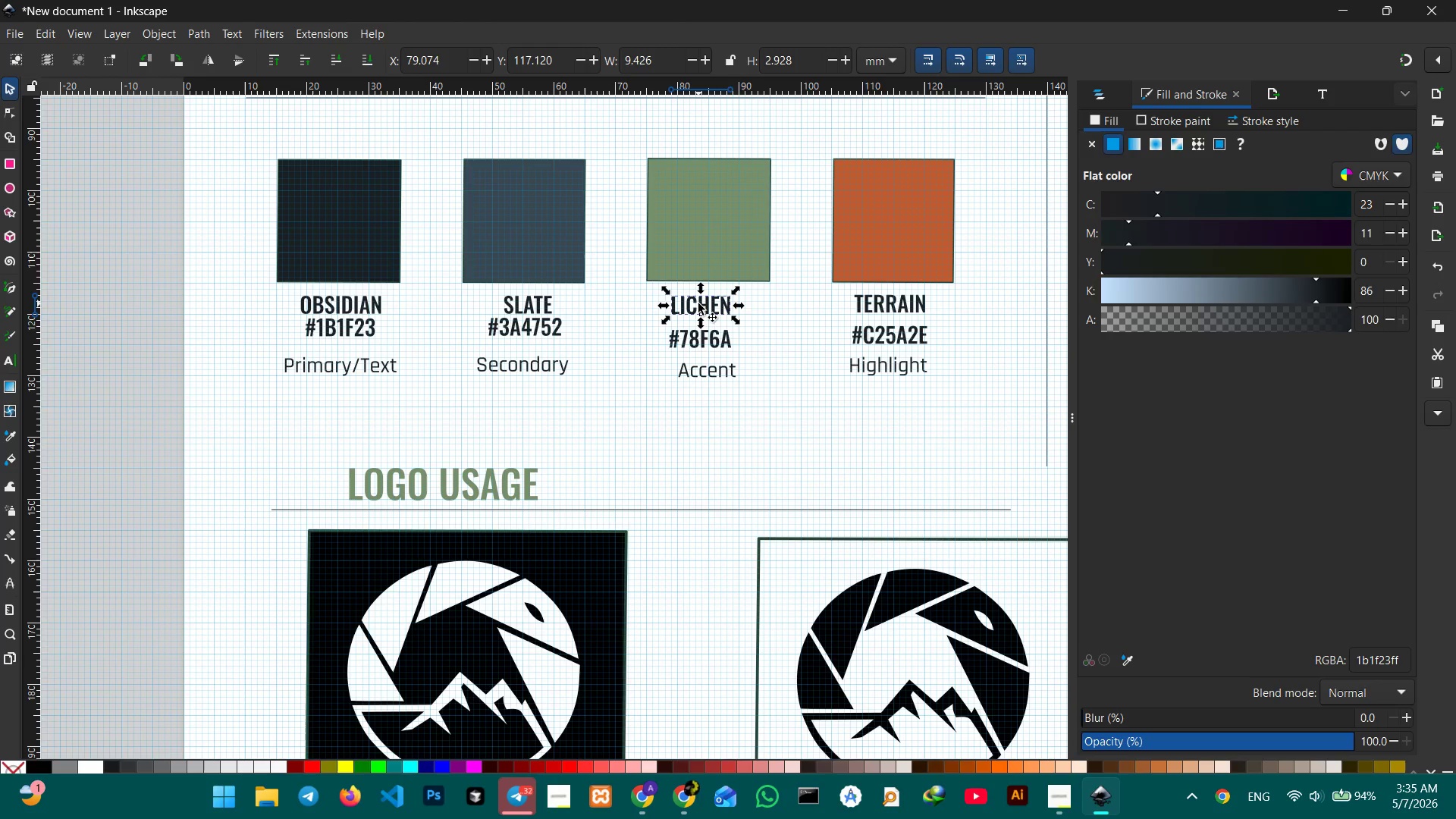 
left_click_drag(start_coordinate=[702, 303], to_coordinate=[714, 303])
 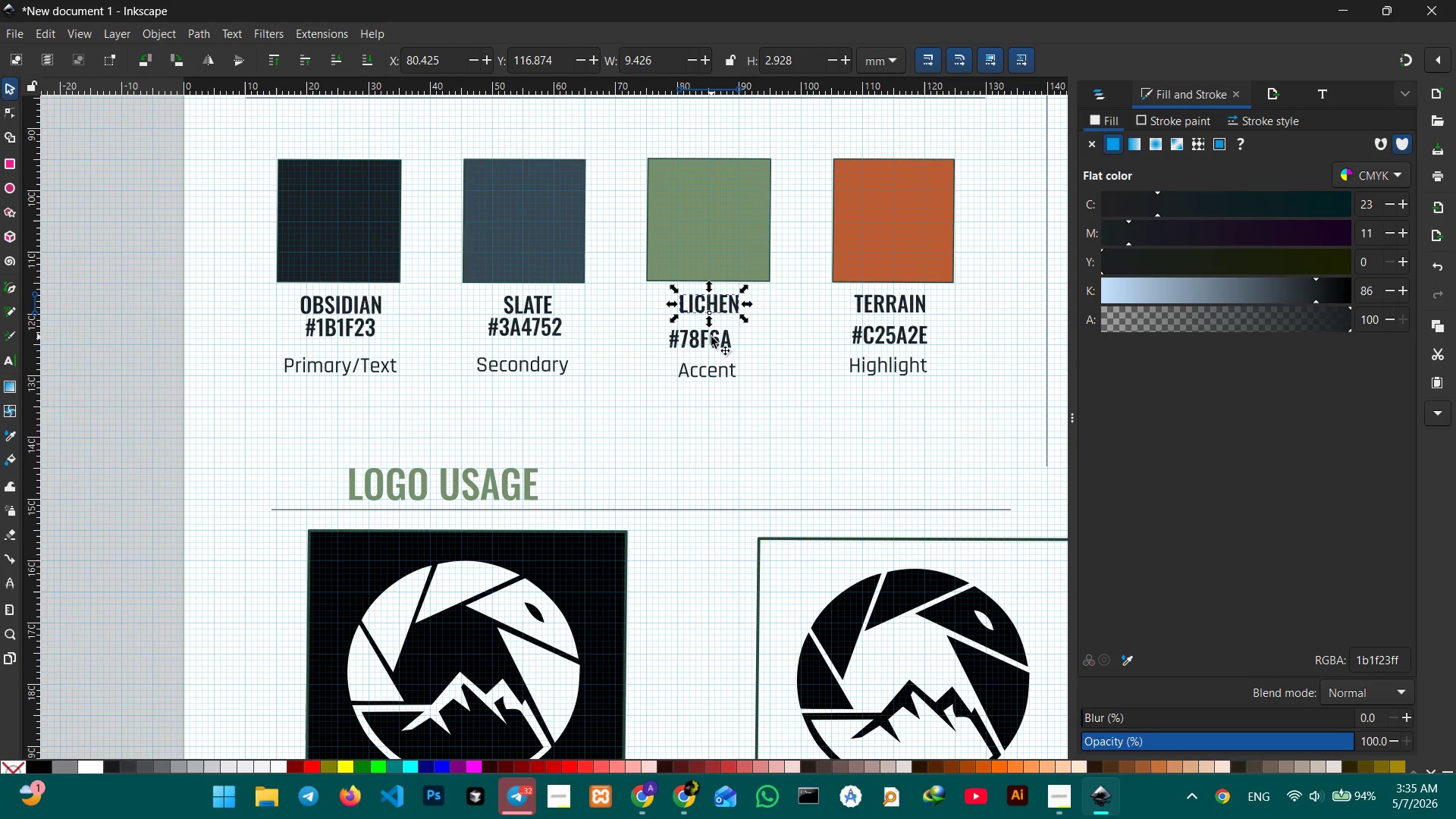 
left_click([711, 337])
 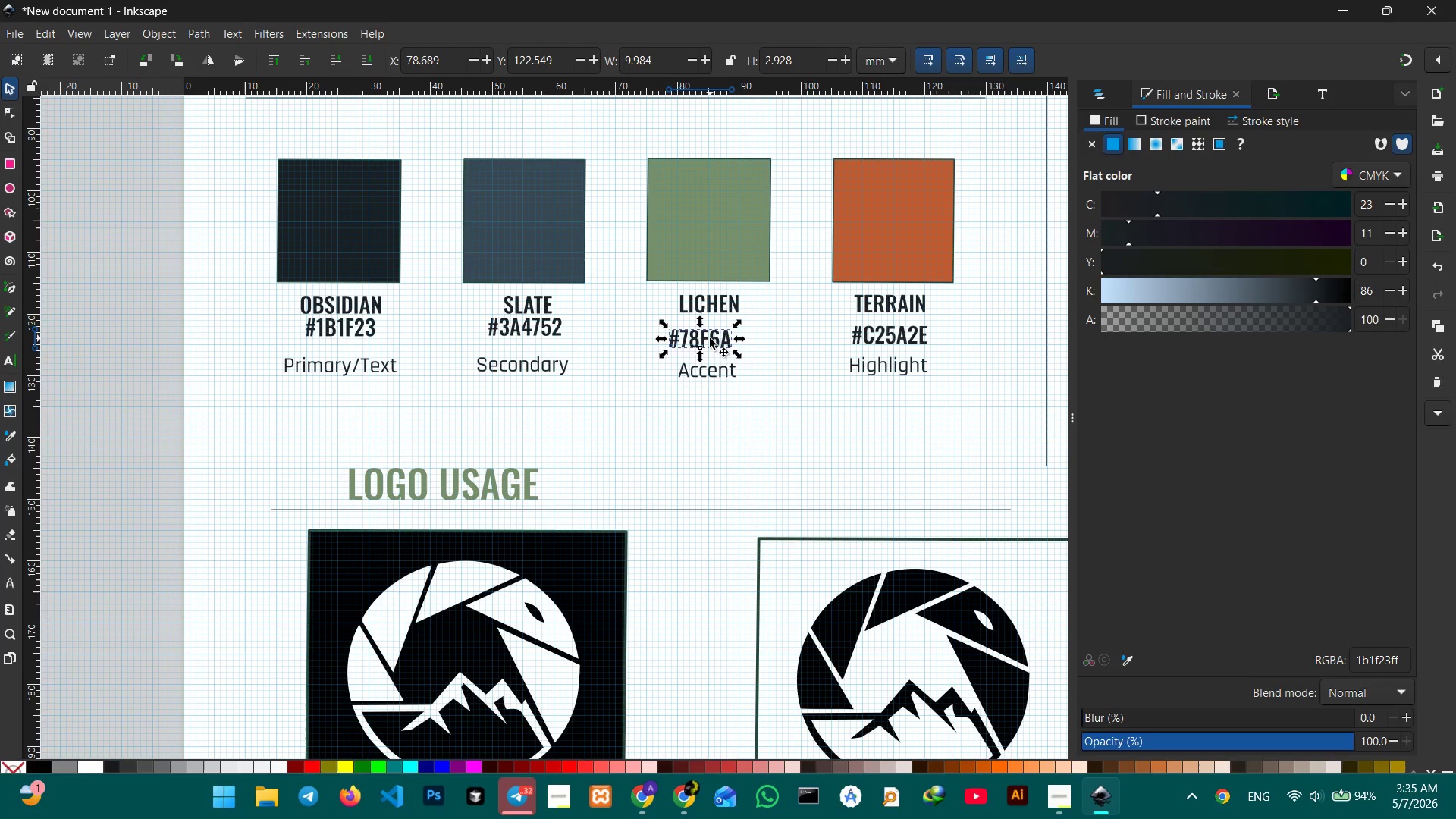 
left_click_drag(start_coordinate=[710, 338], to_coordinate=[719, 324])
 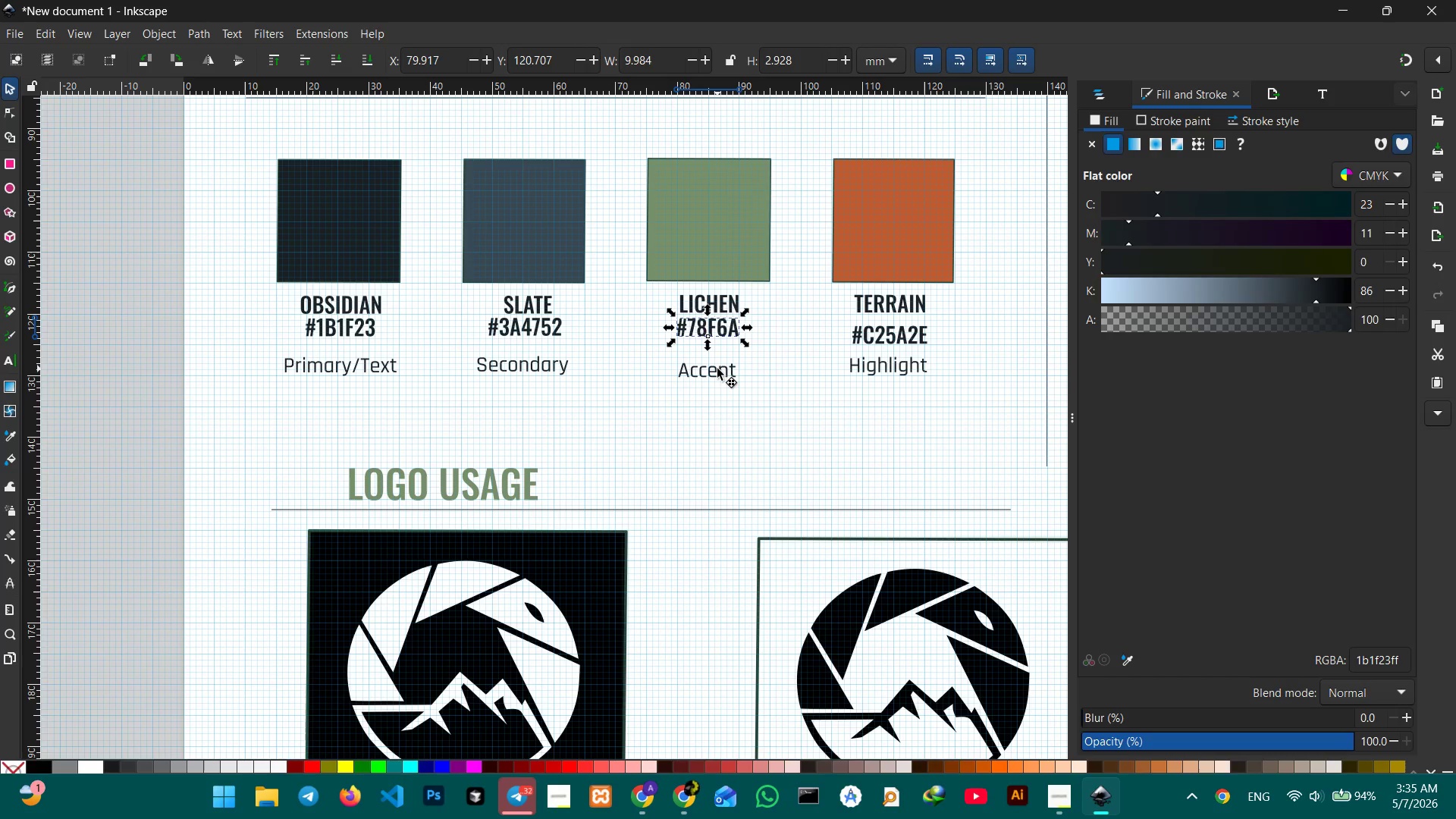 
left_click_drag(start_coordinate=[717, 369], to_coordinate=[717, 363])
 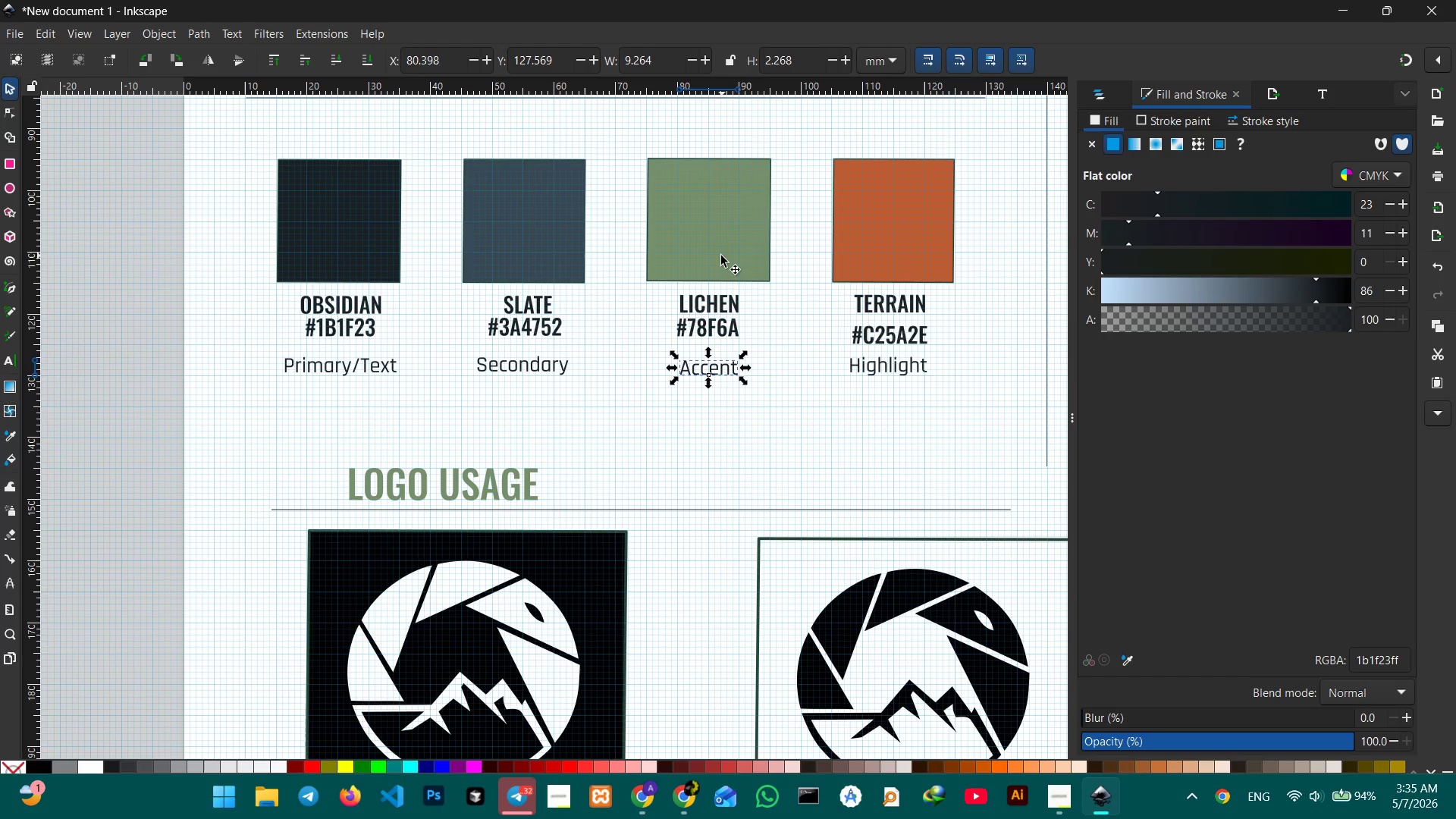 
left_click([721, 256])
 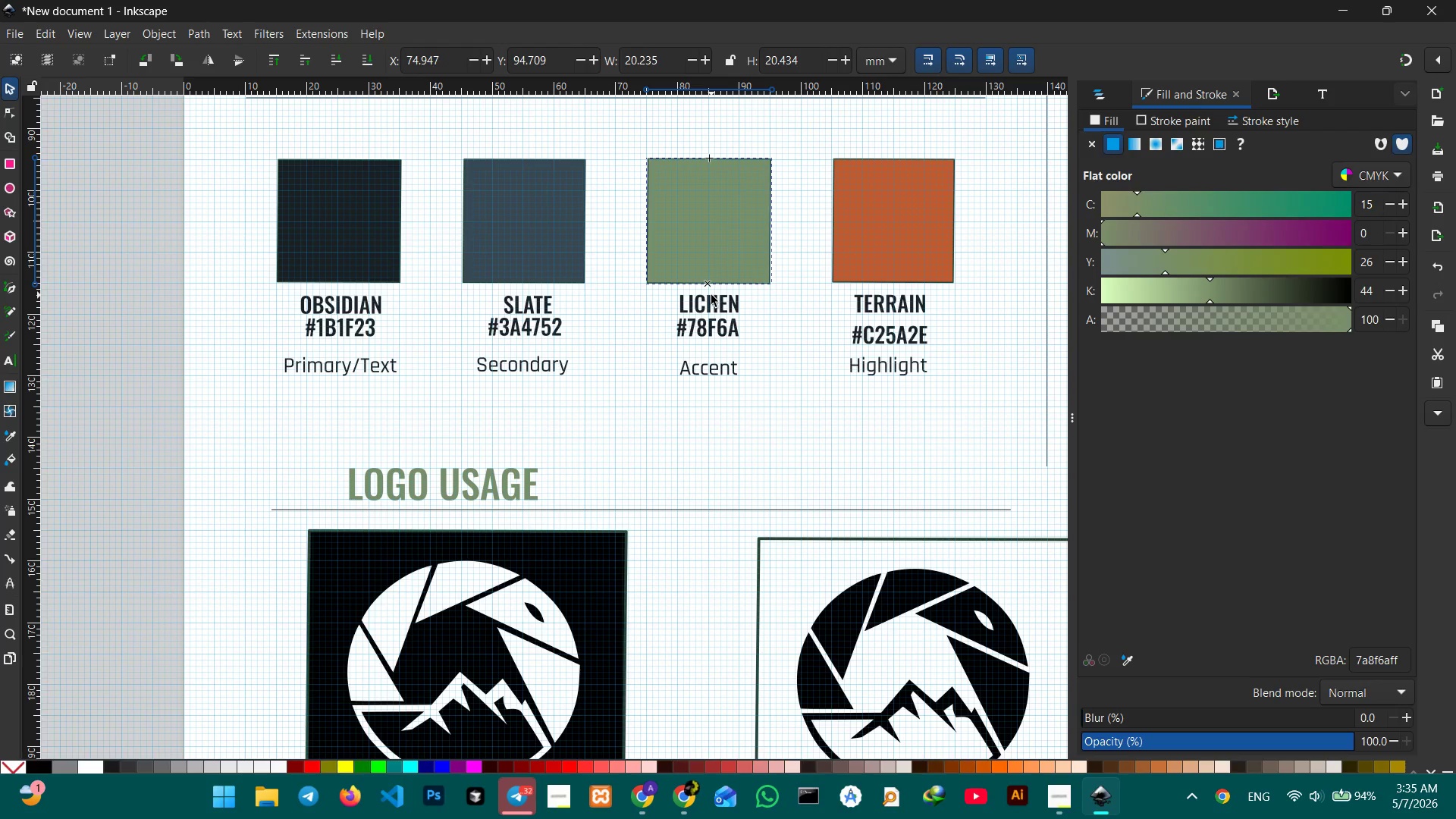 
wait(5.06)
 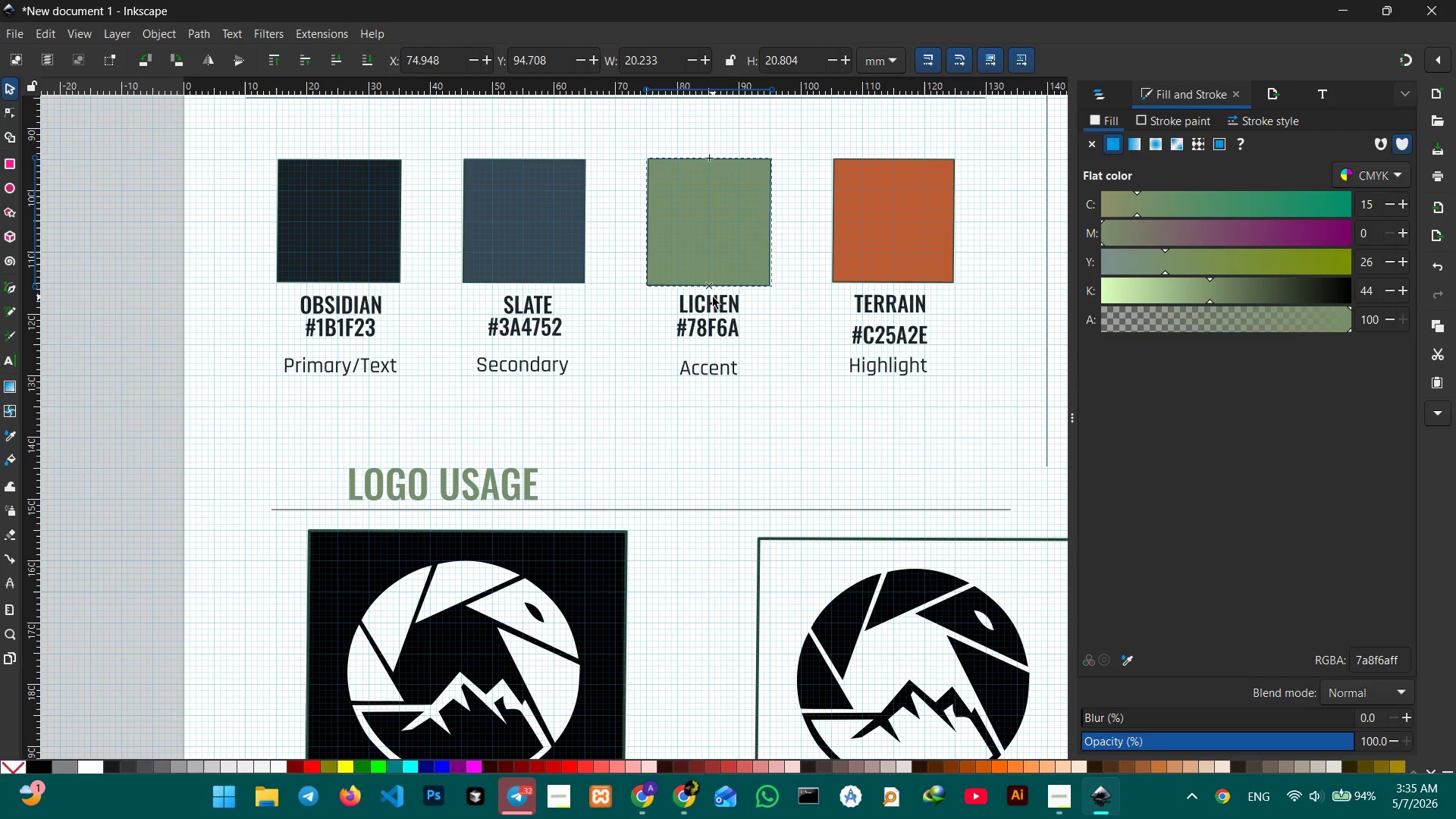 
left_click([886, 311])
 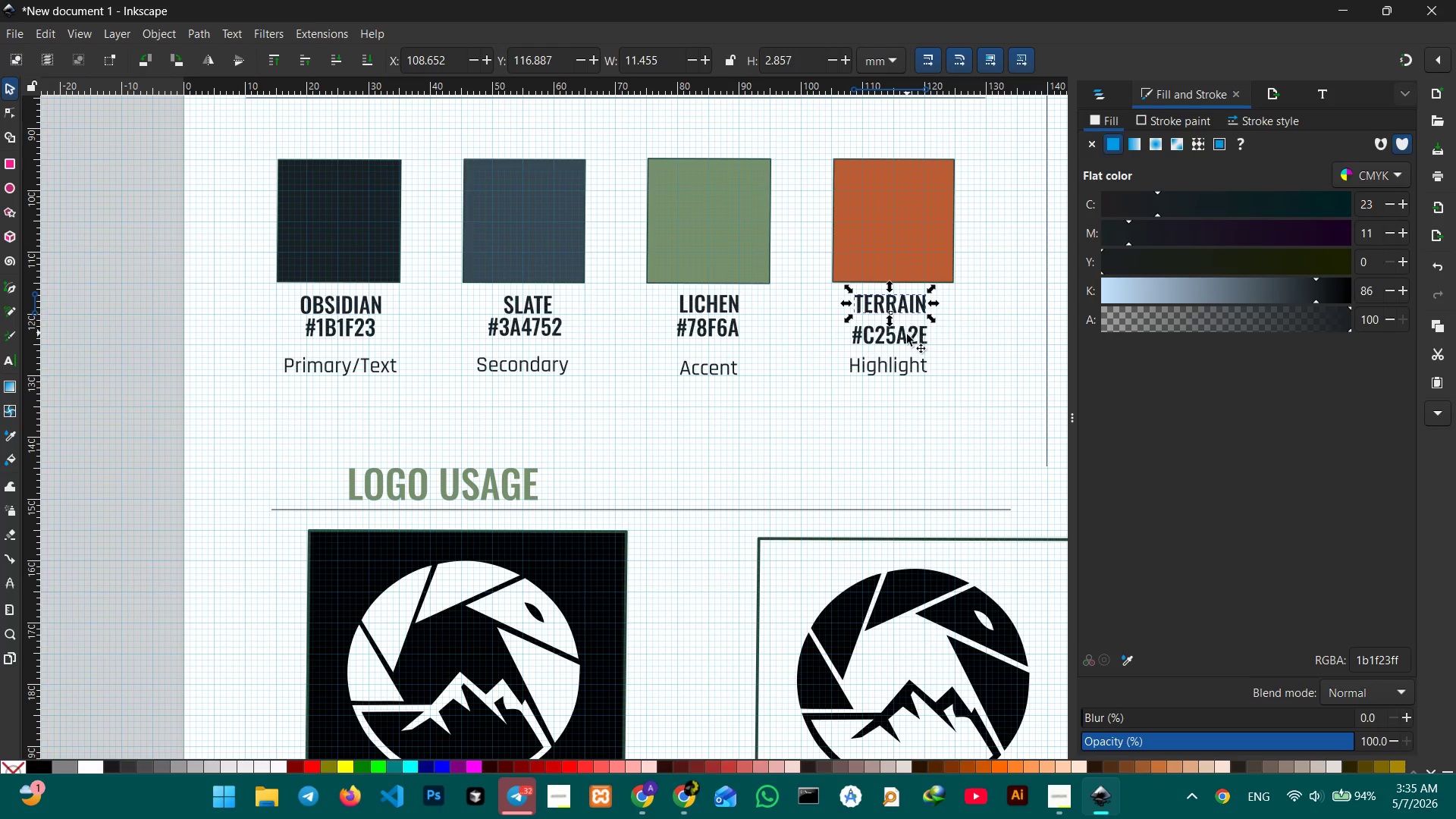 
left_click([904, 338])
 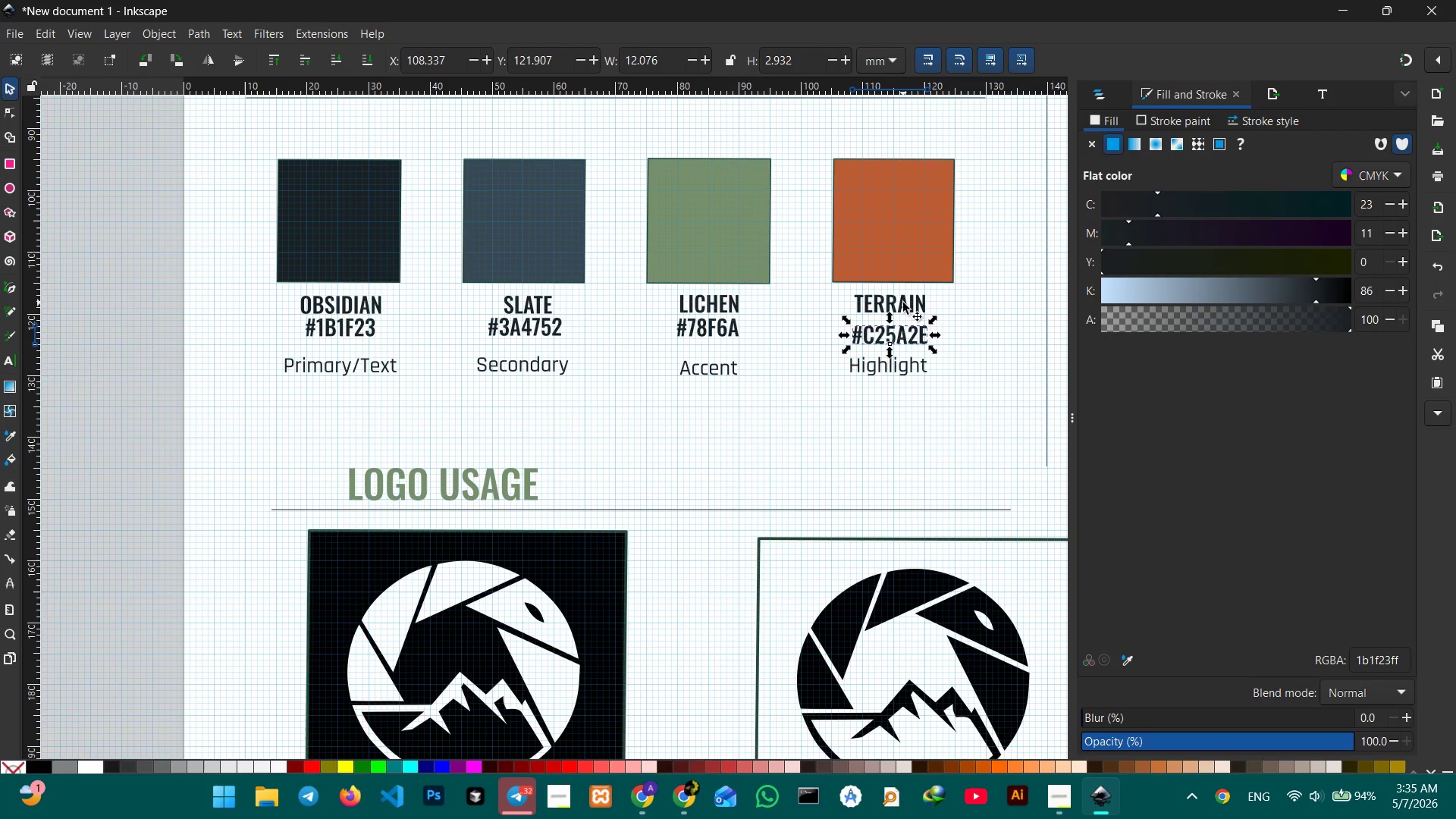 
left_click_drag(start_coordinate=[902, 302], to_coordinate=[908, 303])
 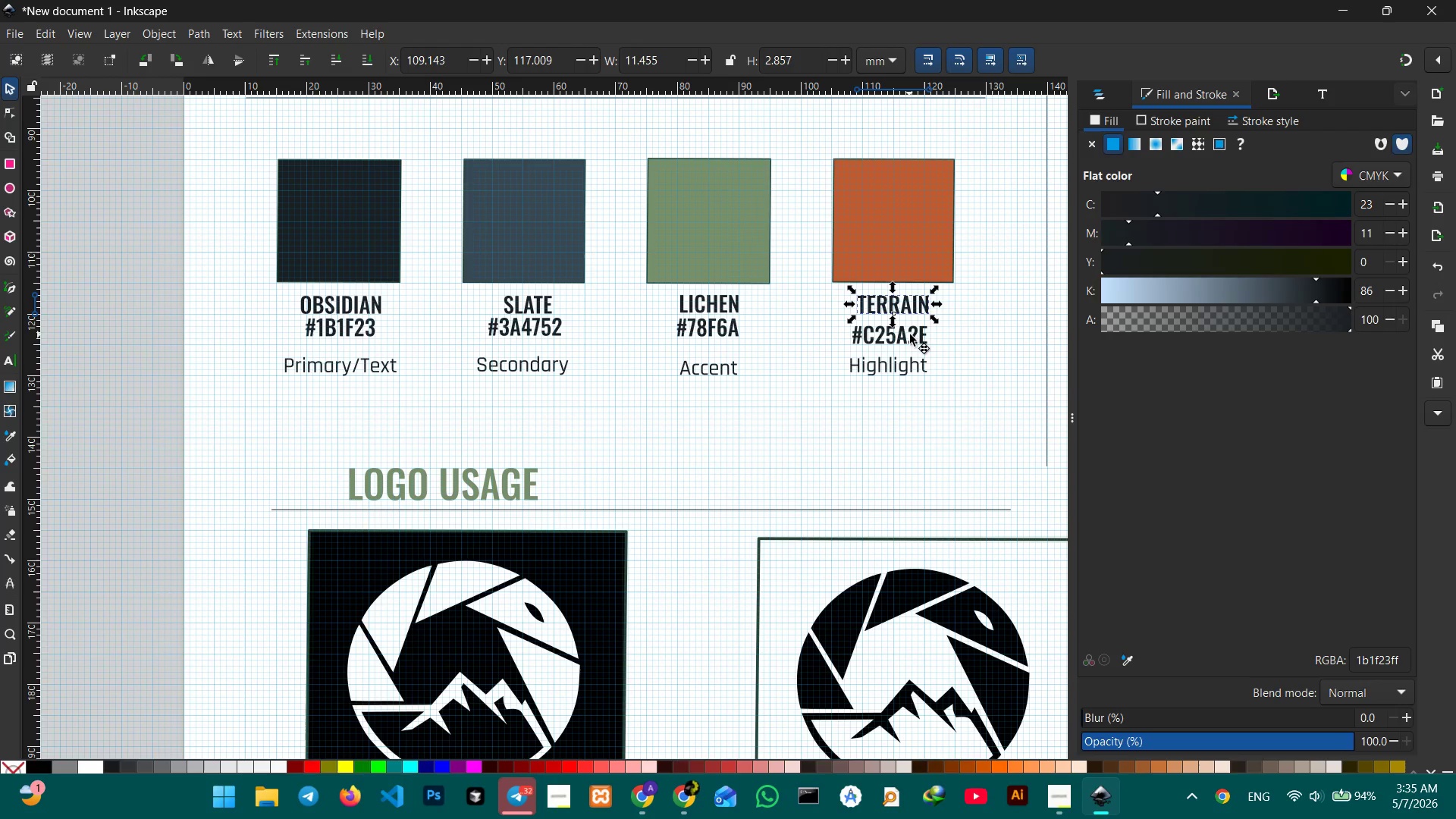 
left_click_drag(start_coordinate=[909, 334], to_coordinate=[913, 324])
 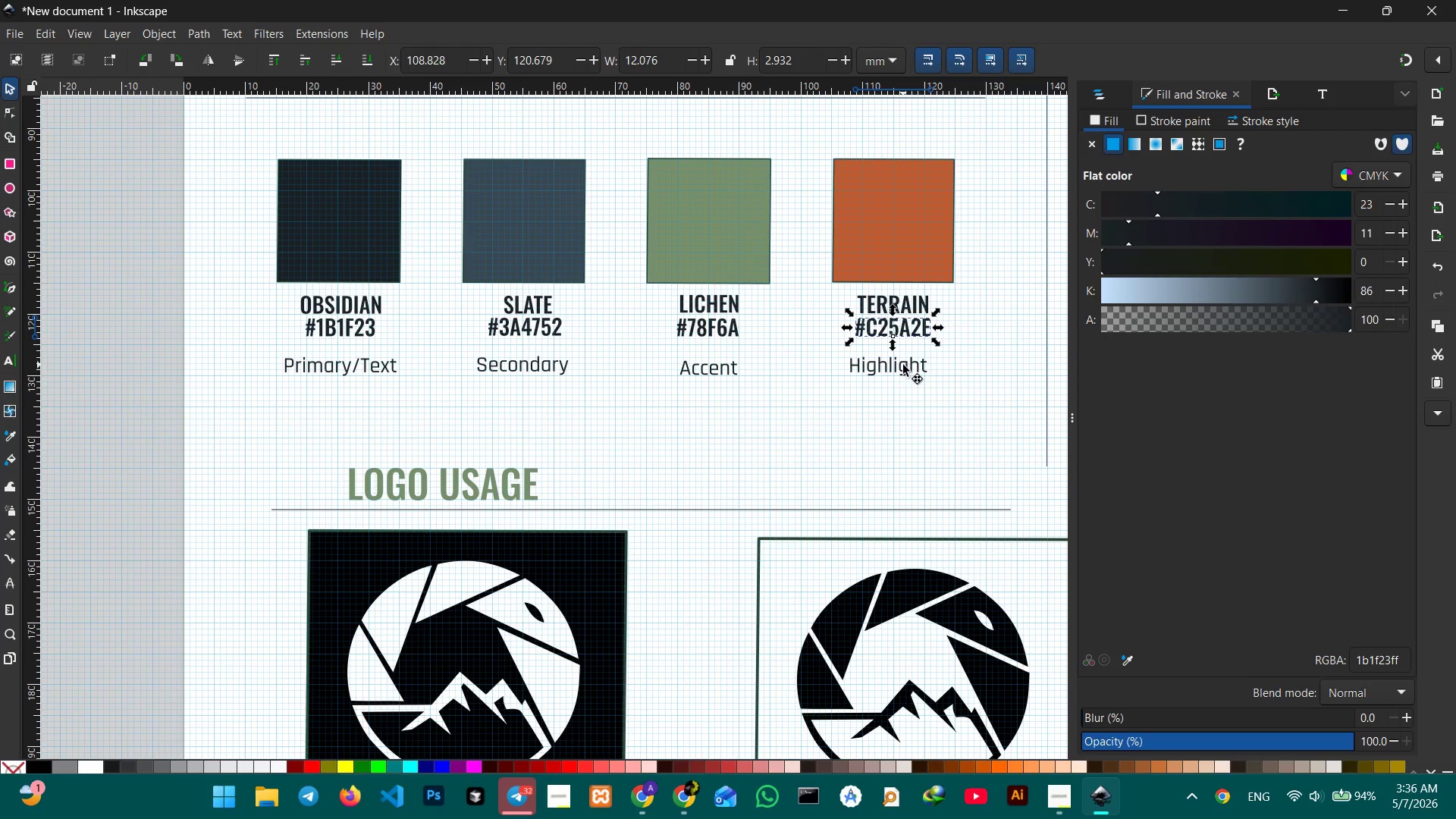 
left_click([903, 365])
 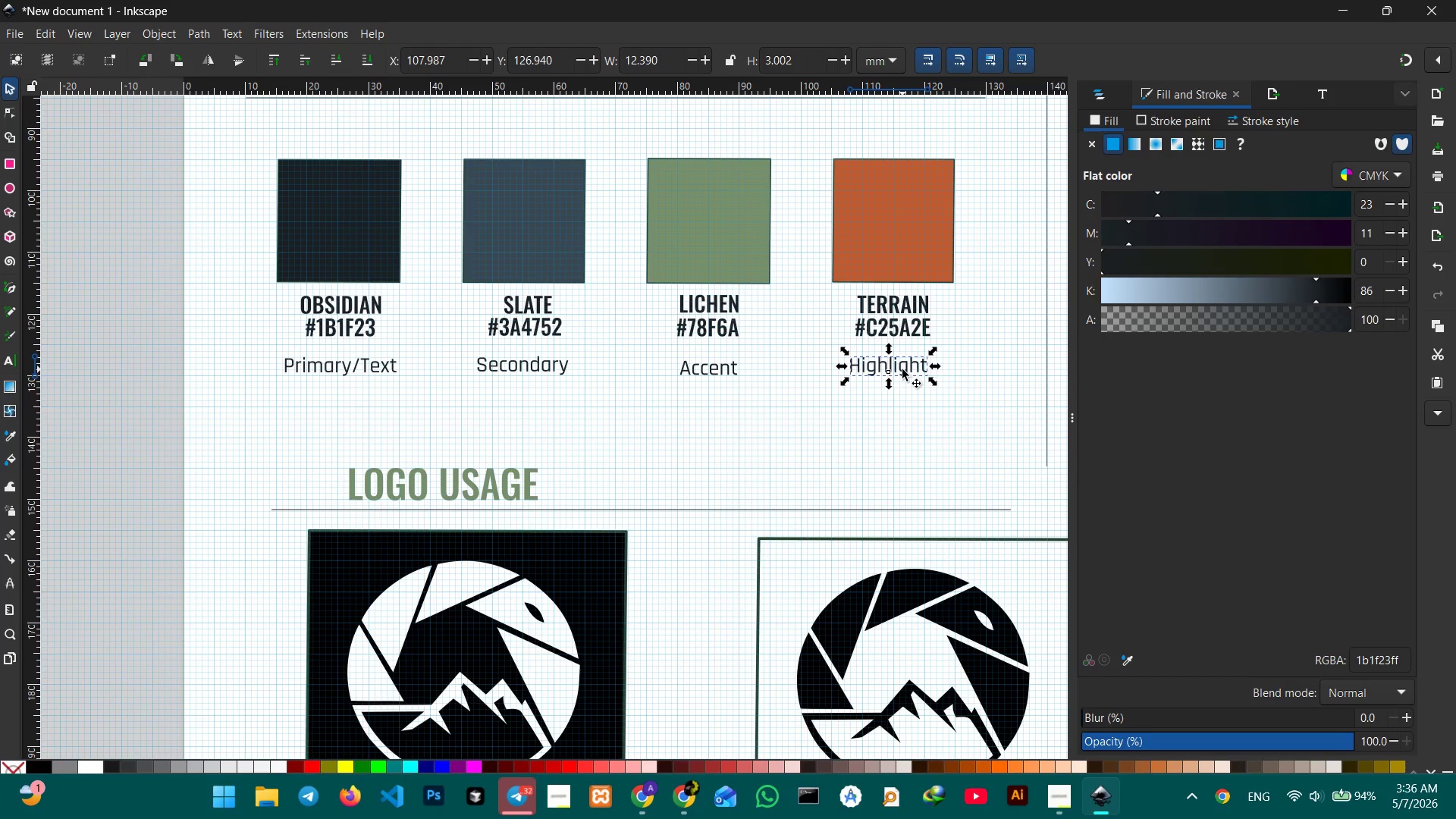 
left_click_drag(start_coordinate=[902, 369], to_coordinate=[912, 371])
 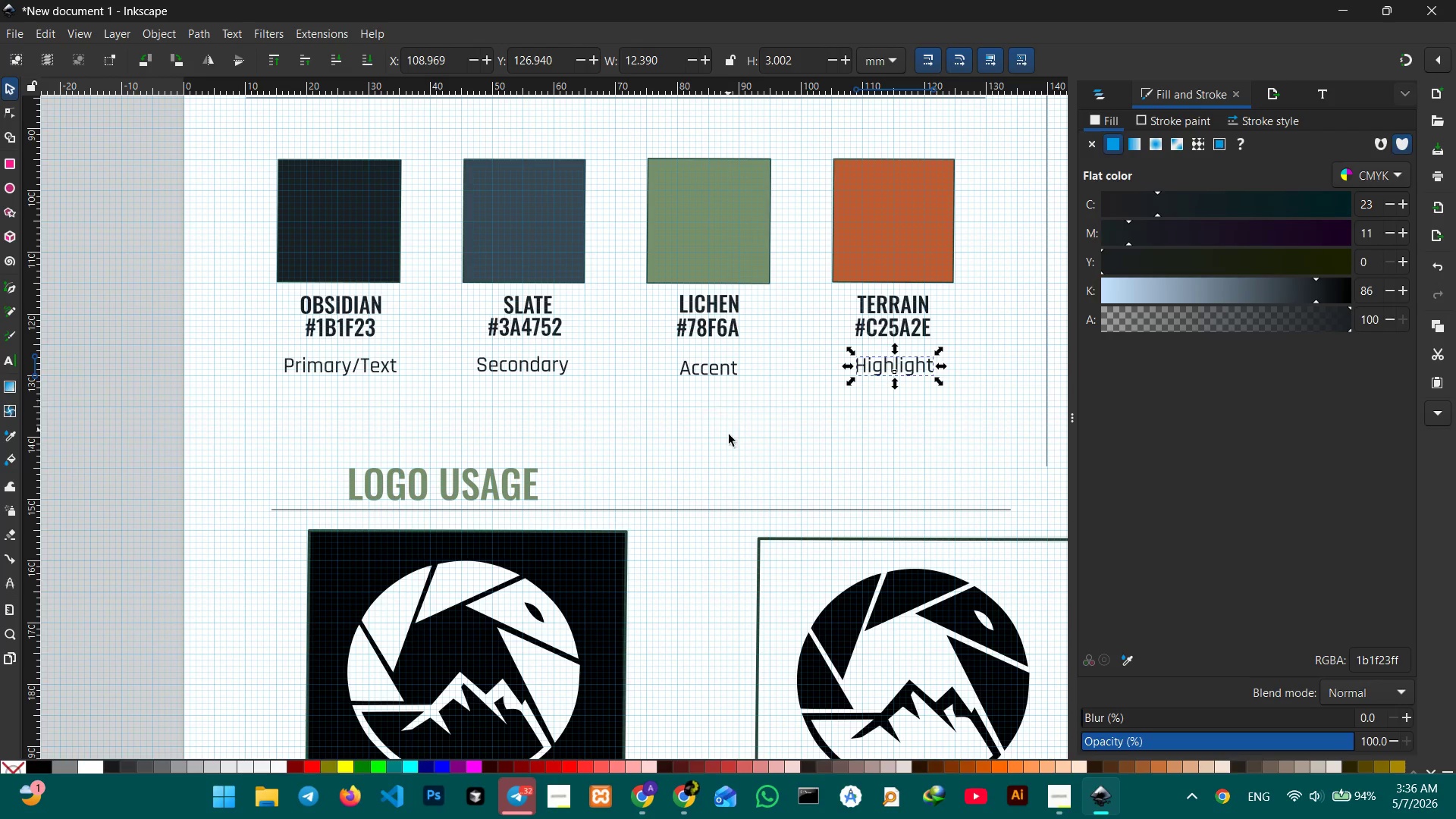 
left_click([714, 454])
 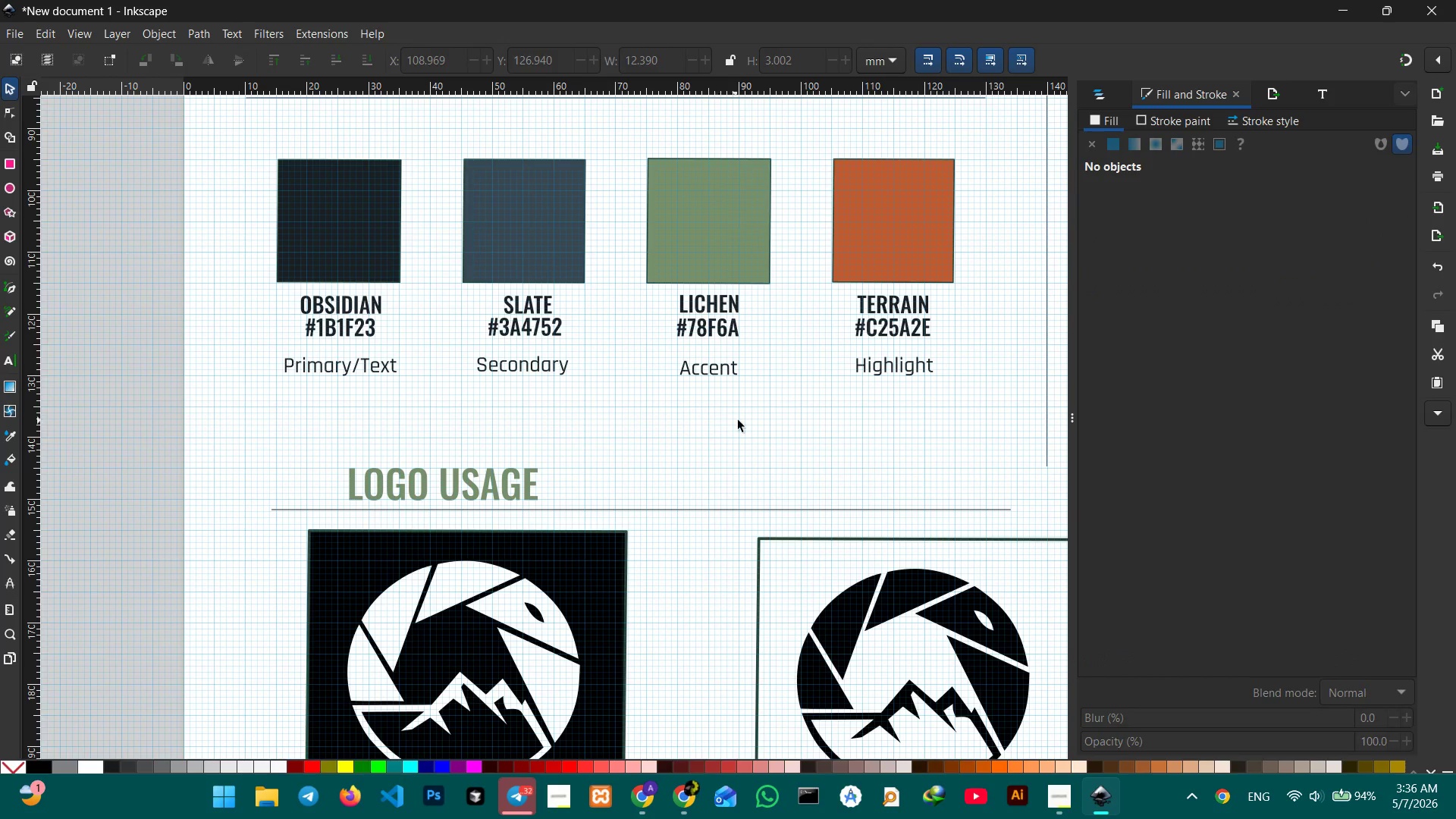 
hold_key(key=Space, duration=1.42)
 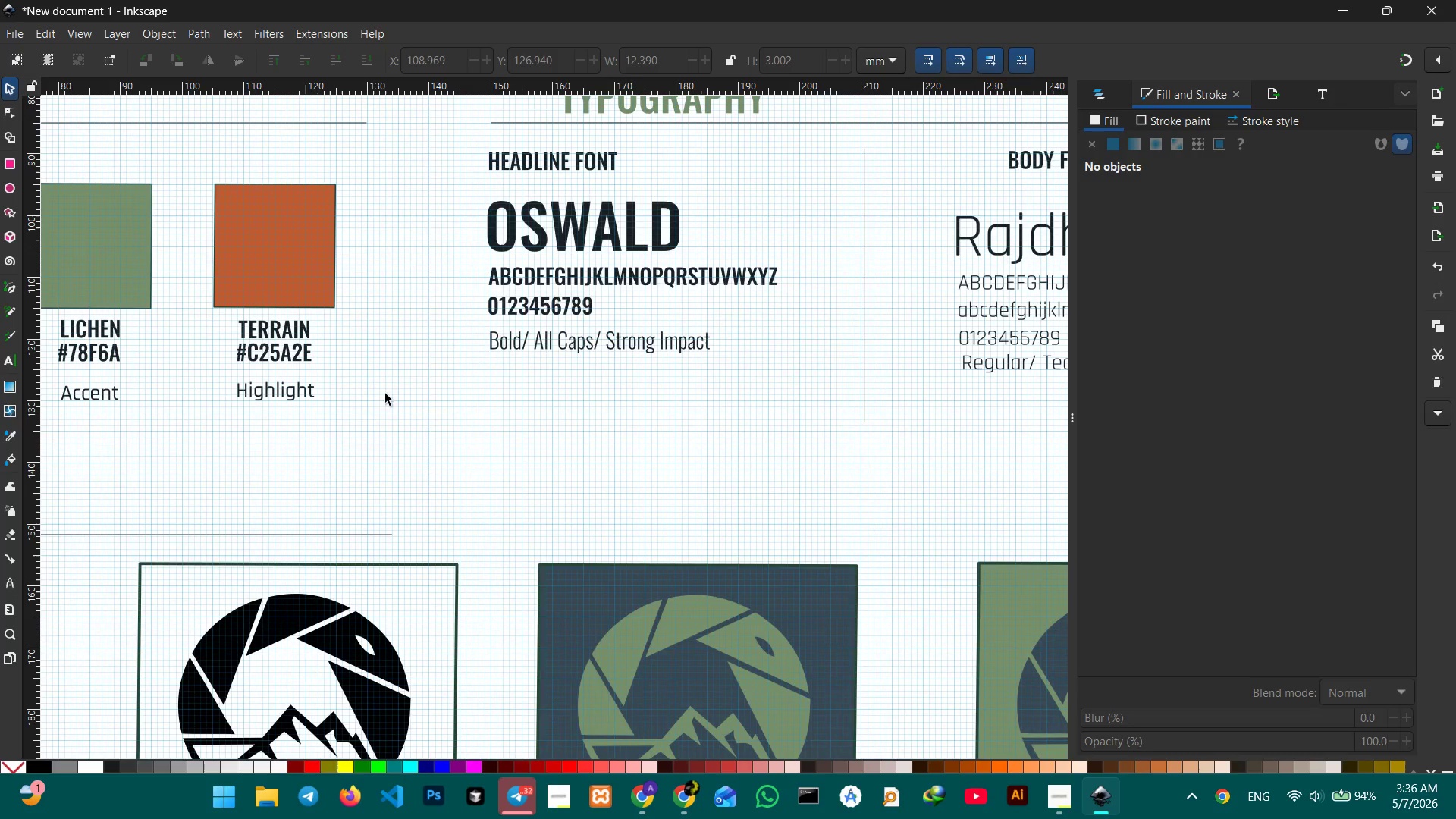 
left_click_drag(start_coordinate=[869, 435], to_coordinate=[251, 465])
 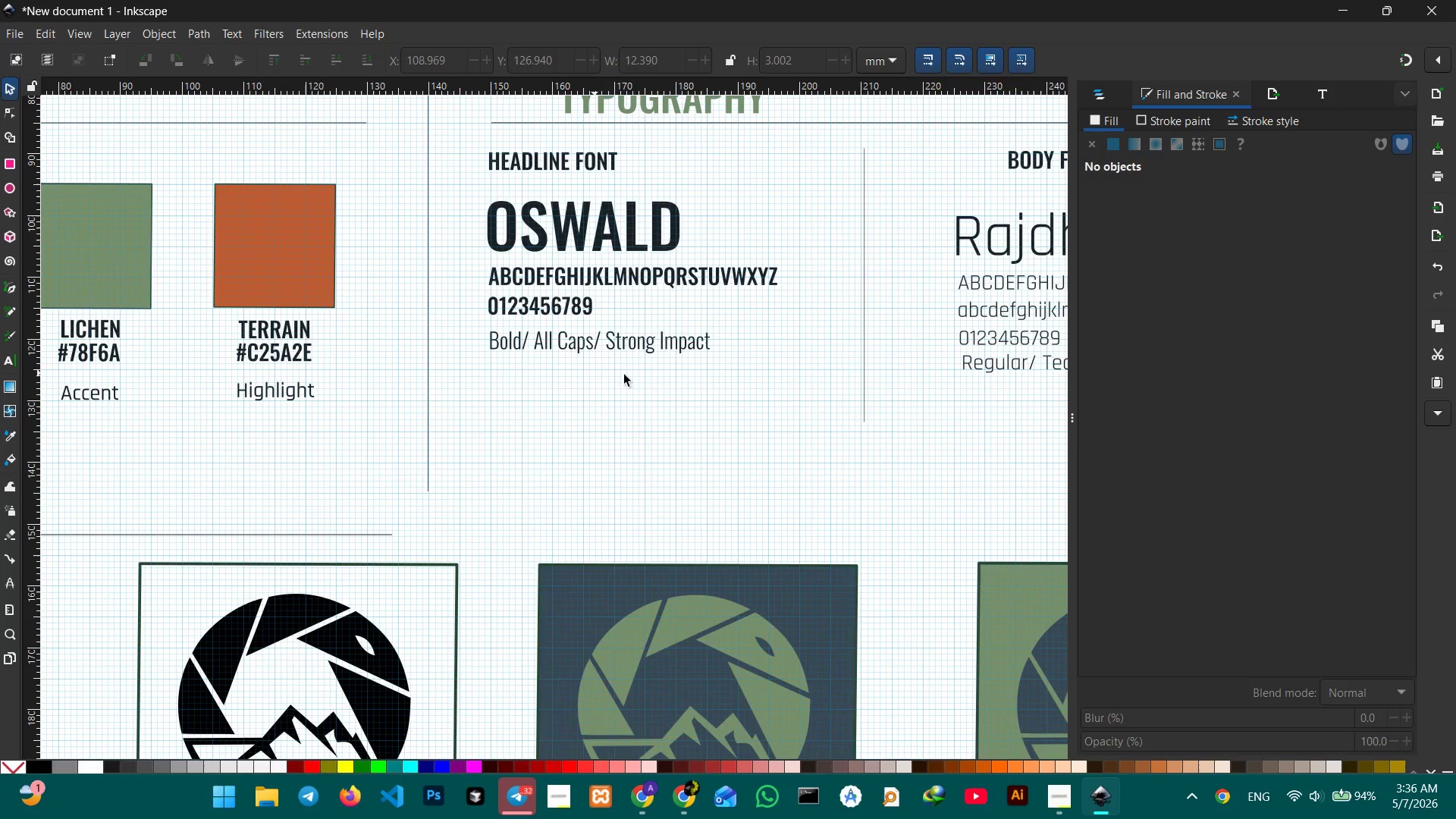 
hold_key(key=Space, duration=0.62)
 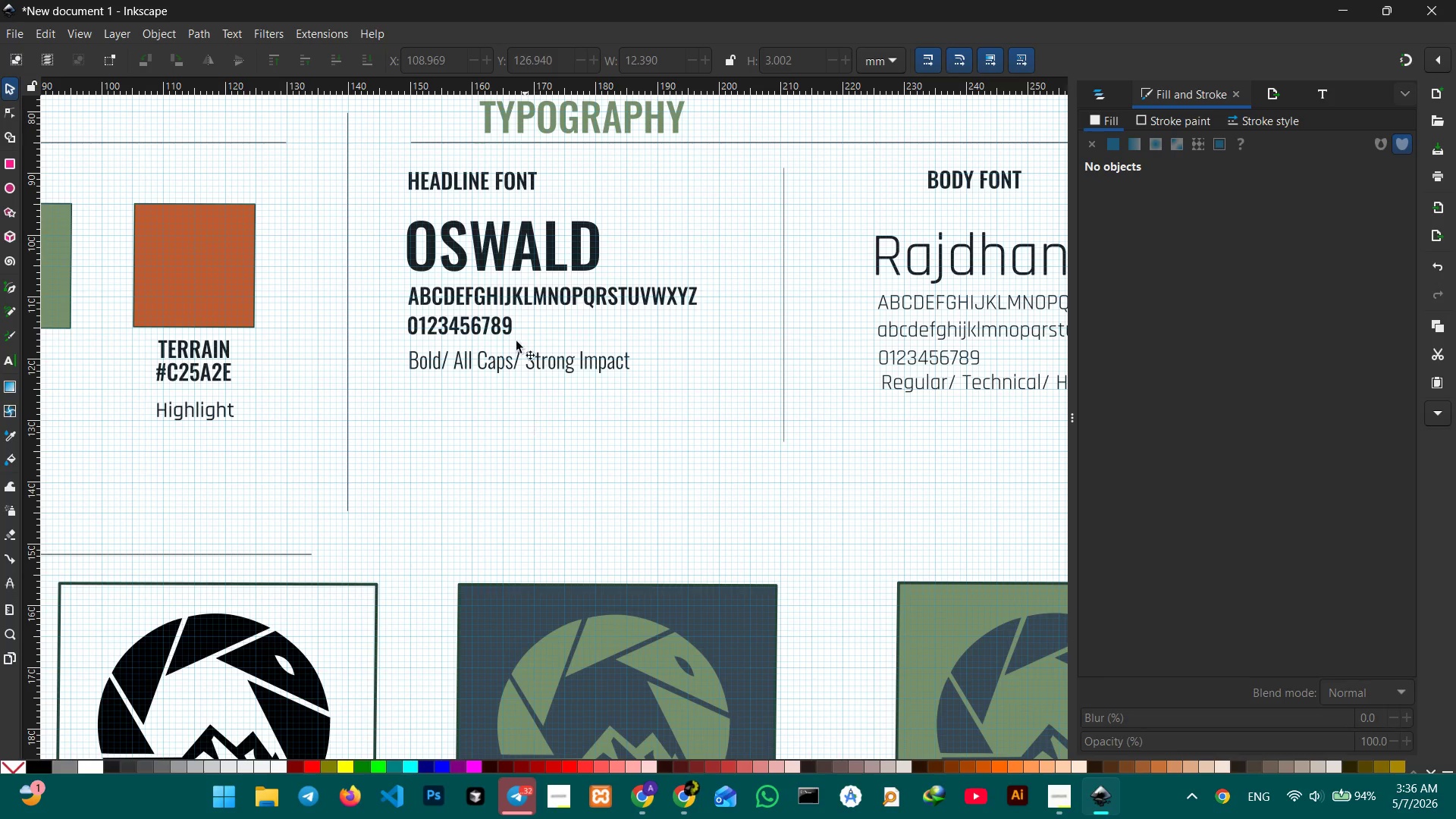 
left_click_drag(start_coordinate=[670, 407], to_coordinate=[533, 422])
 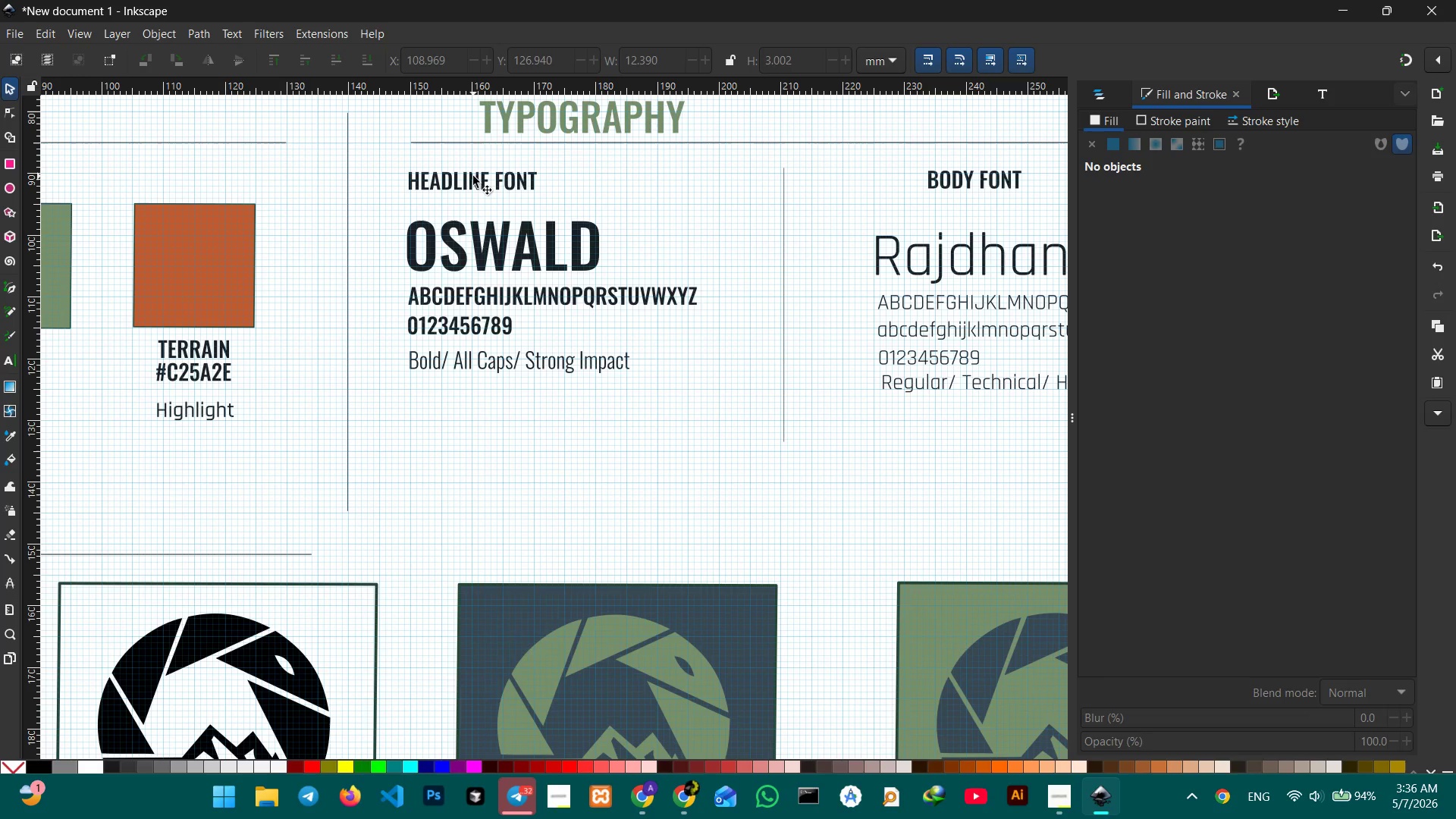 
left_click_drag(start_coordinate=[473, 176], to_coordinate=[477, 191])
 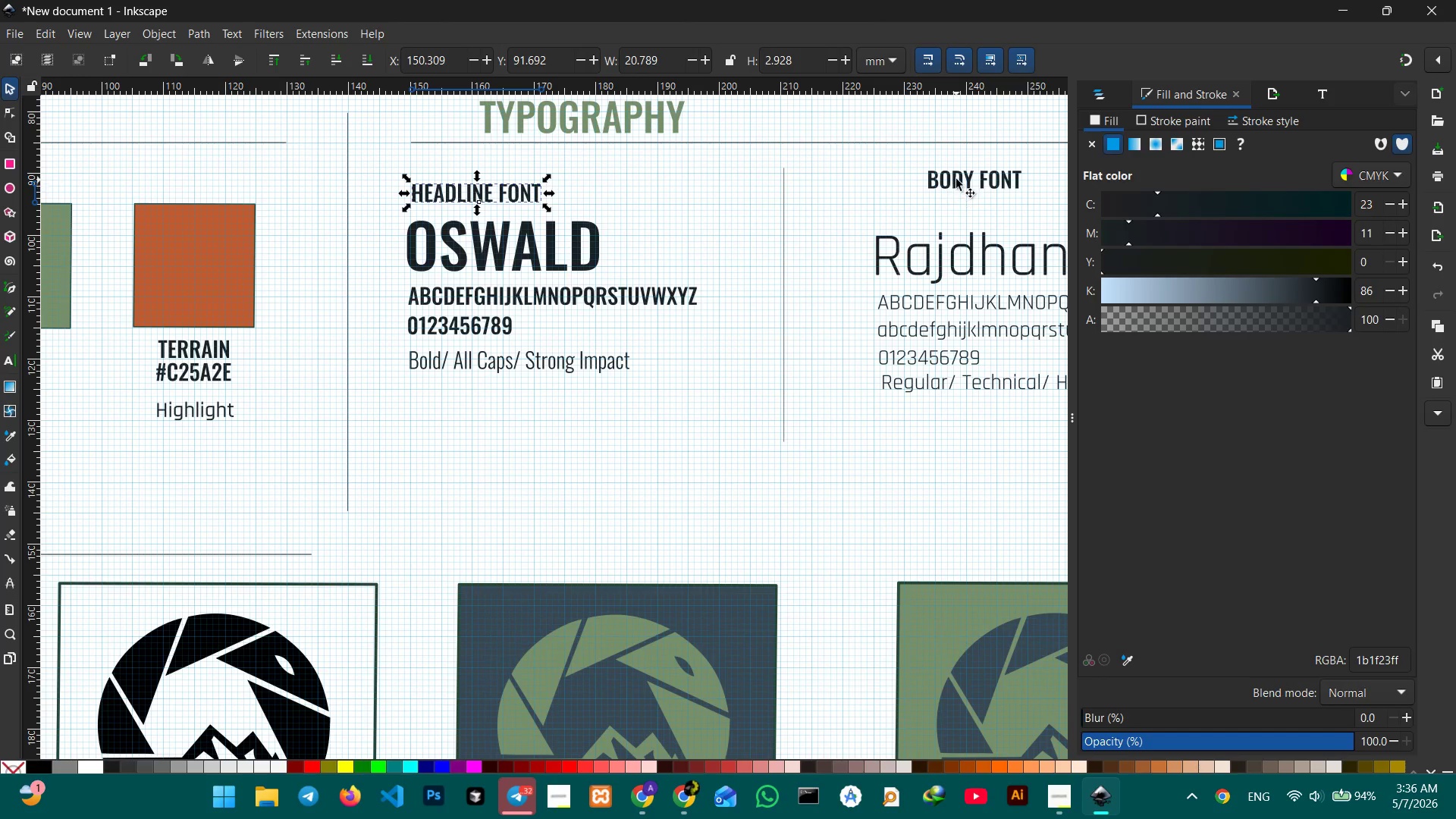 
left_click_drag(start_coordinate=[956, 177], to_coordinate=[907, 194])
 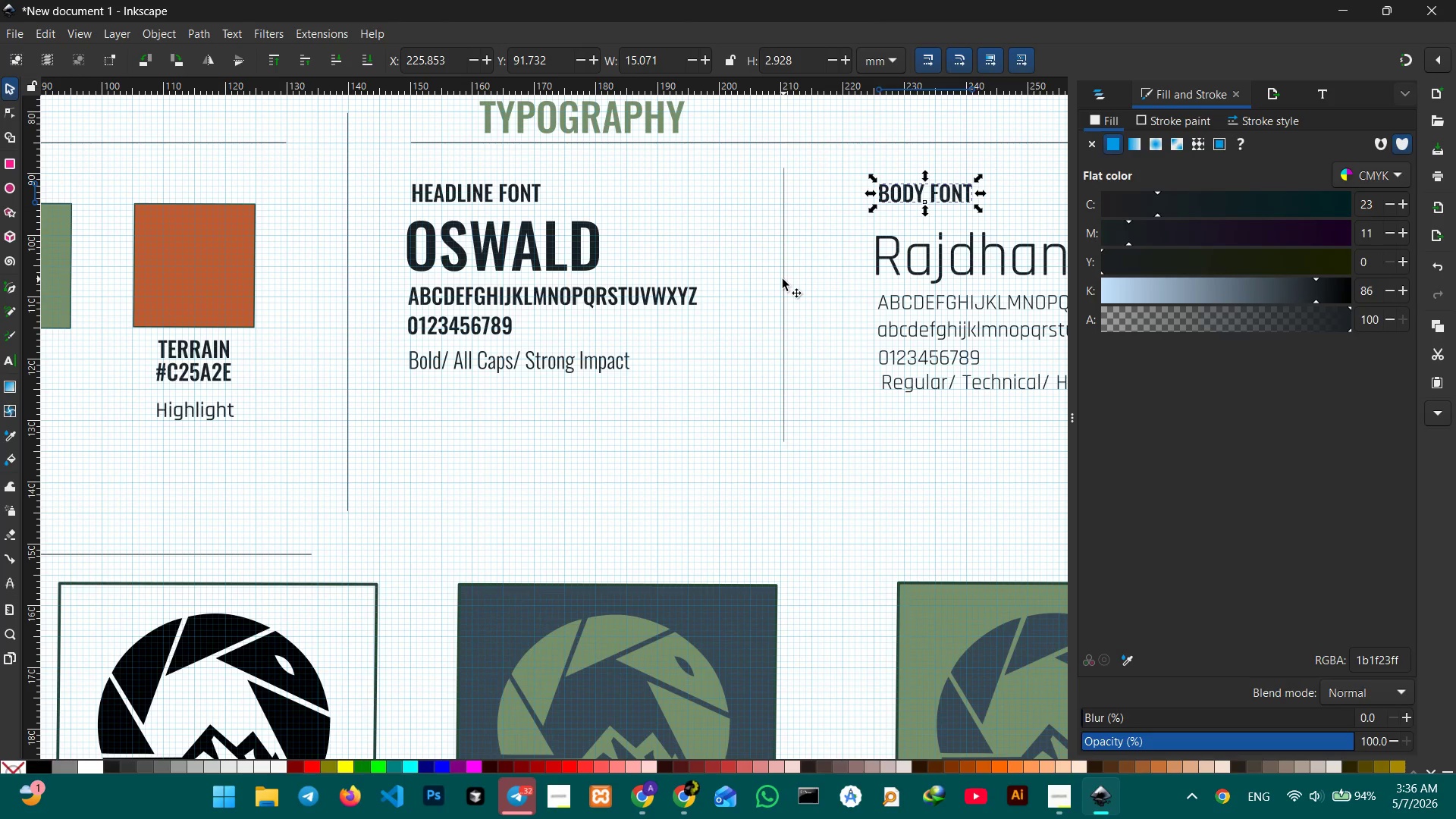 
left_click([783, 279])
 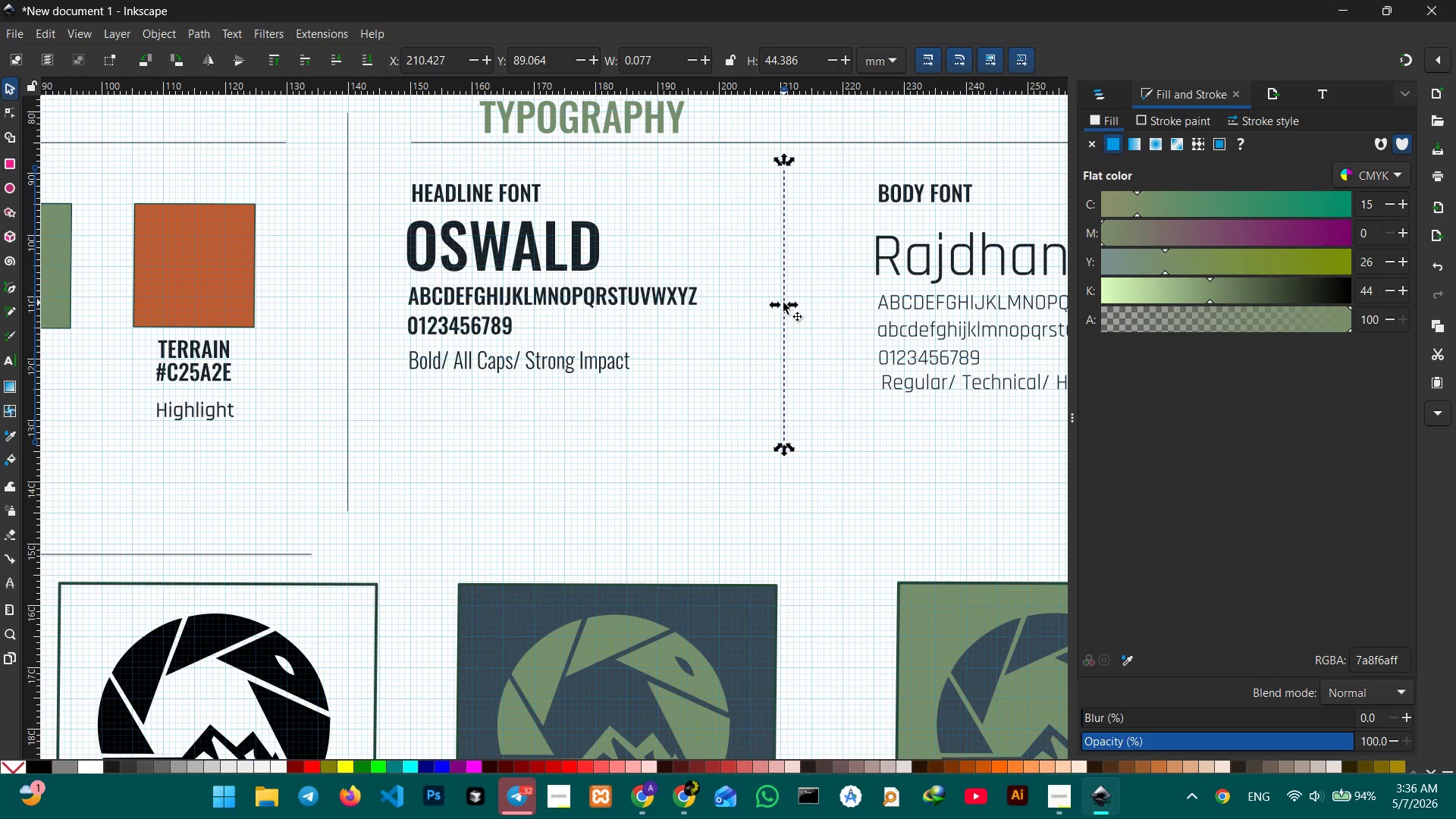 
left_click_drag(start_coordinate=[783, 303], to_coordinate=[777, 315])
 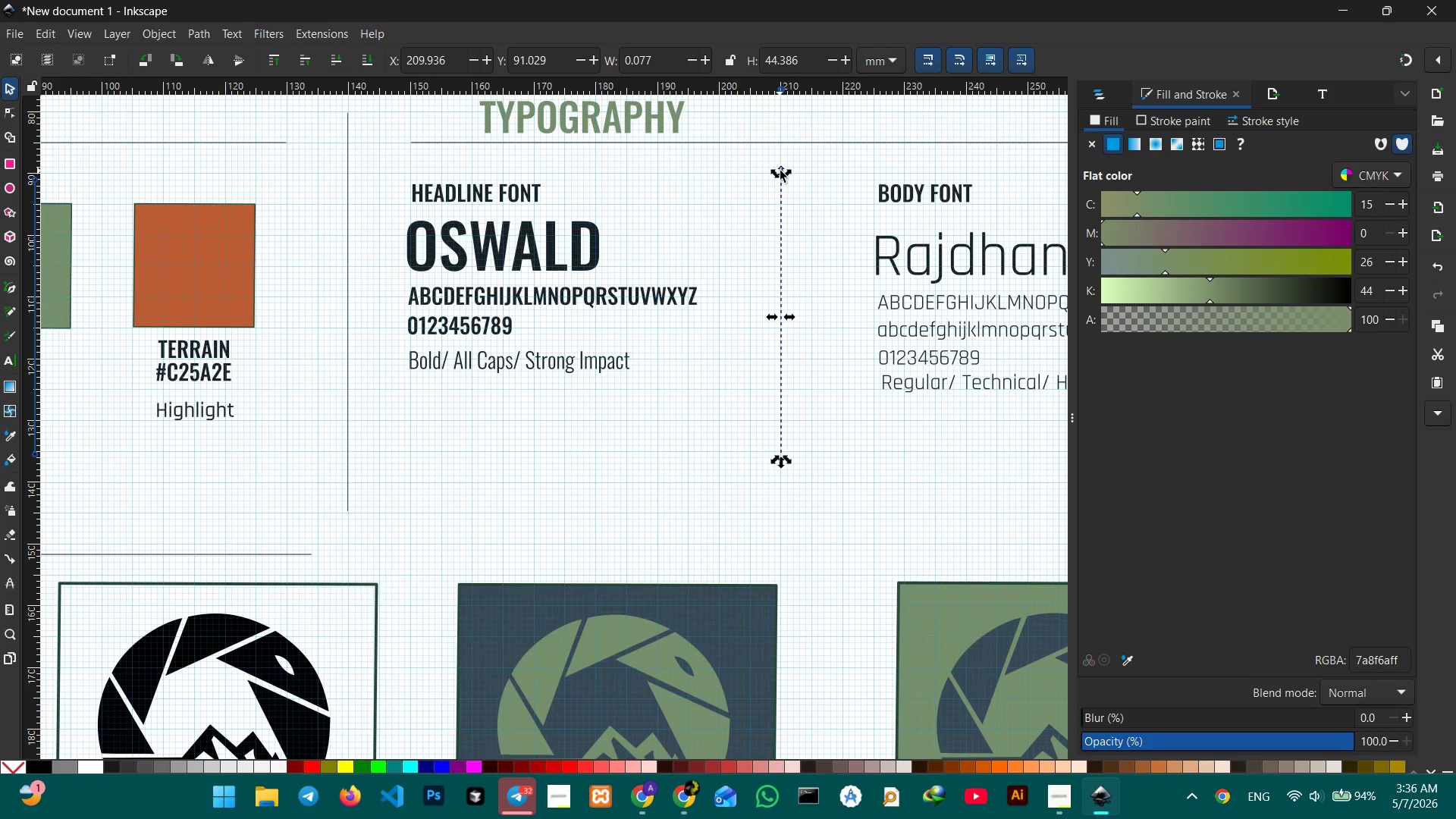 
left_click_drag(start_coordinate=[783, 170], to_coordinate=[783, 162])
 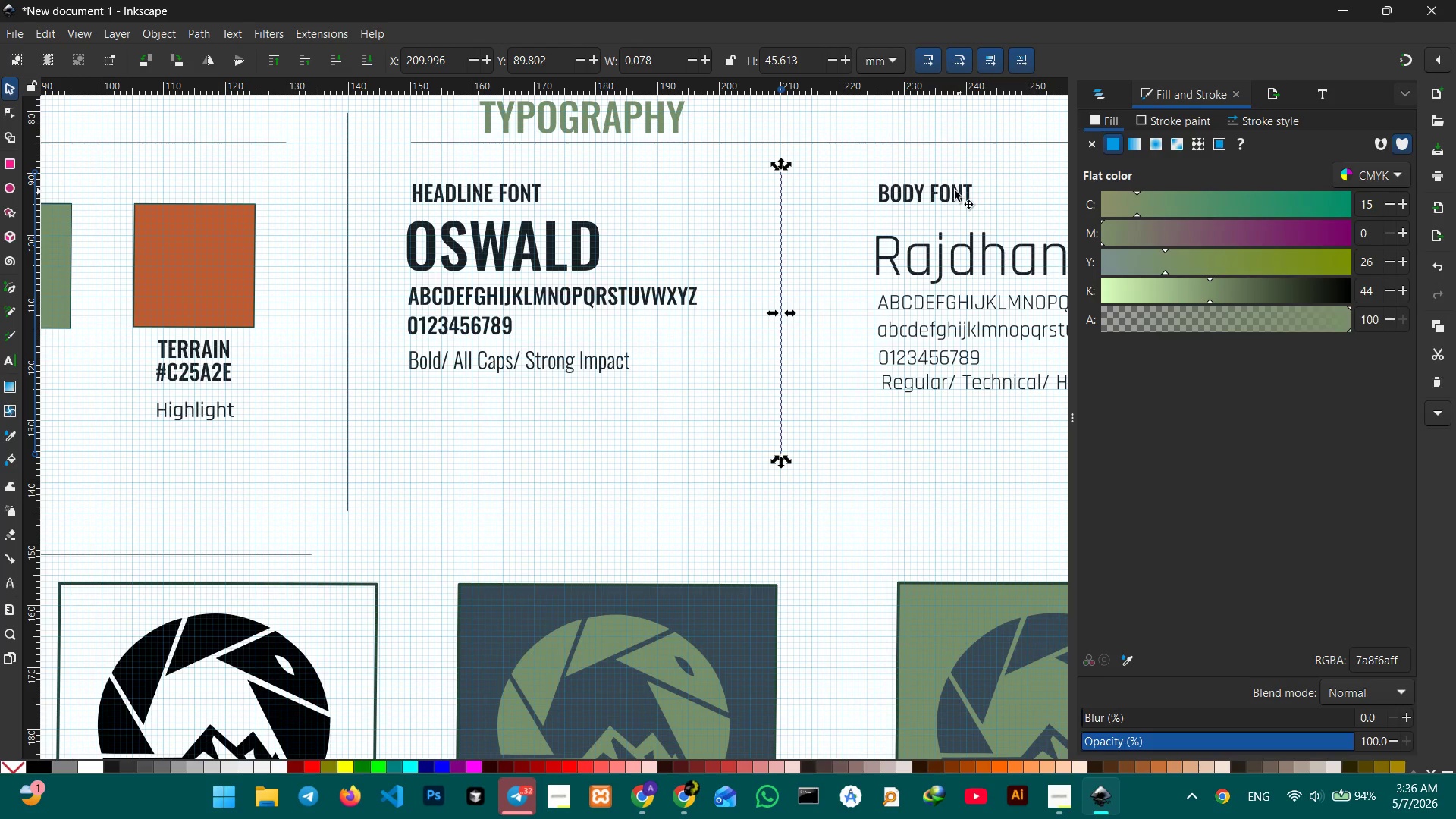 
left_click([952, 190])
 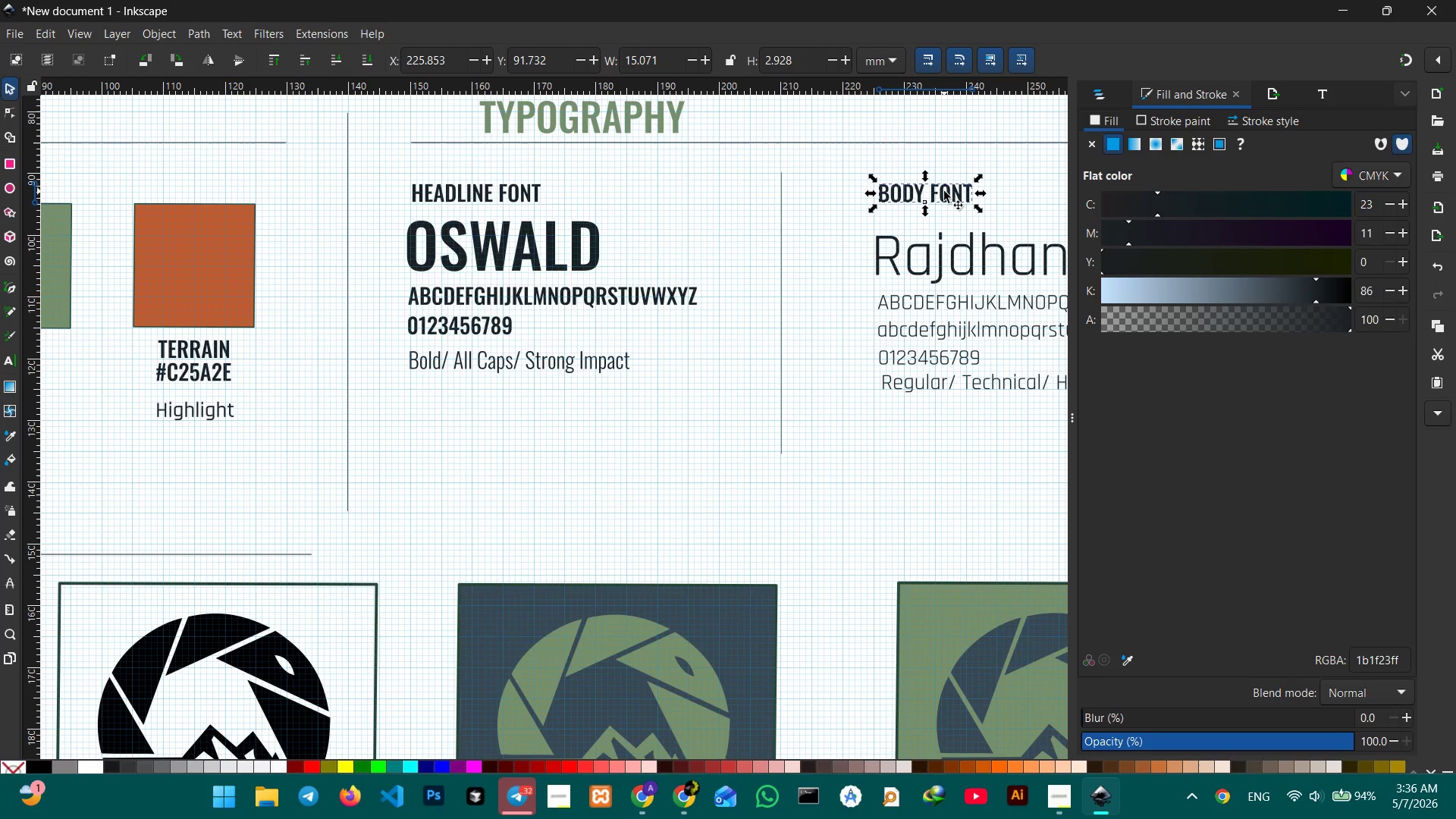 
left_click_drag(start_coordinate=[943, 191], to_coordinate=[936, 192])
 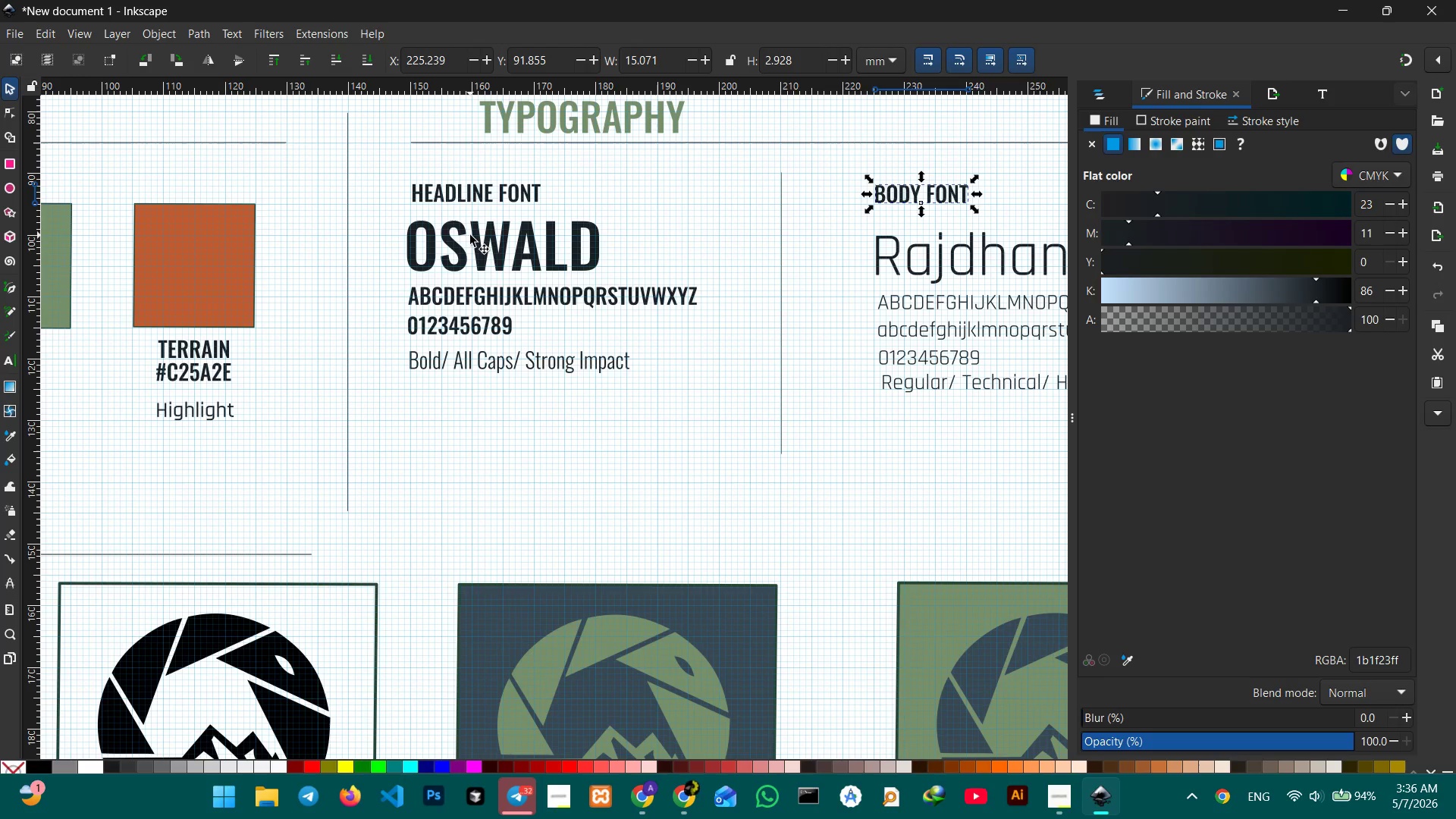 
left_click([469, 240])
 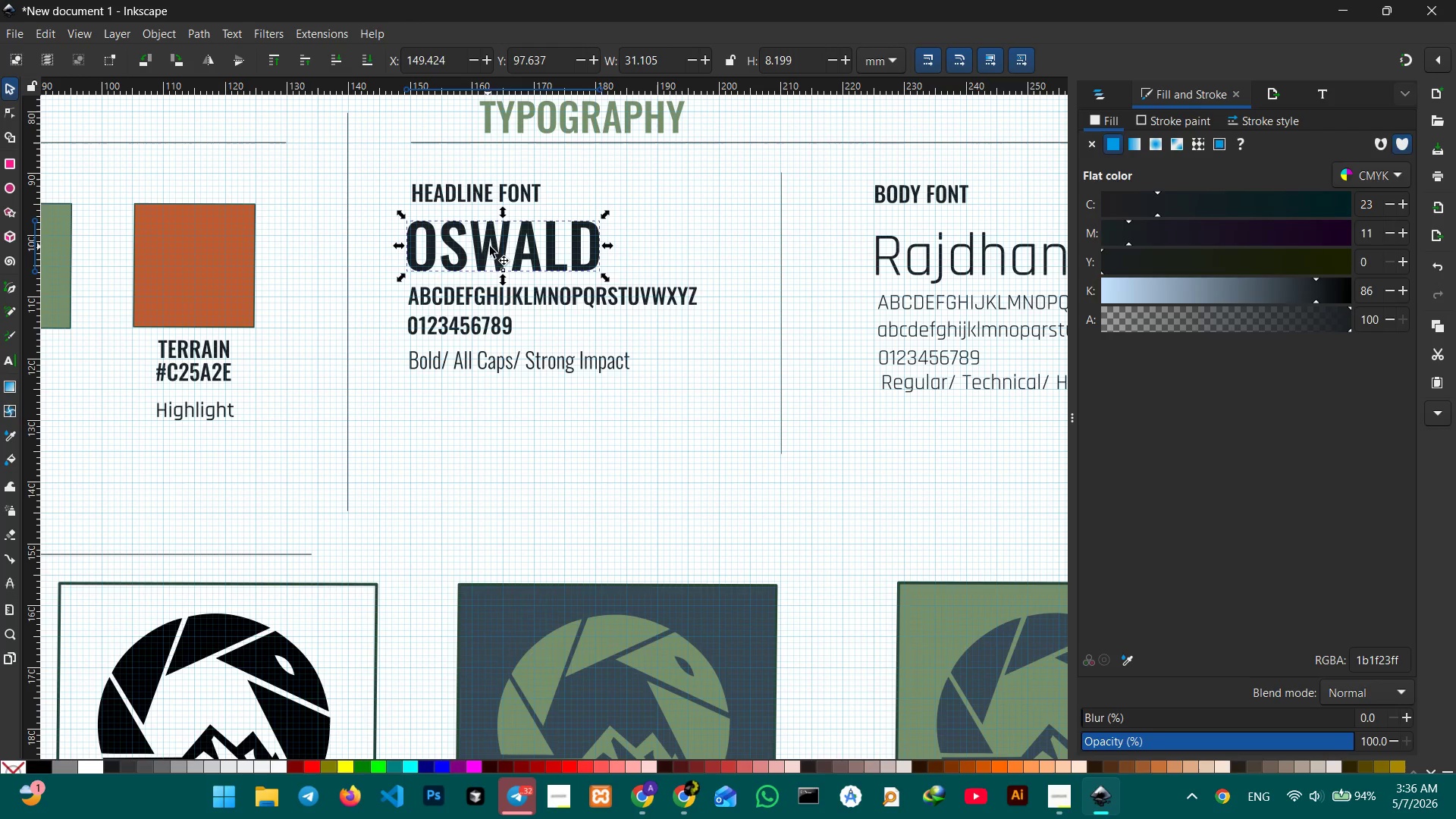 
left_click_drag(start_coordinate=[490, 246], to_coordinate=[497, 241])
 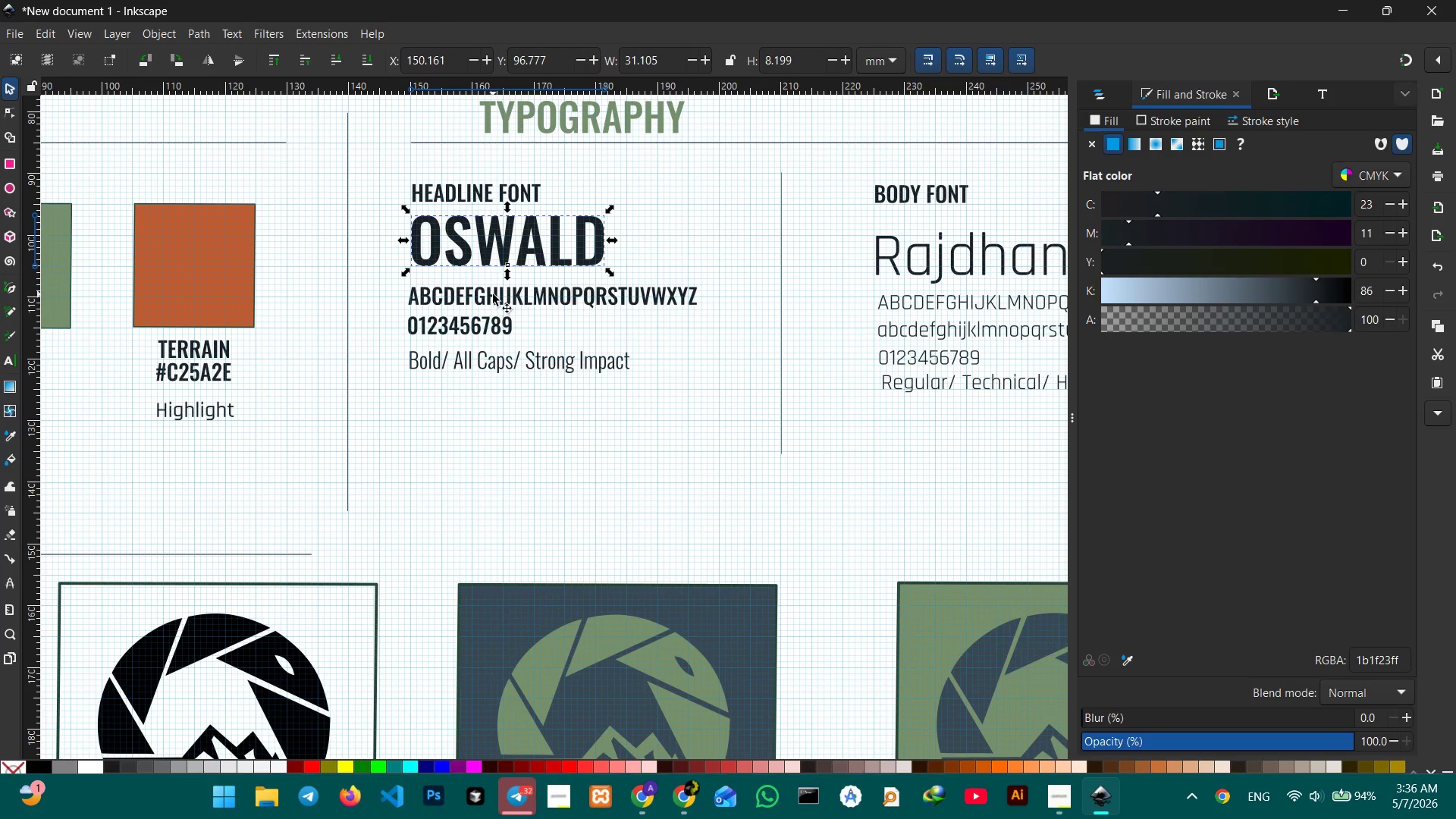 
left_click_drag(start_coordinate=[493, 294], to_coordinate=[498, 309])
 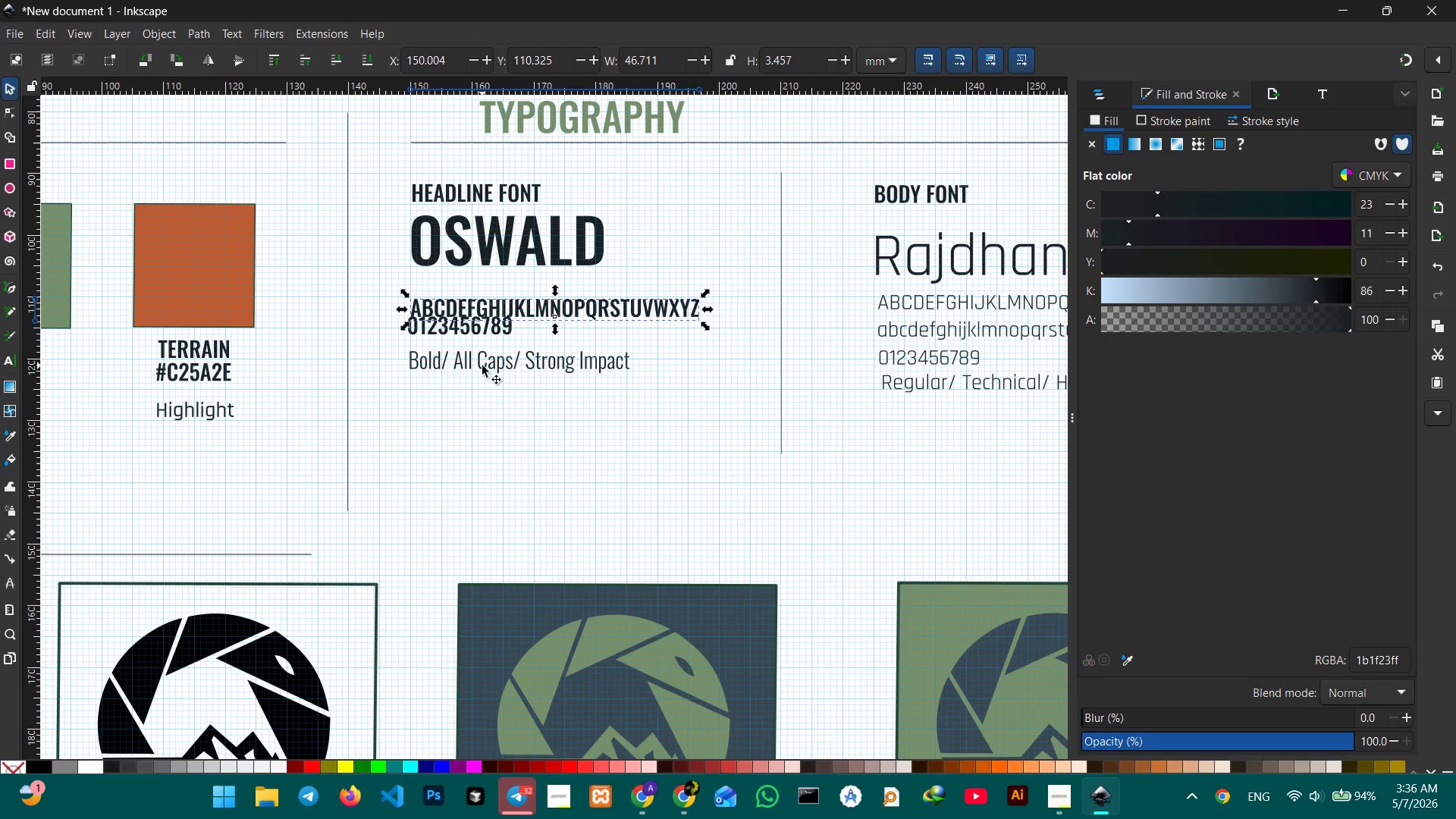 
left_click([483, 366])
 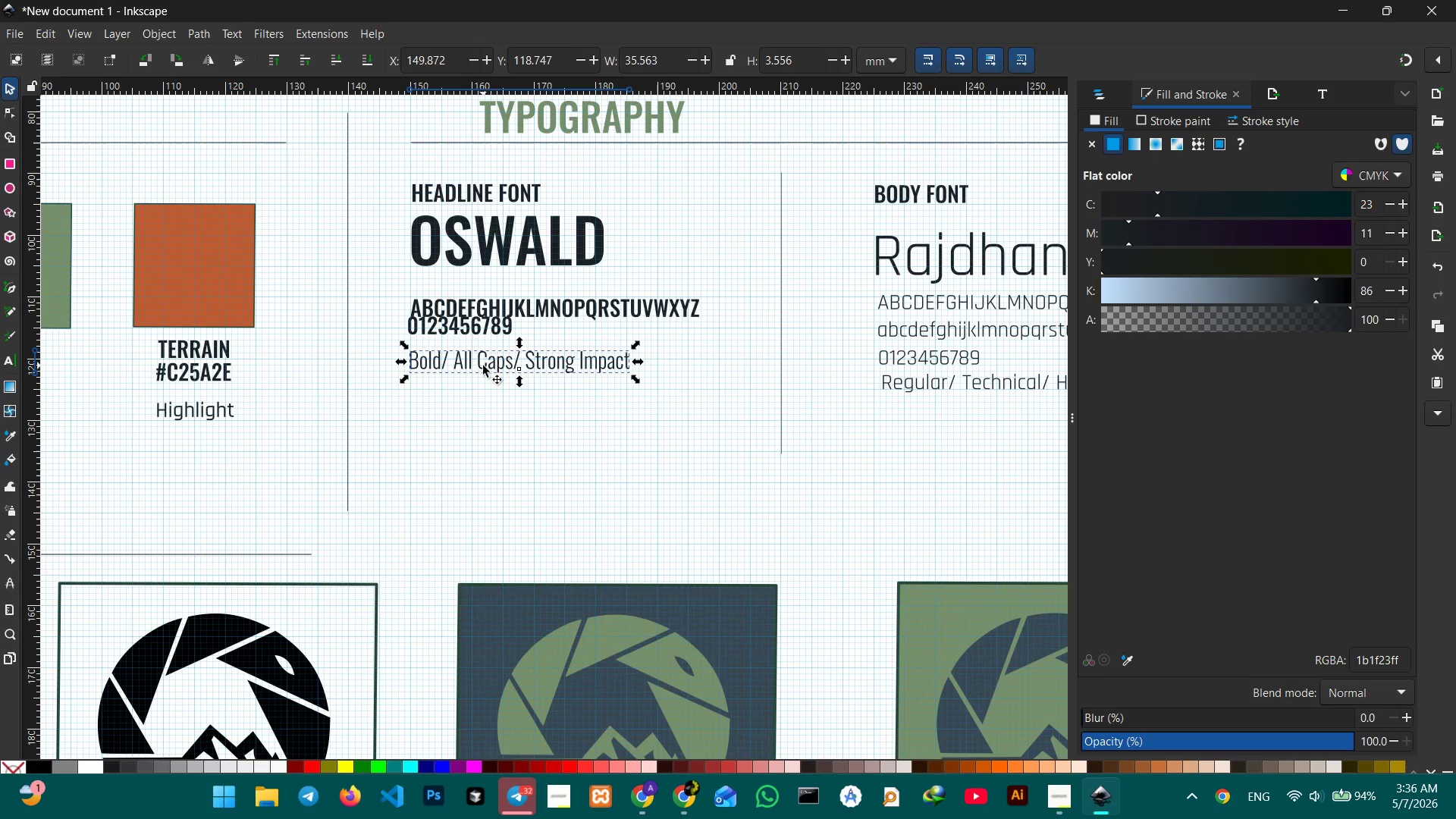 
hold_key(key=ShiftLeft, duration=0.73)
left_click([474, 326])
 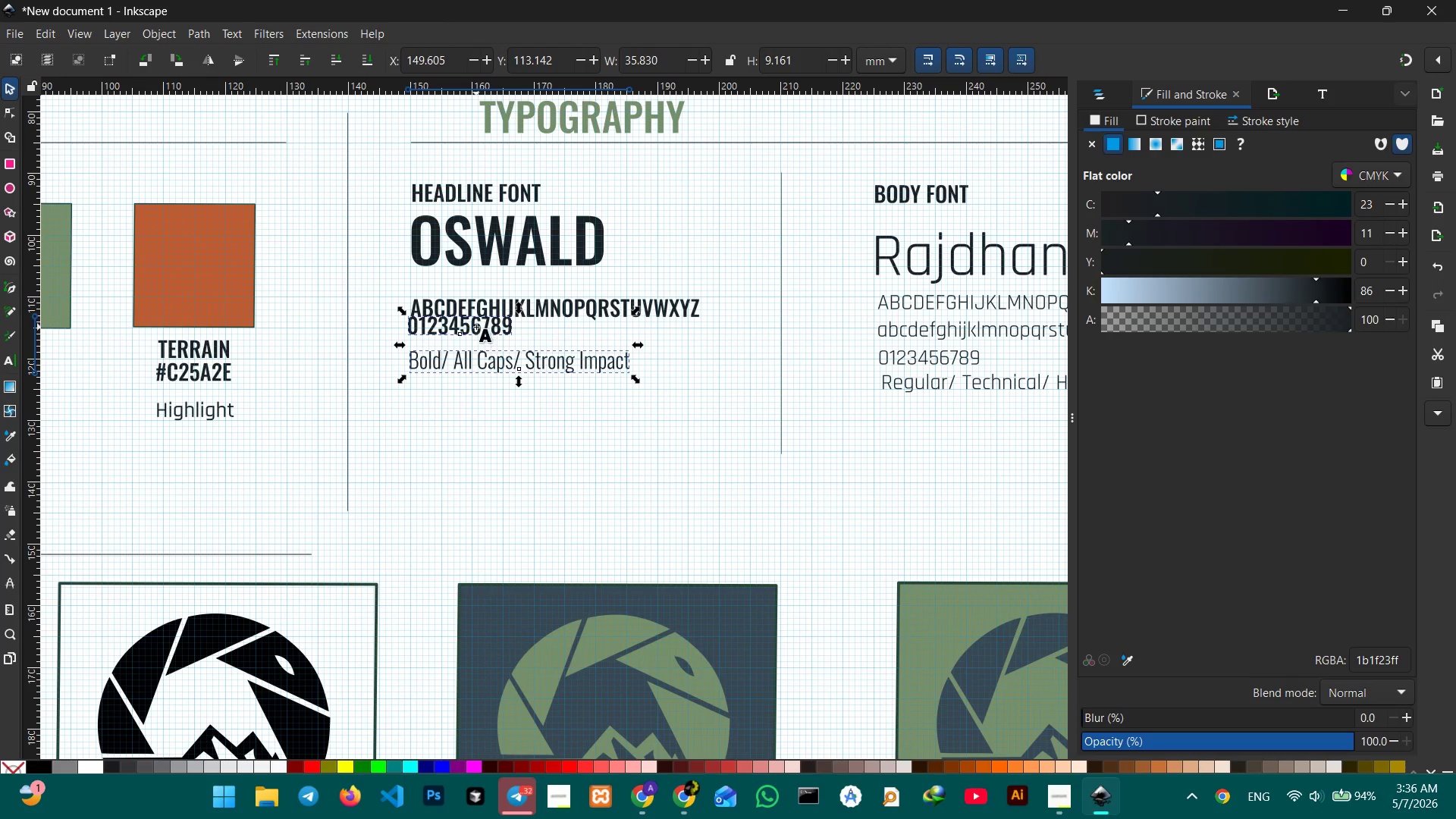 
left_click_drag(start_coordinate=[476, 327], to_coordinate=[479, 361])
 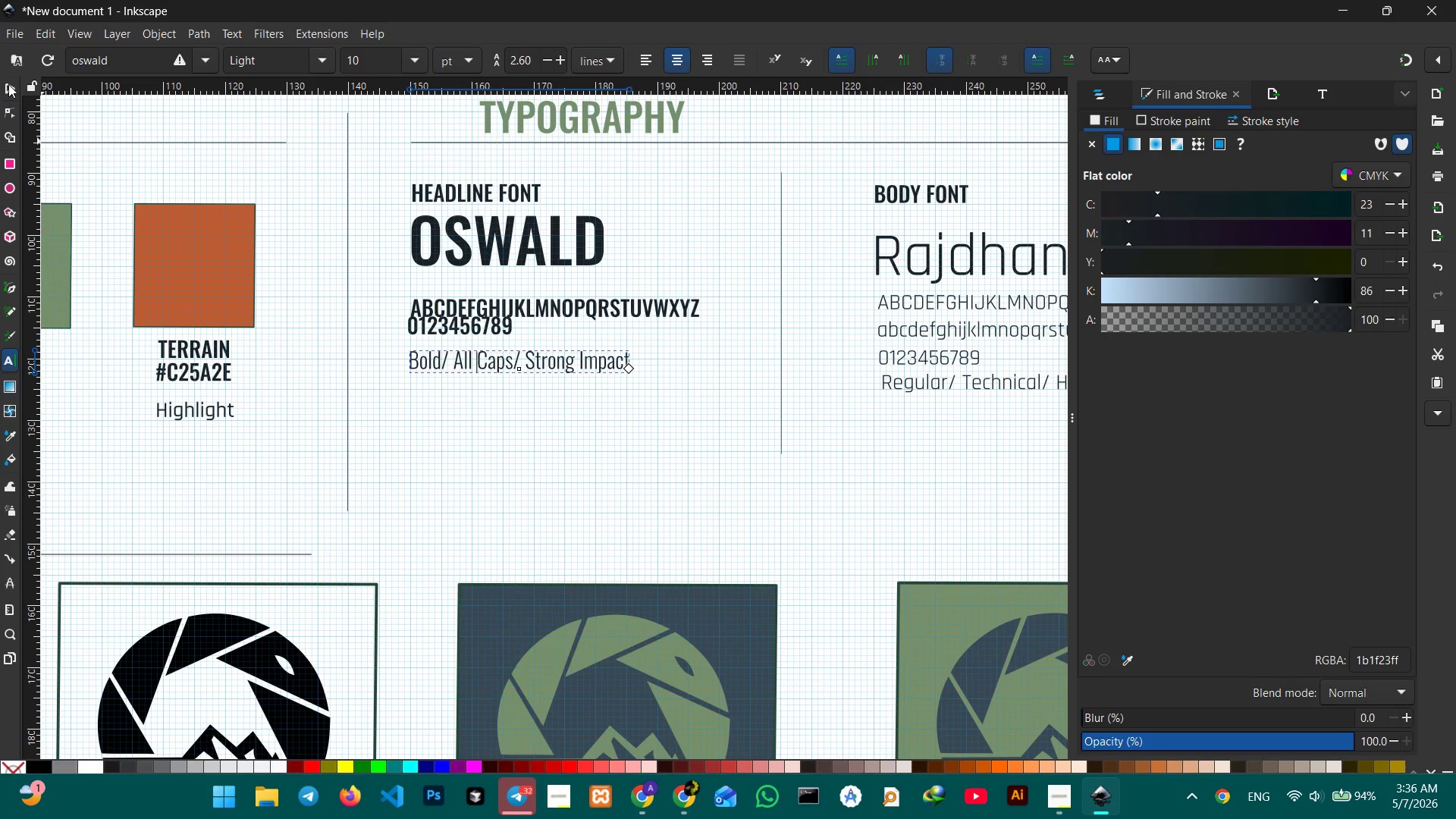 
left_click([8, 84])
 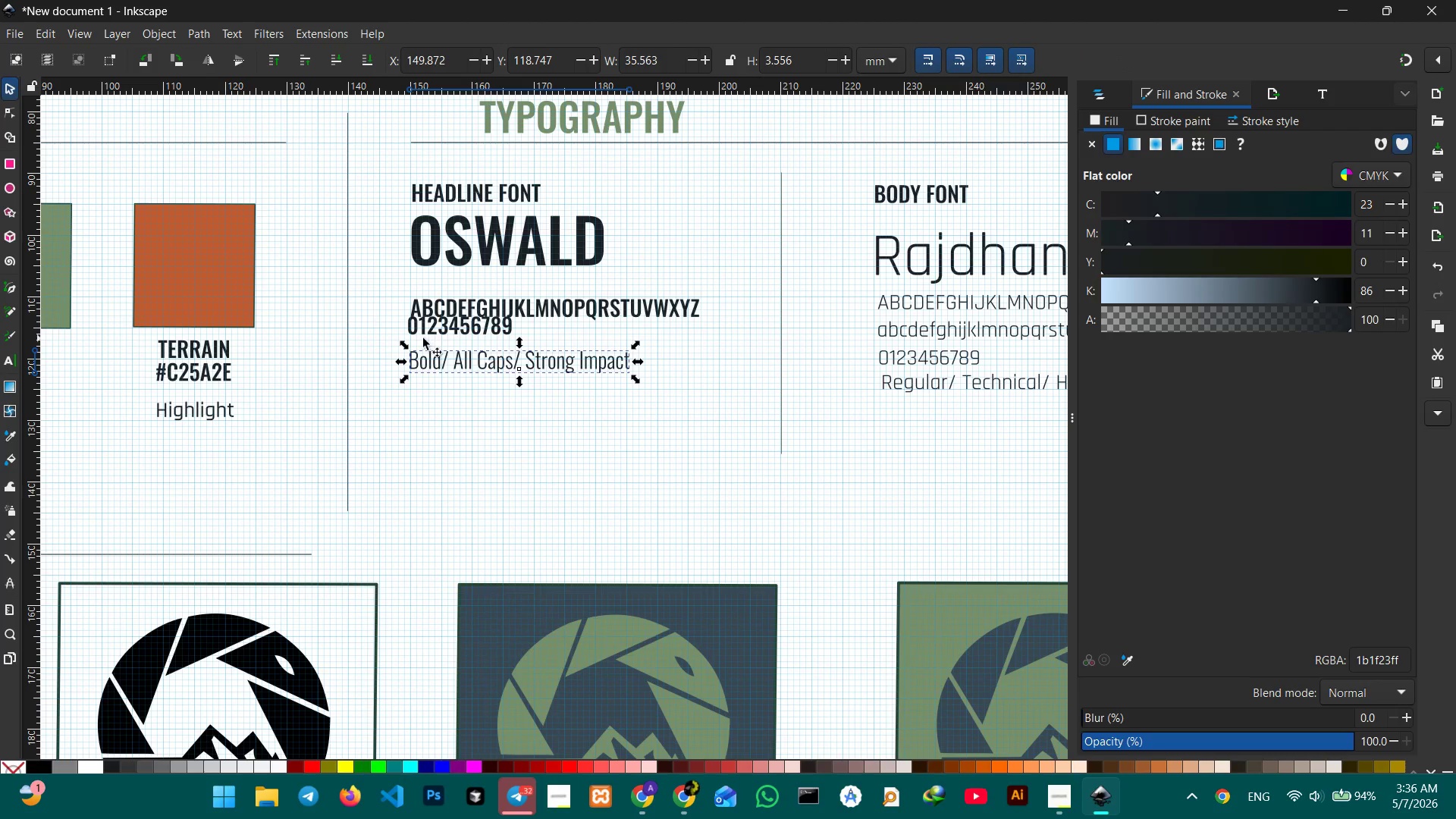 
hold_key(key=ControlLeft, duration=1.28)
left_click([445, 316])
 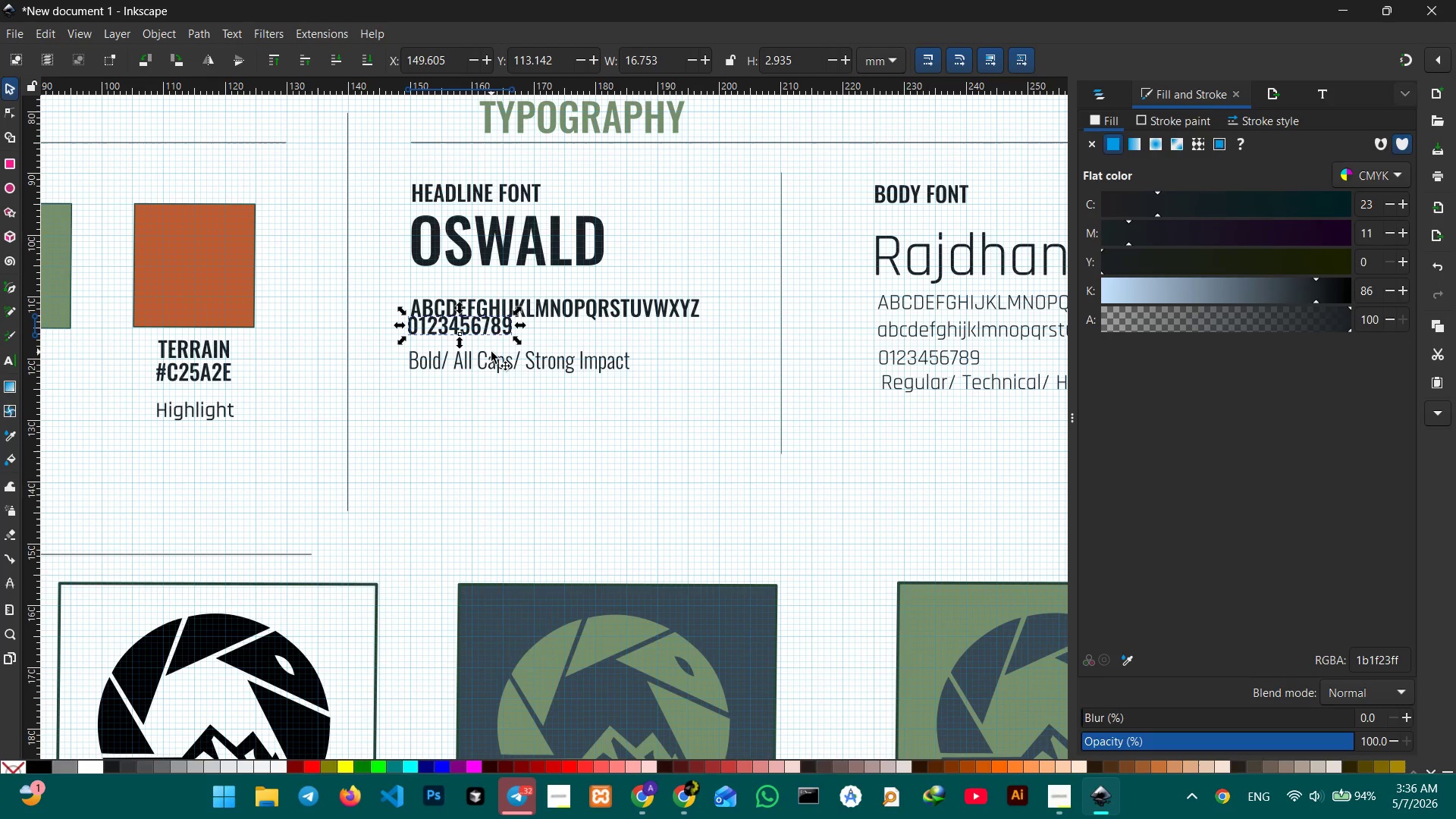 
hold_key(key=ShiftLeft, duration=2.58)
left_click([491, 352])
 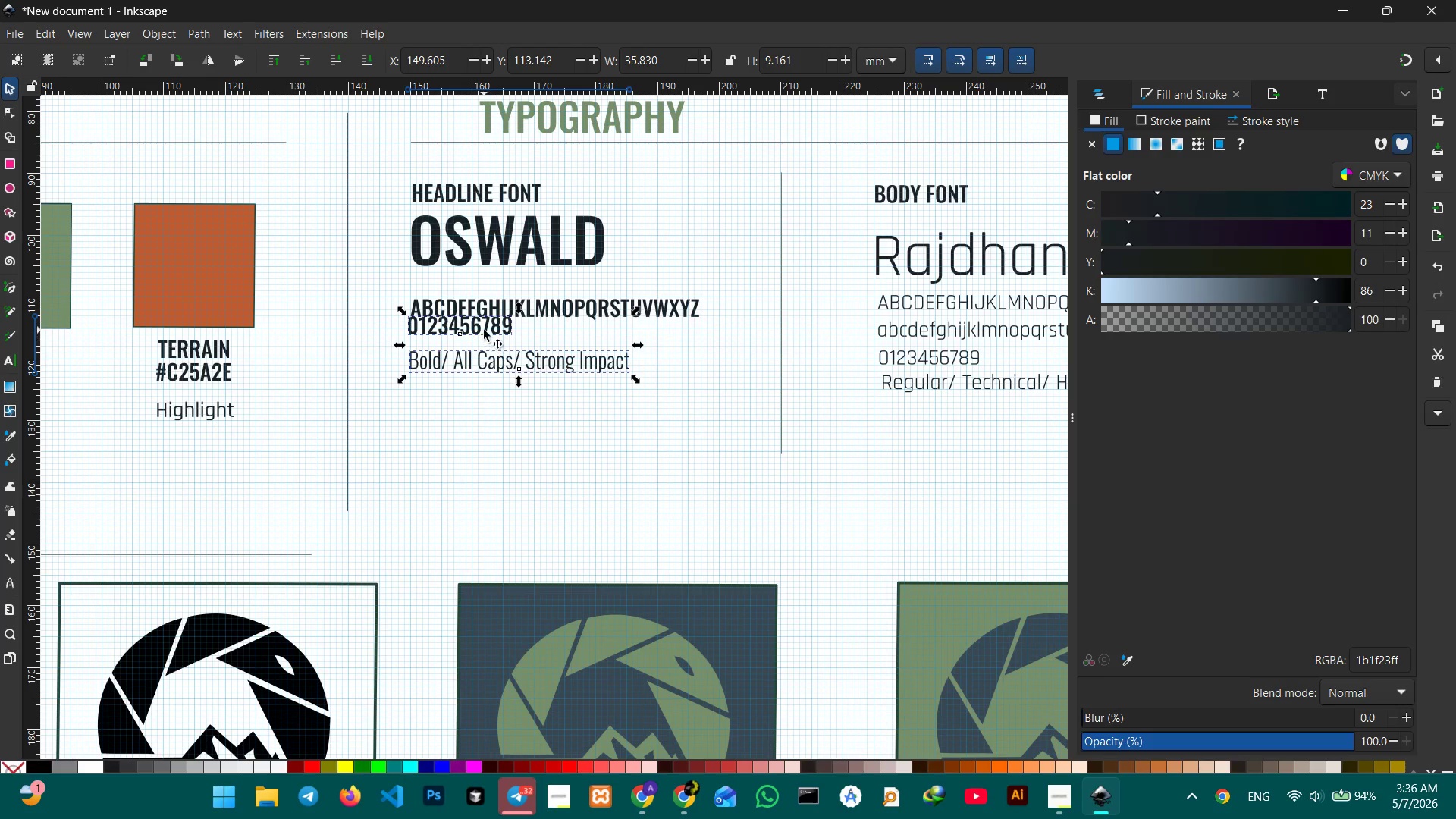 
left_click([484, 330])
 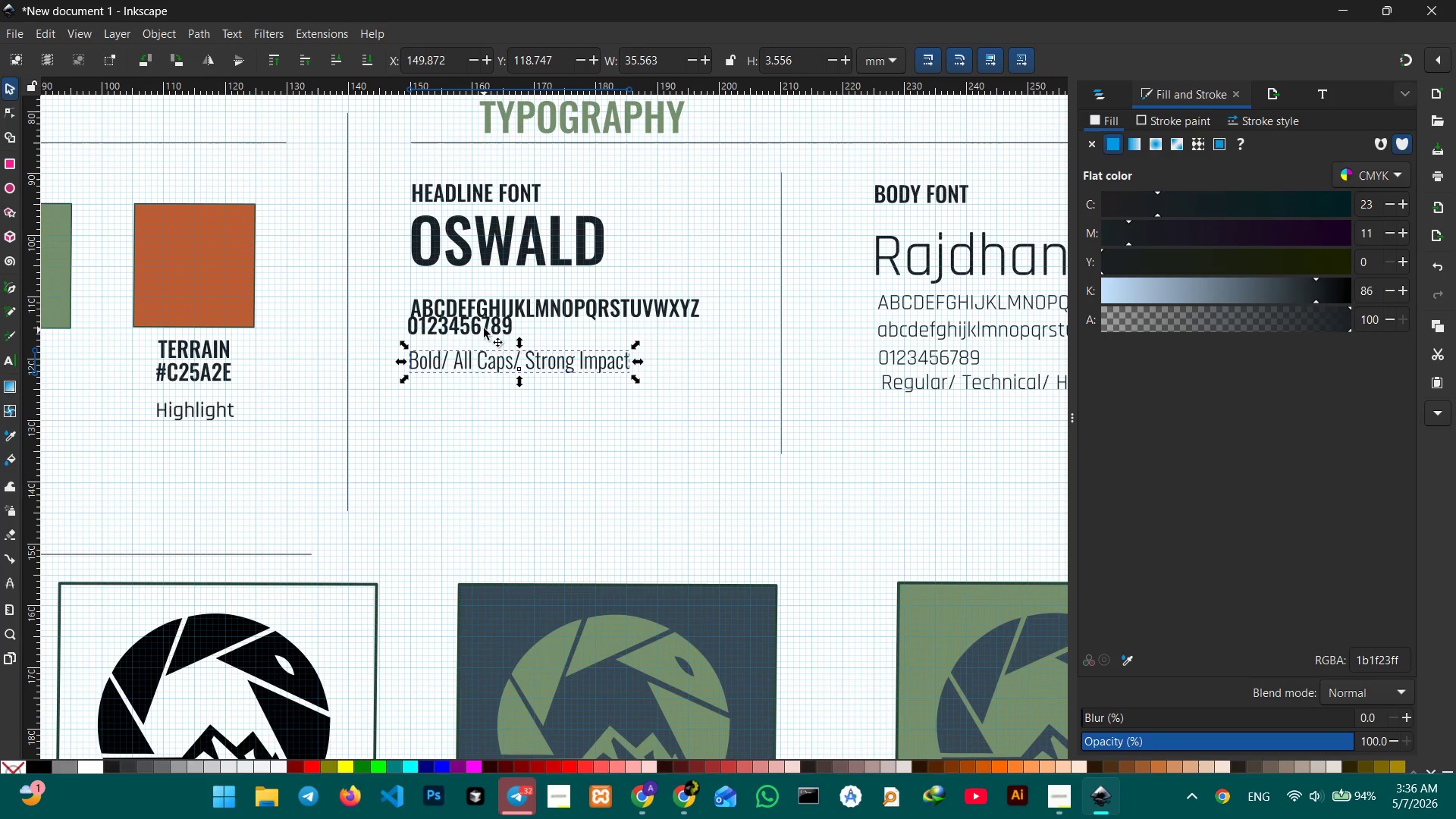 
left_click([484, 323])
 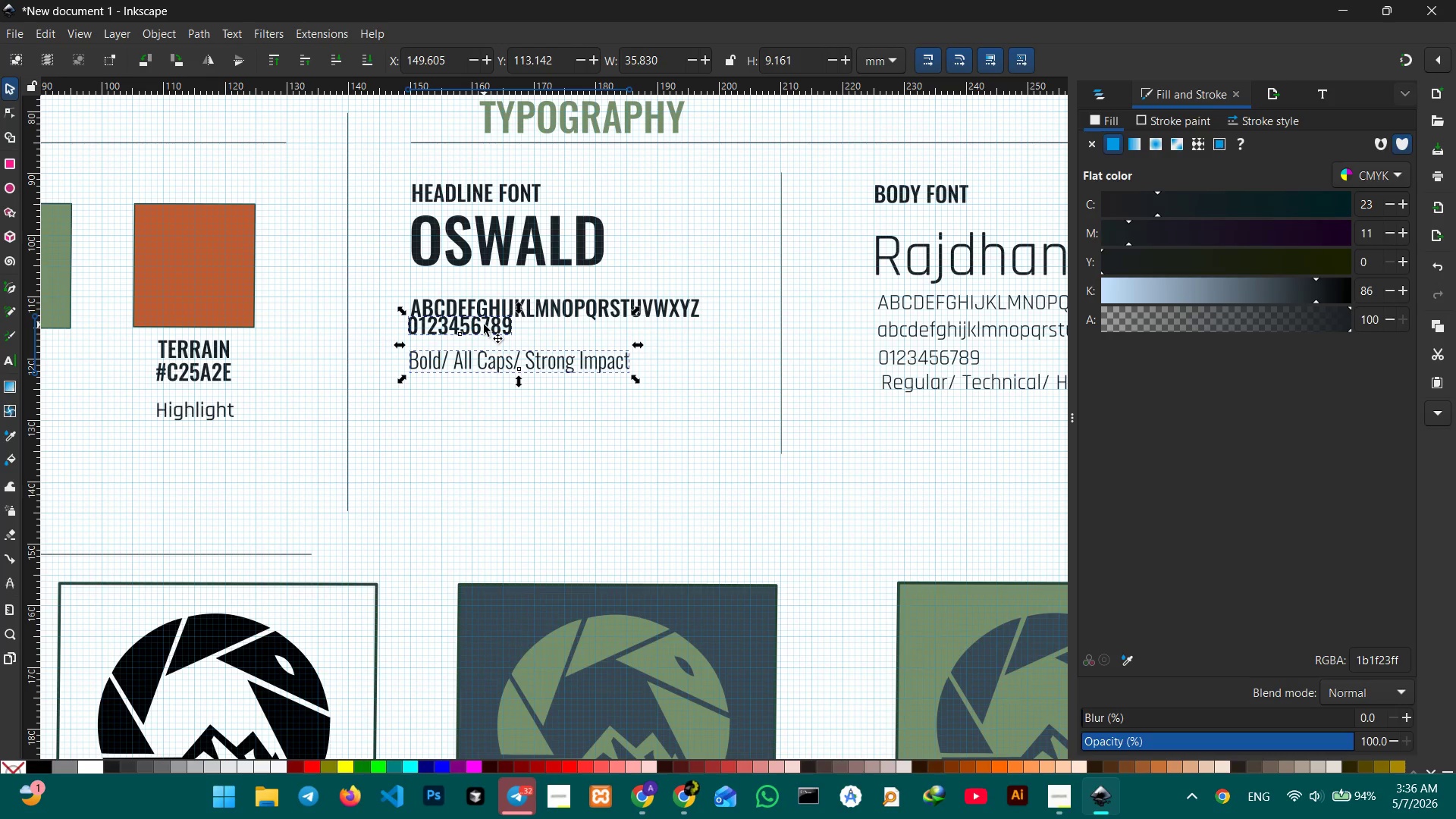 
left_click_drag(start_coordinate=[484, 325], to_coordinate=[484, 354])
 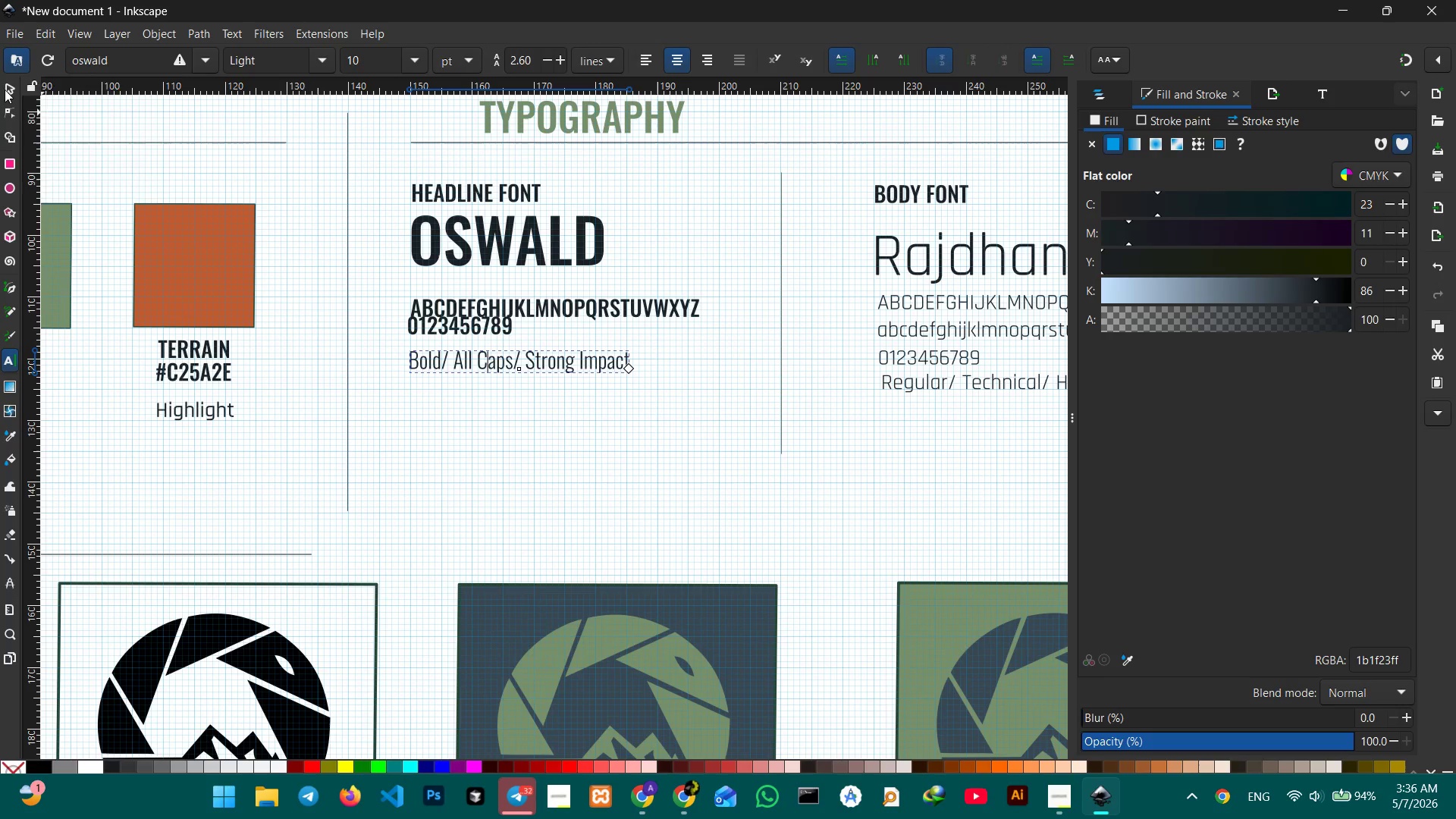 
double_click([5, 97])
 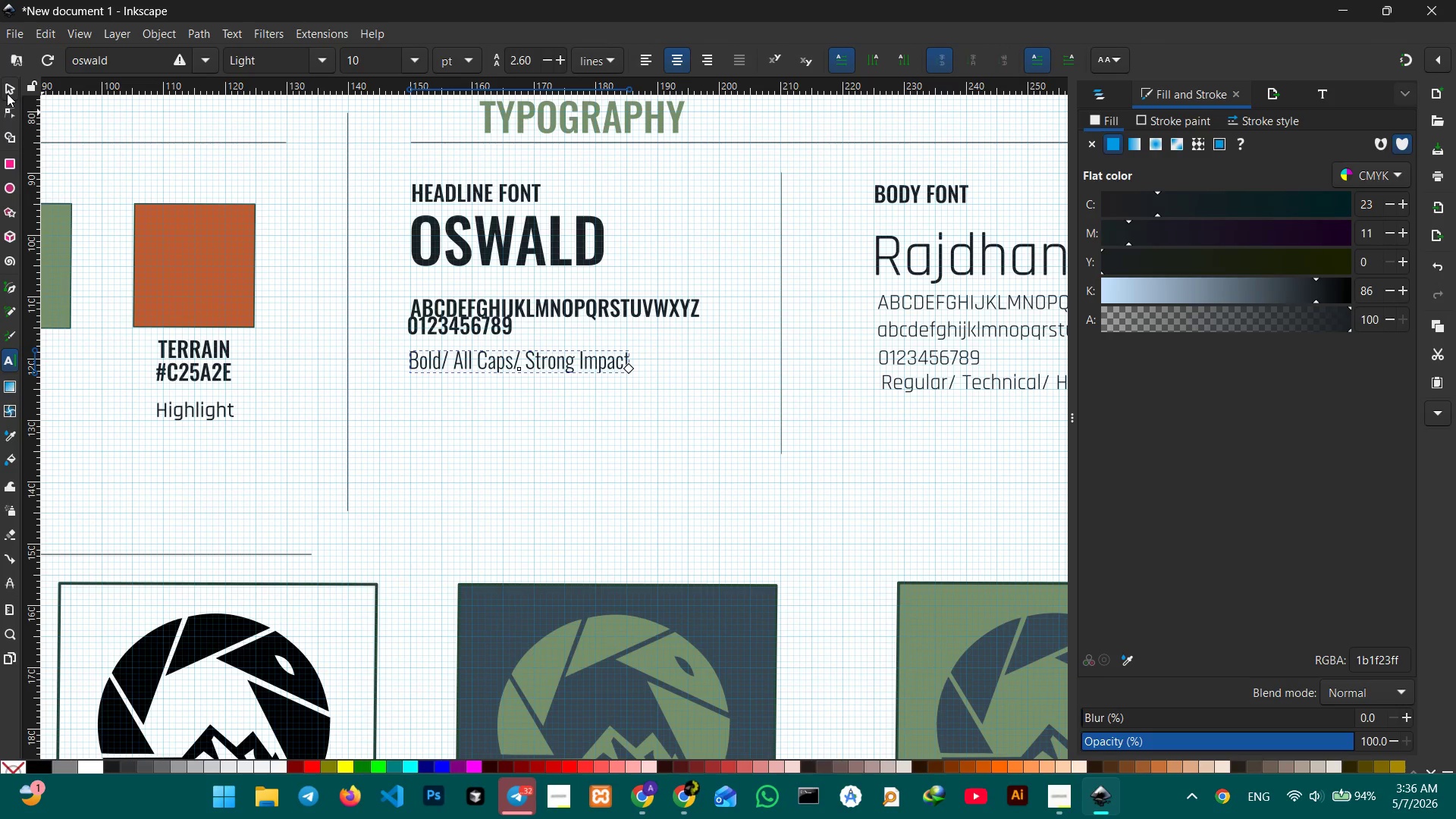 
triple_click([7, 93])
 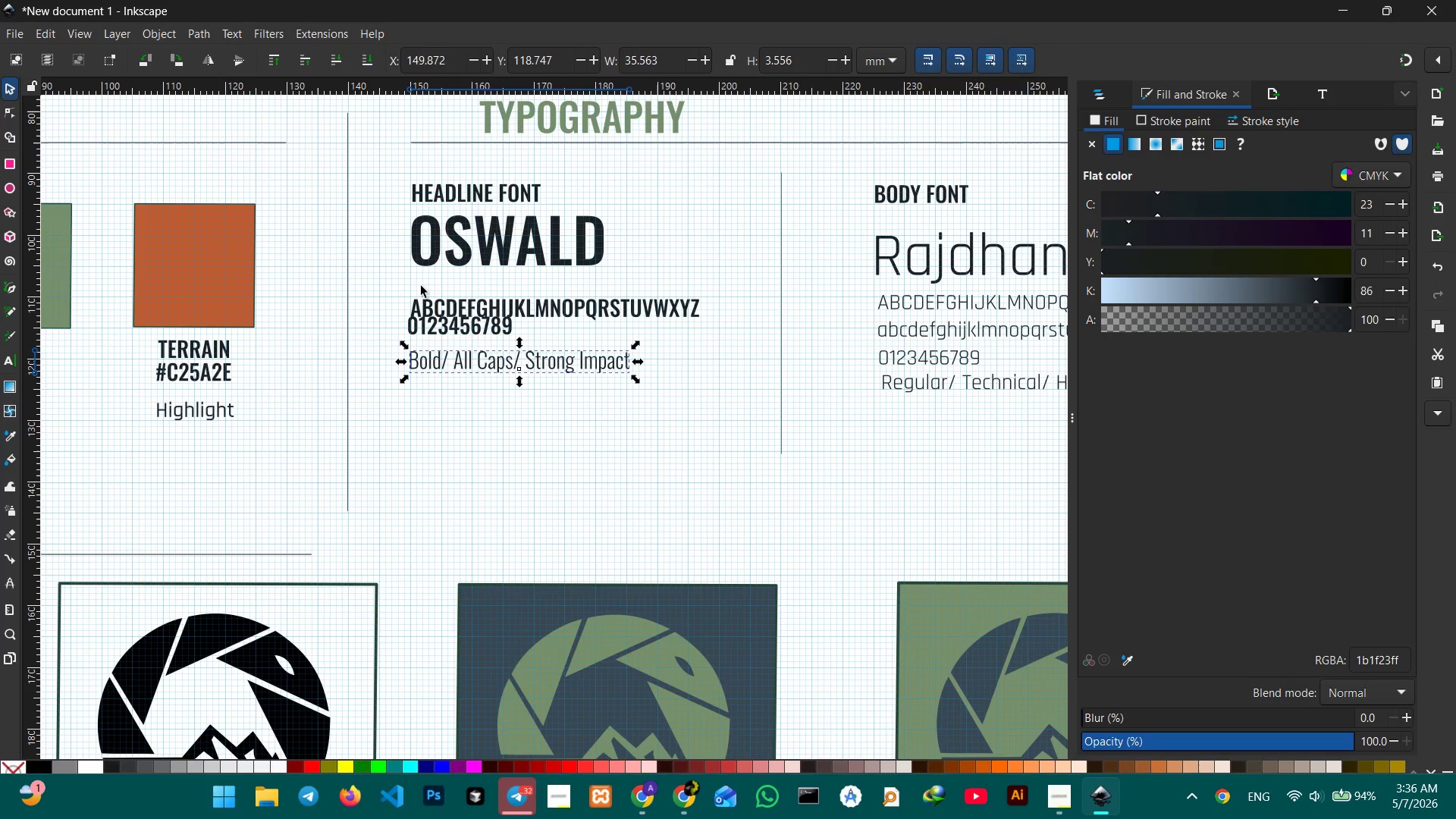 
hold_key(key=ShiftLeft, duration=1.89)
left_click([493, 331])
 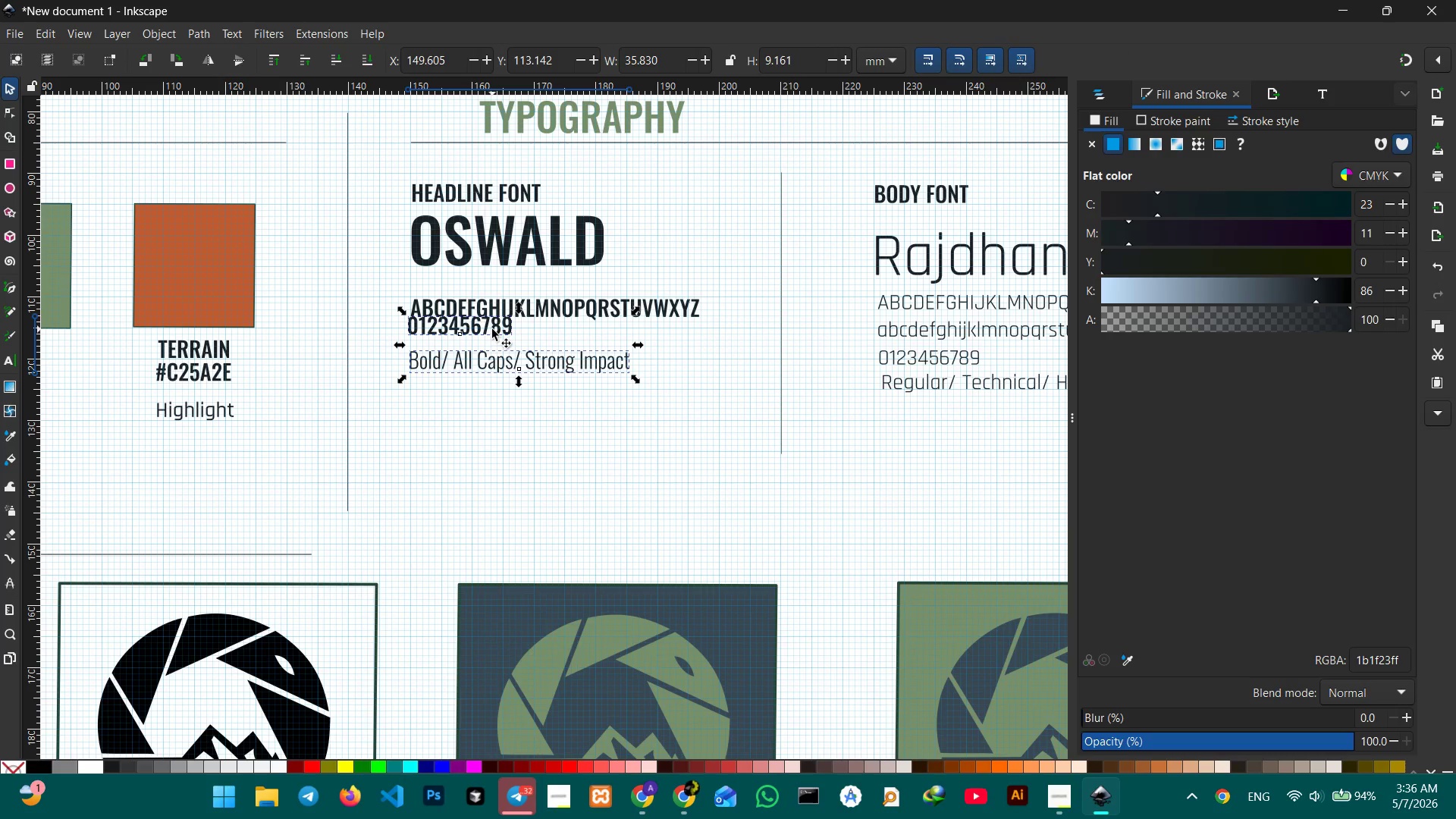 
left_click_drag(start_coordinate=[492, 329], to_coordinate=[494, 346])
 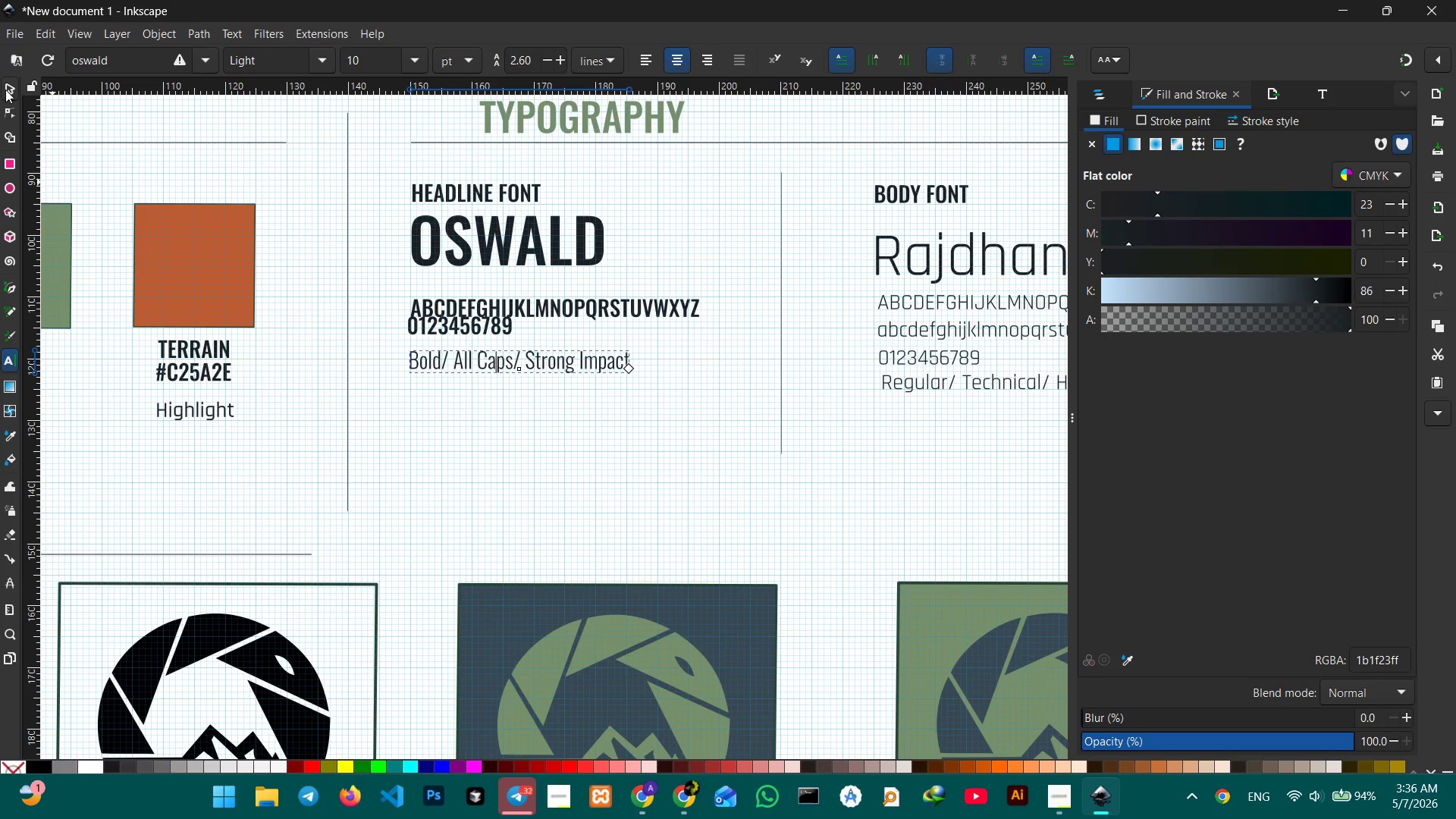 
left_click([5, 89])
 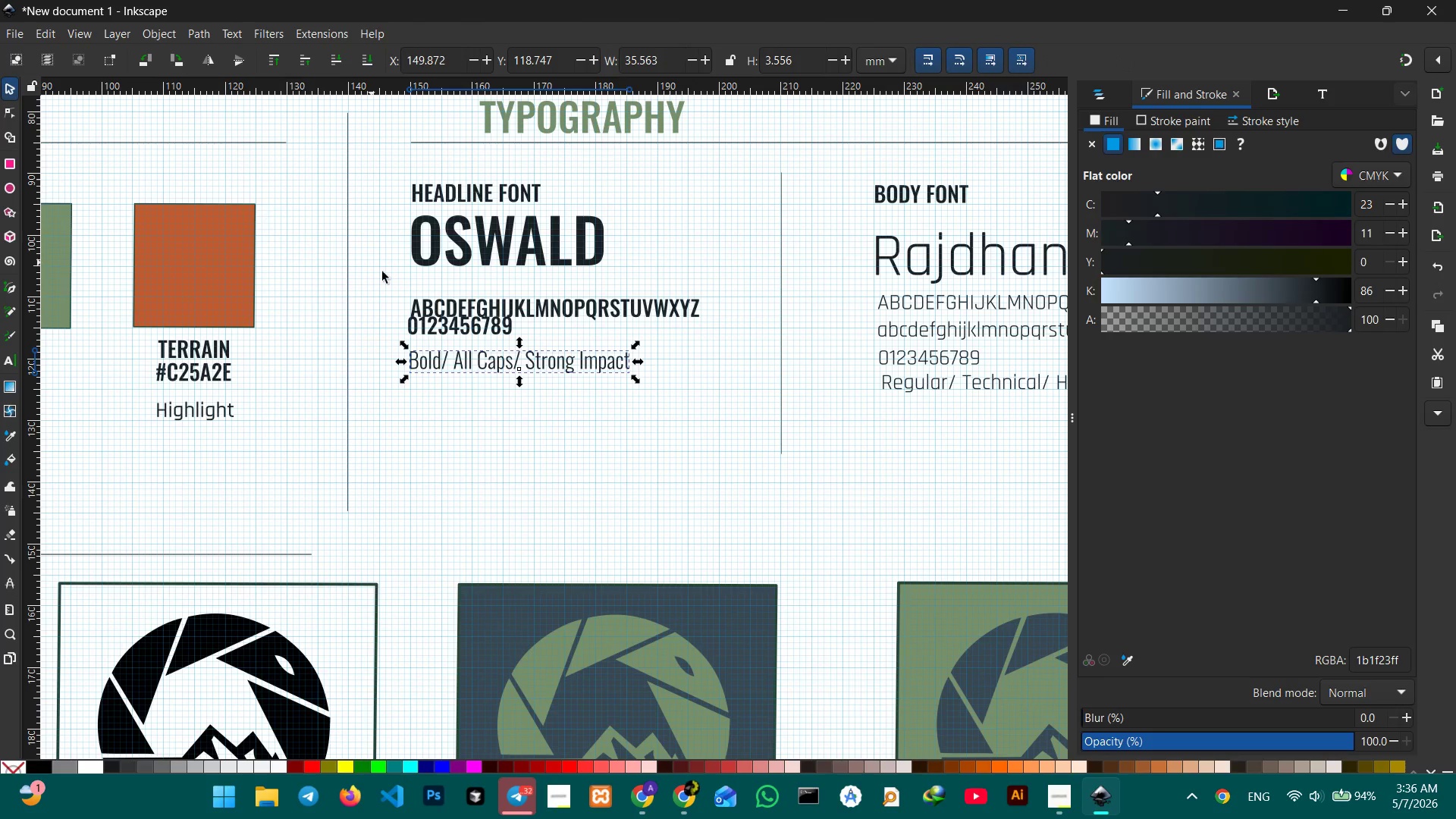 
hold_key(key=ShiftLeft, duration=0.98)
left_click([424, 331])
 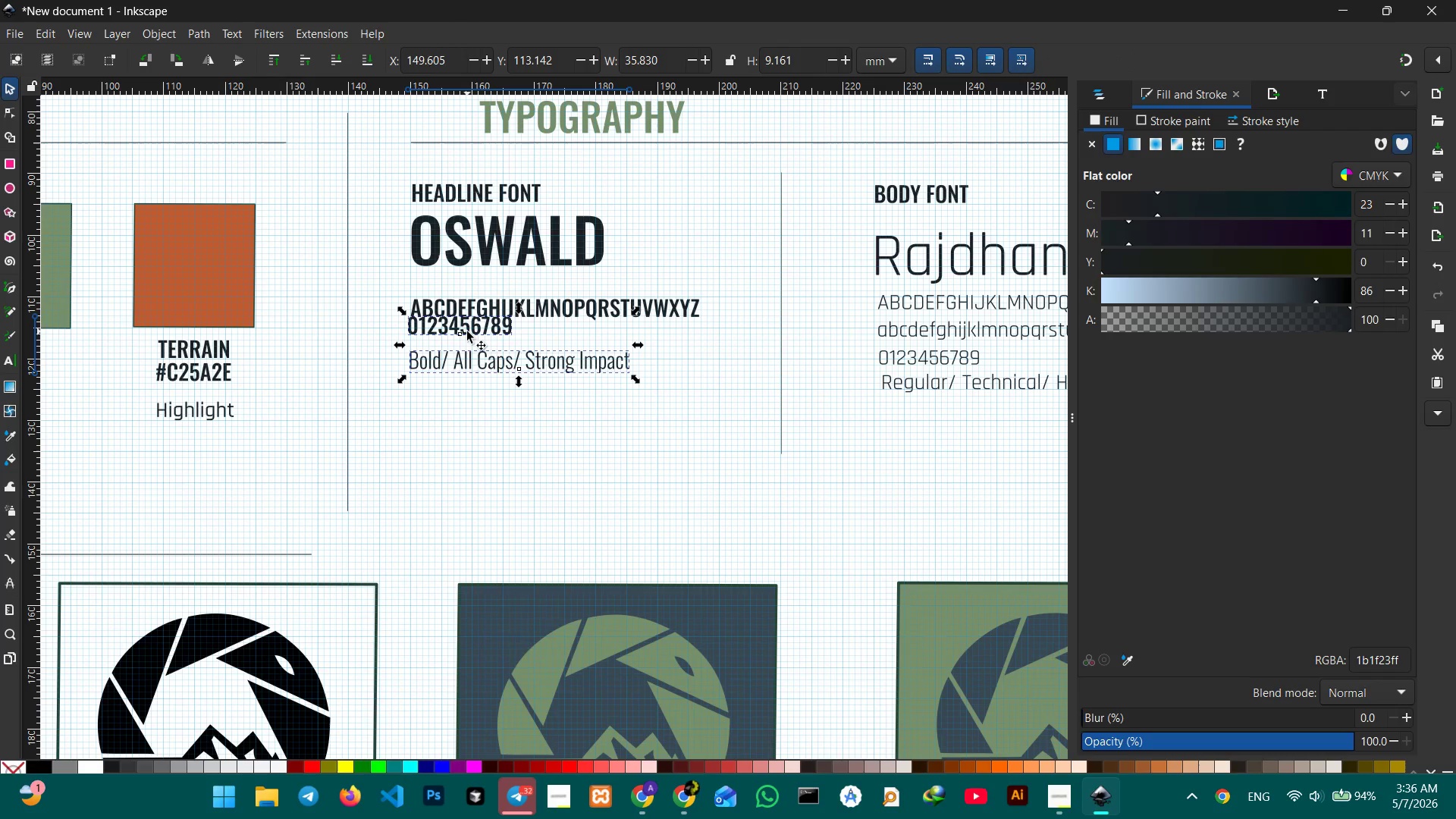 
left_click_drag(start_coordinate=[467, 331], to_coordinate=[469, 350])
 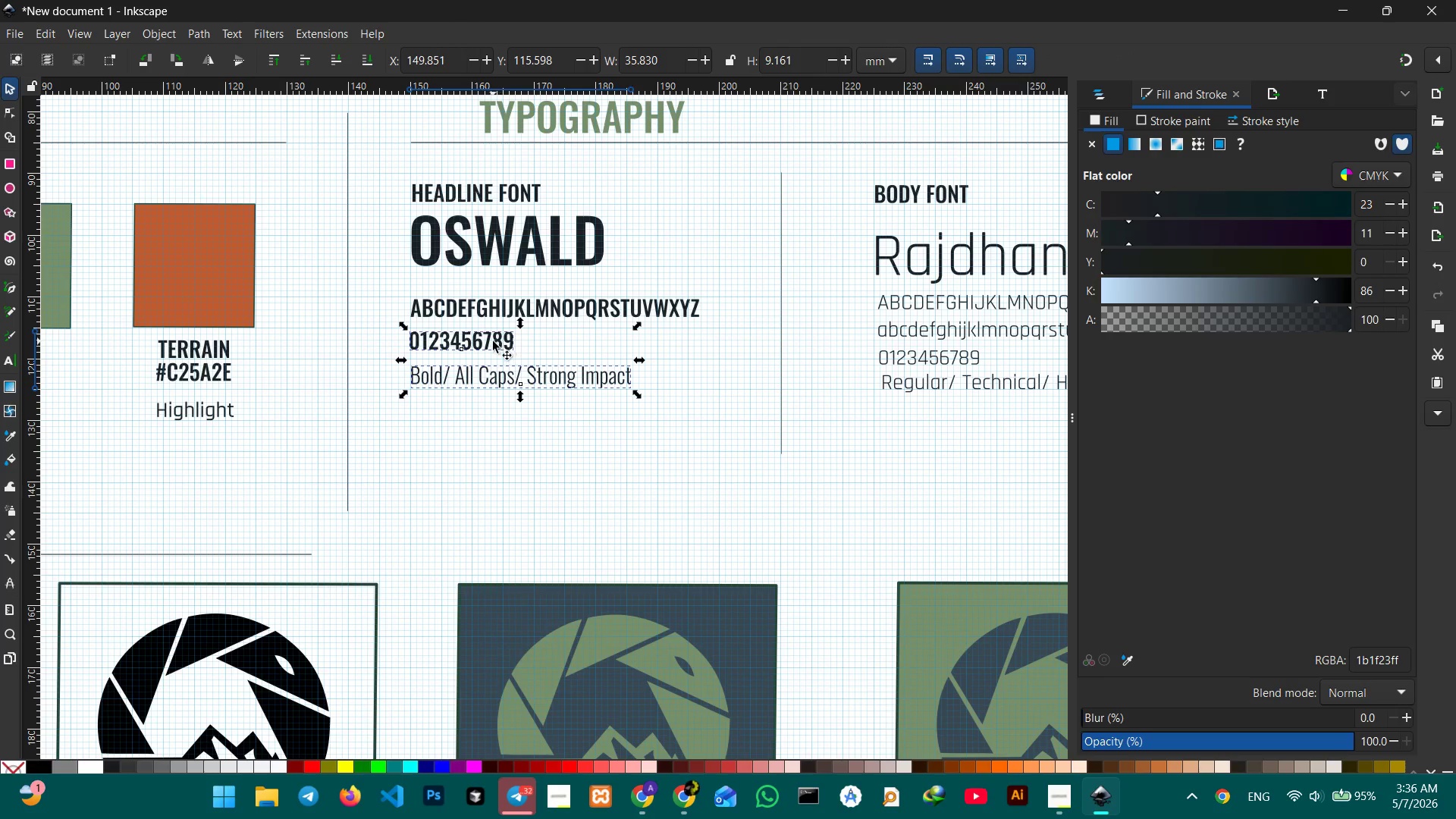 
left_click_drag(start_coordinate=[493, 341], to_coordinate=[494, 369])
 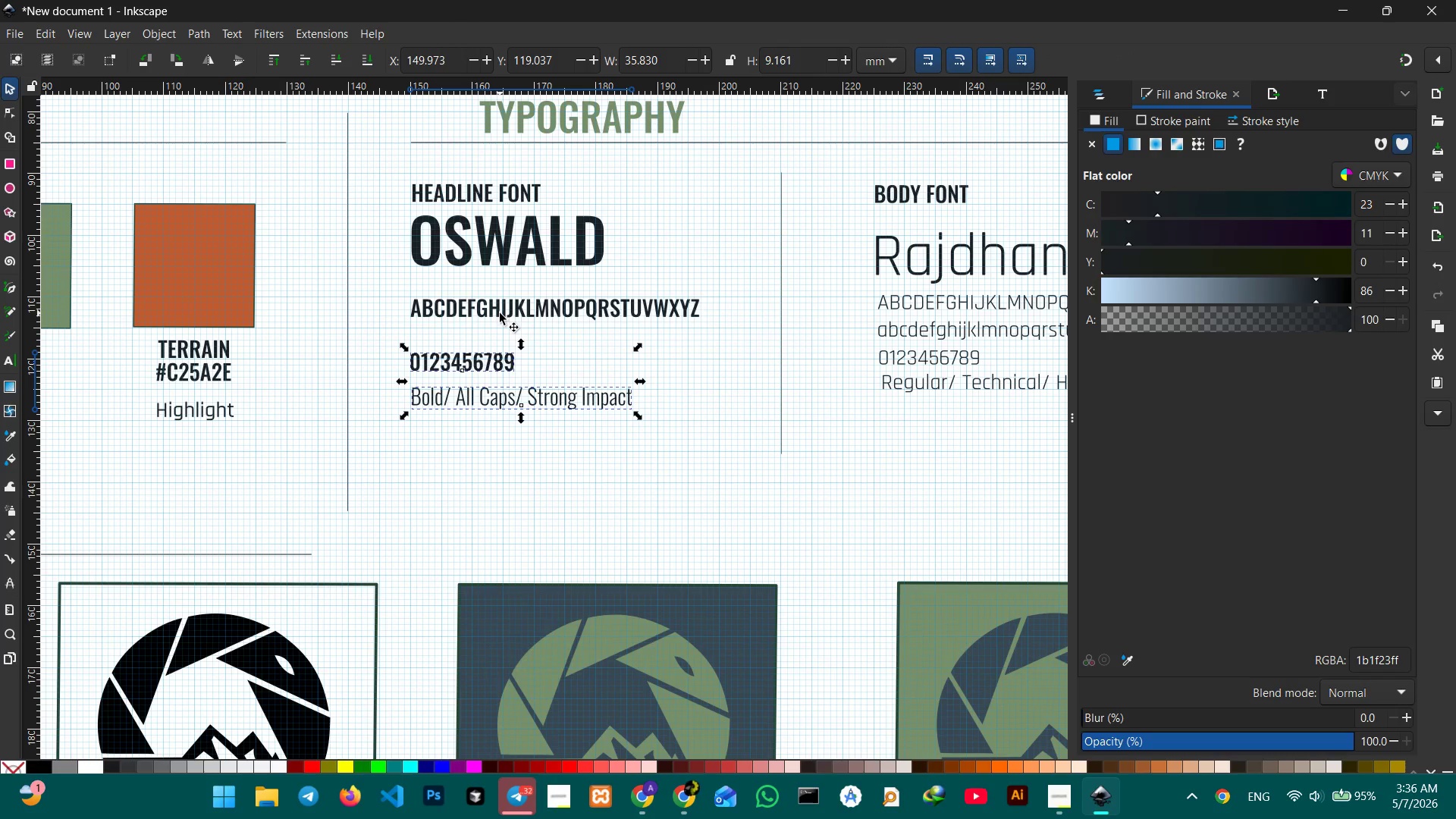 
left_click([500, 313])
 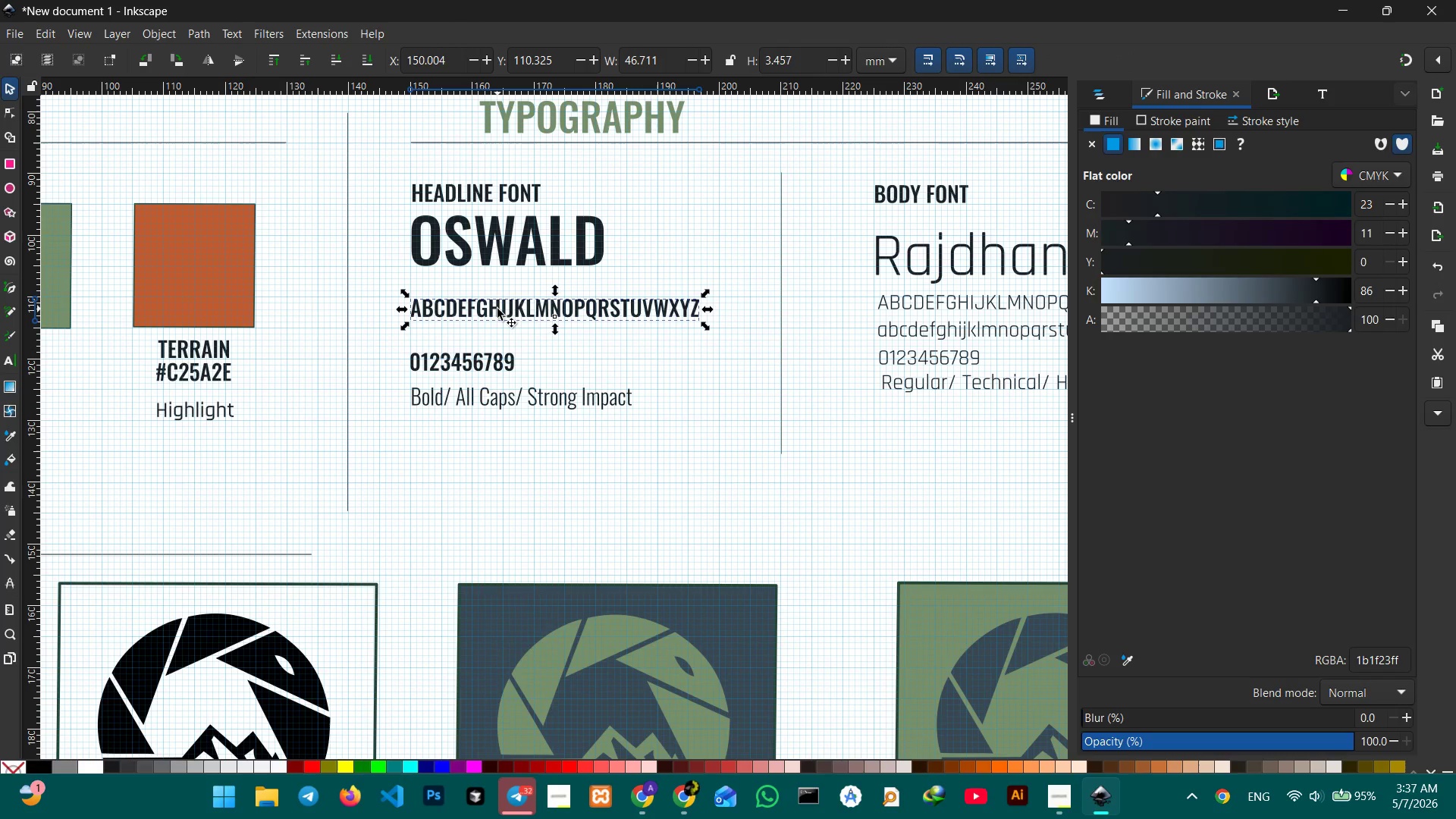 
left_click_drag(start_coordinate=[497, 309], to_coordinate=[497, 320])
 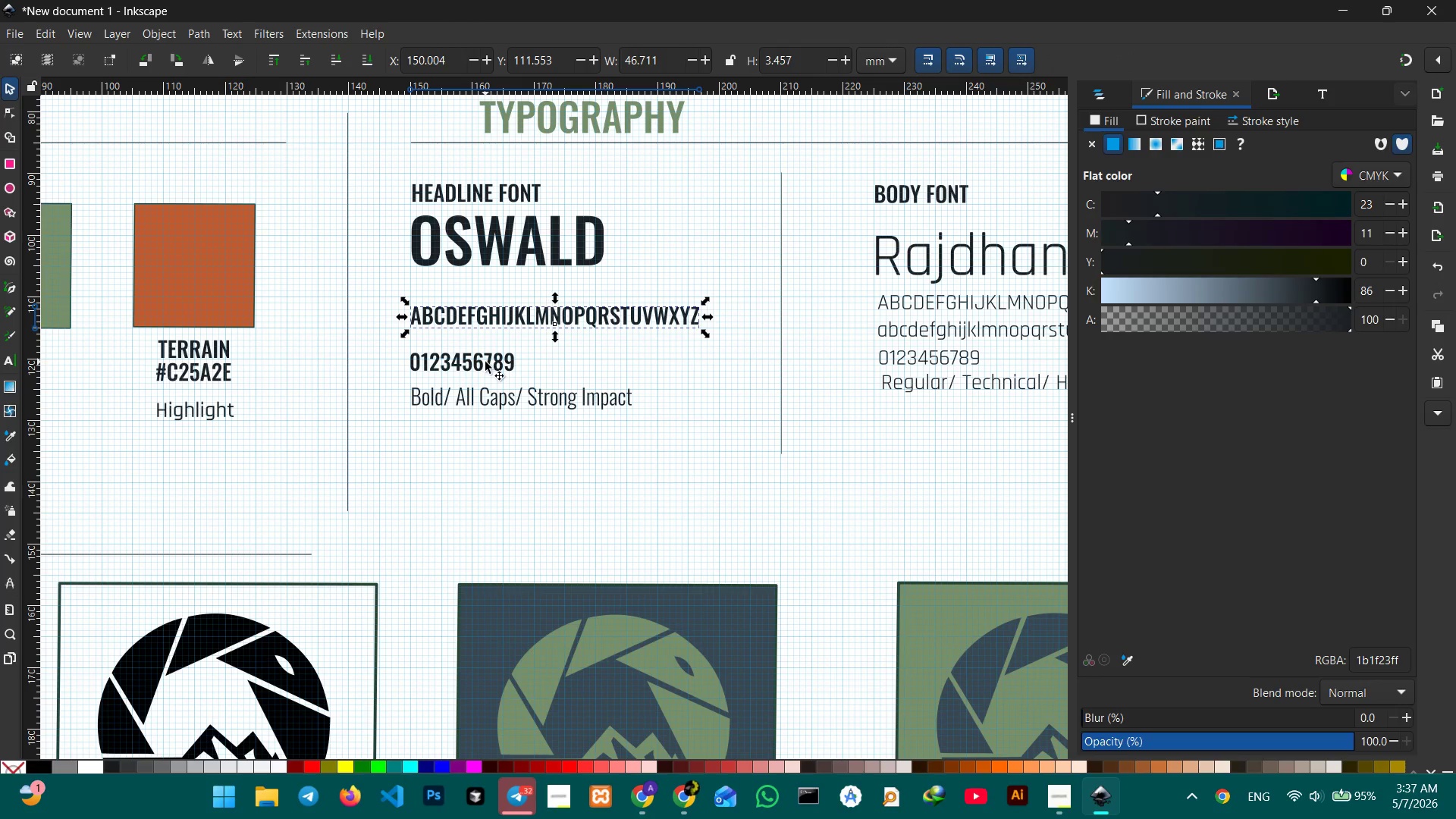 
left_click([485, 362])
 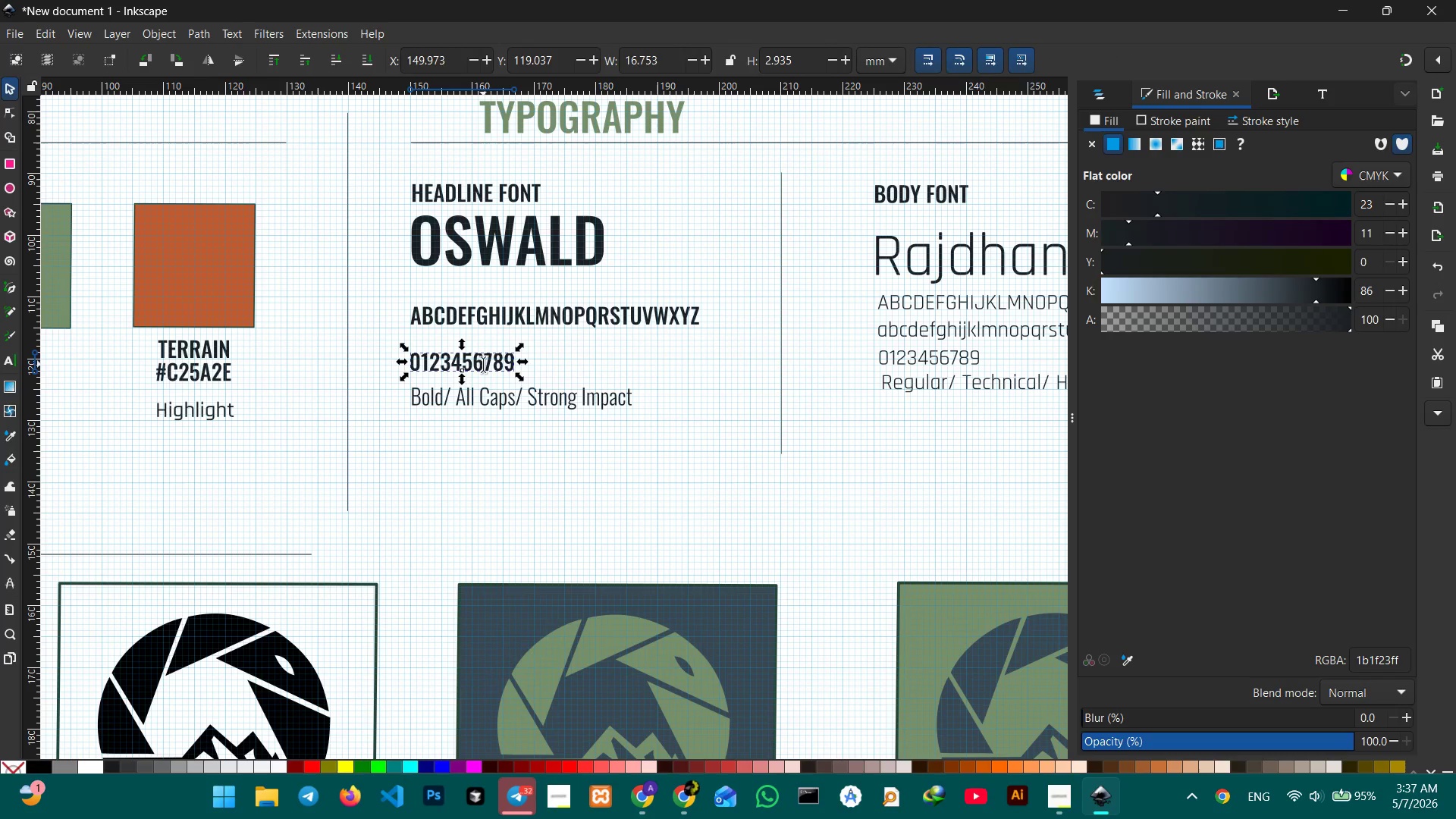 
left_click_drag(start_coordinate=[483, 364], to_coordinate=[487, 347])
 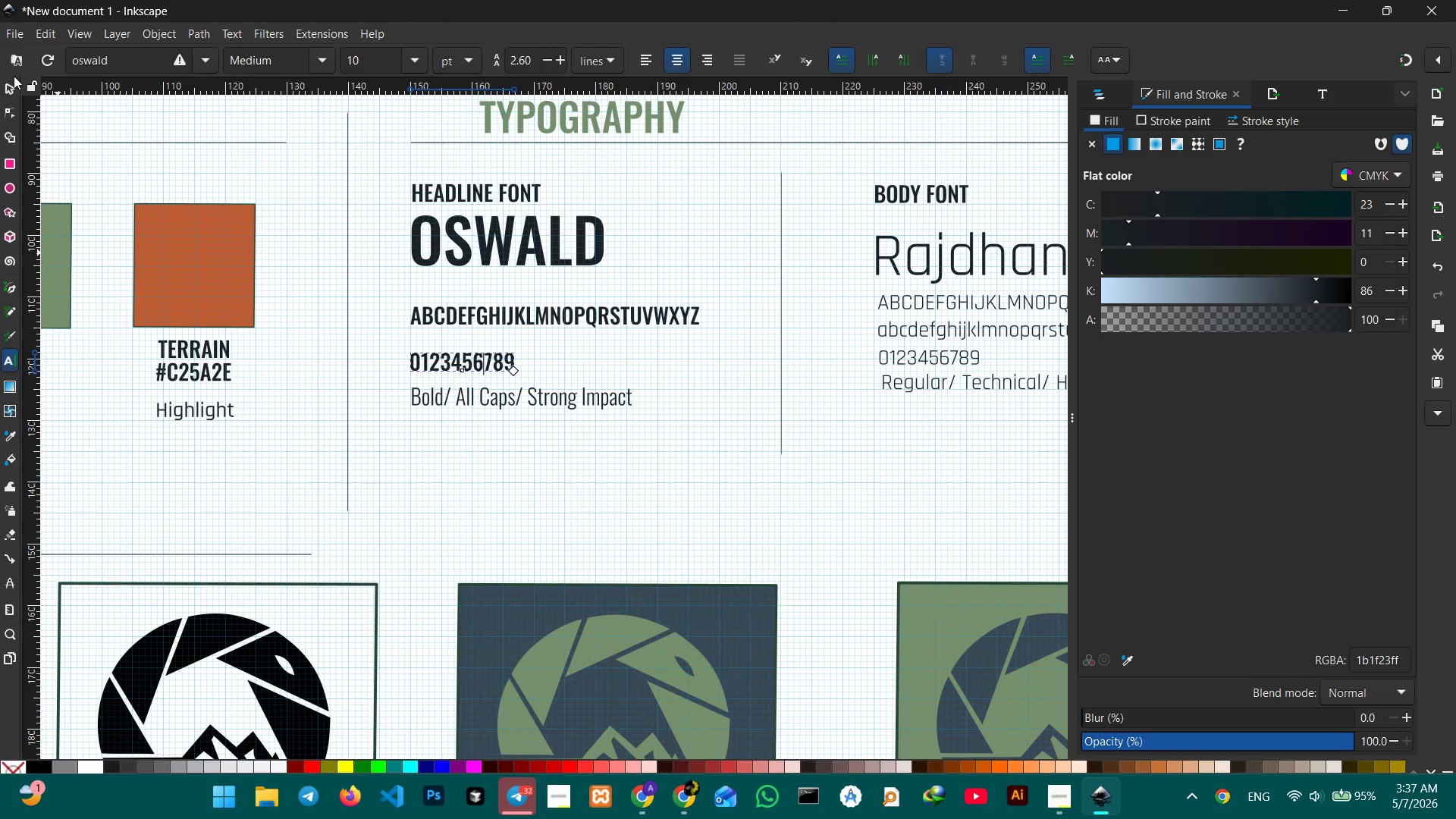 
double_click([4, 86])
 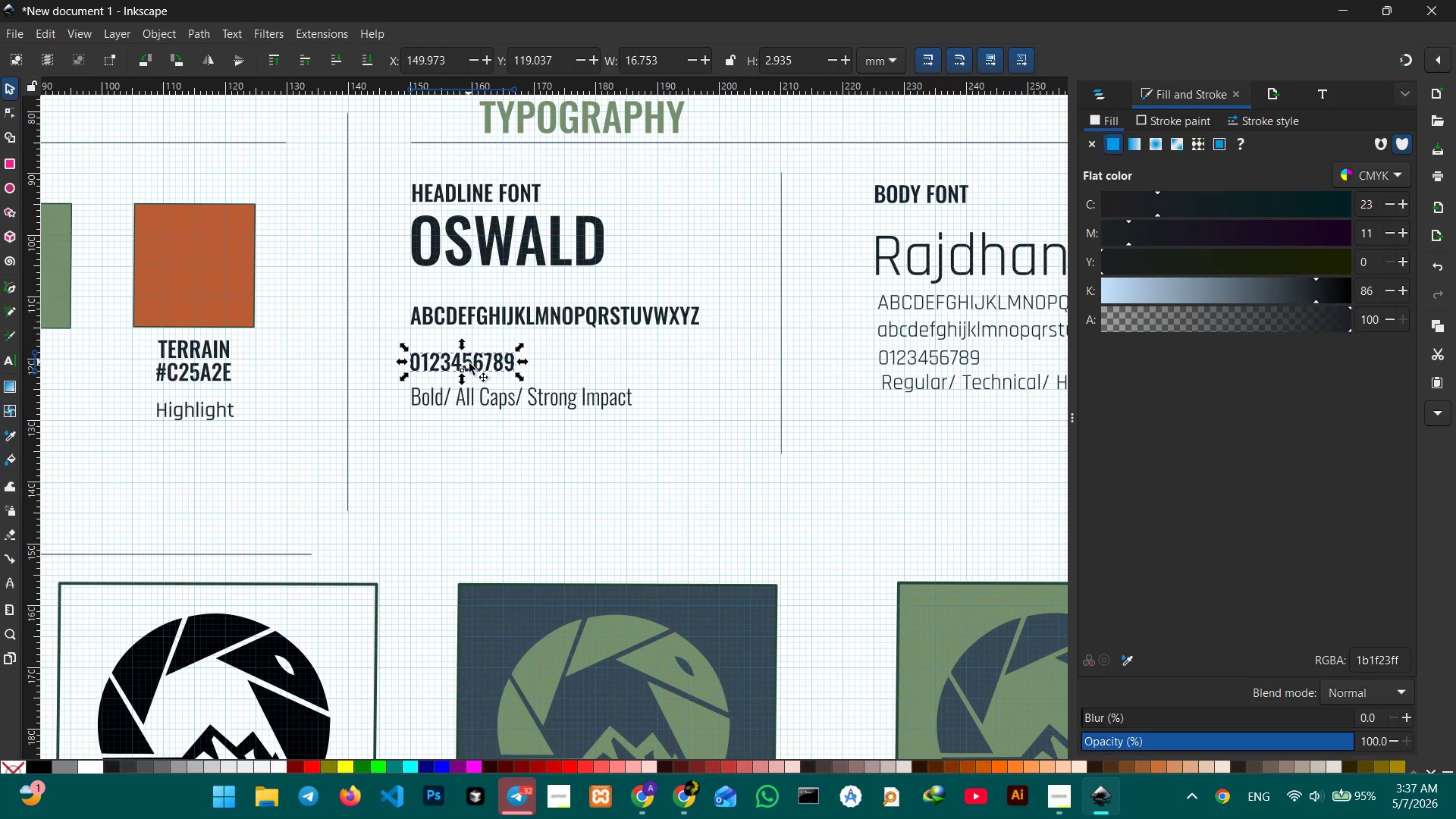 
left_click_drag(start_coordinate=[473, 363], to_coordinate=[475, 346])
 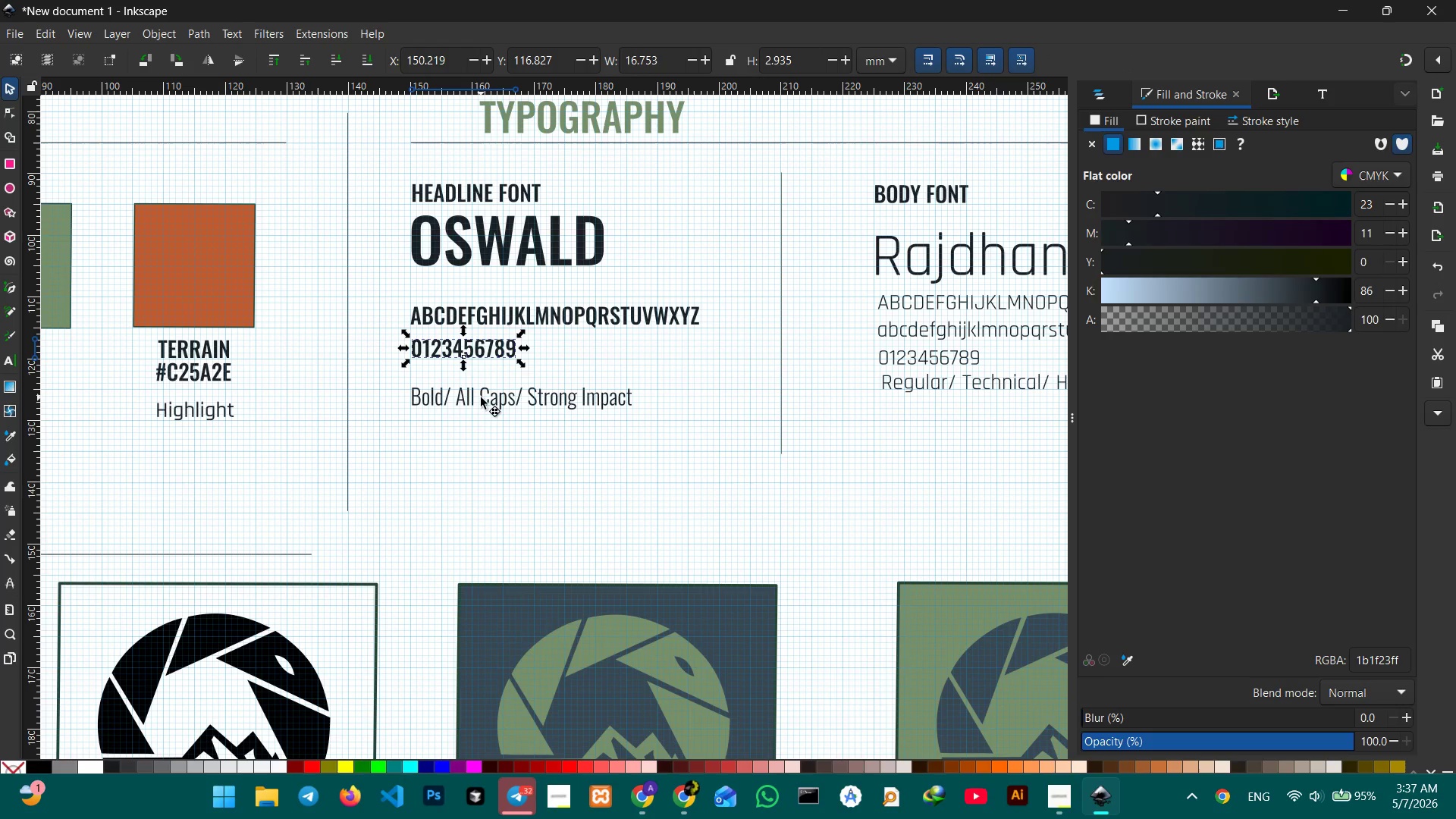 
left_click([481, 397])
 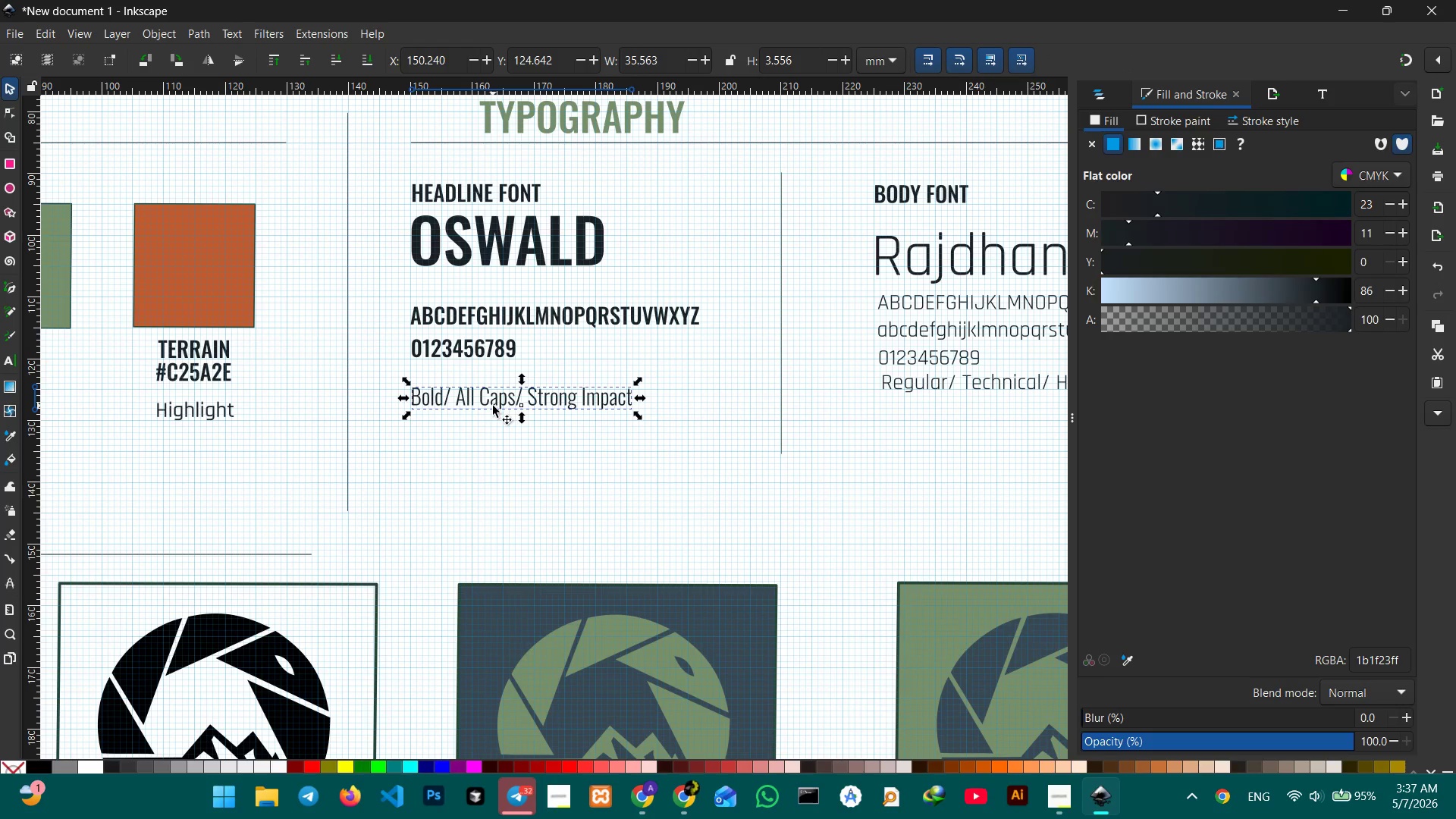 
left_click_drag(start_coordinate=[493, 406], to_coordinate=[491, 382])
 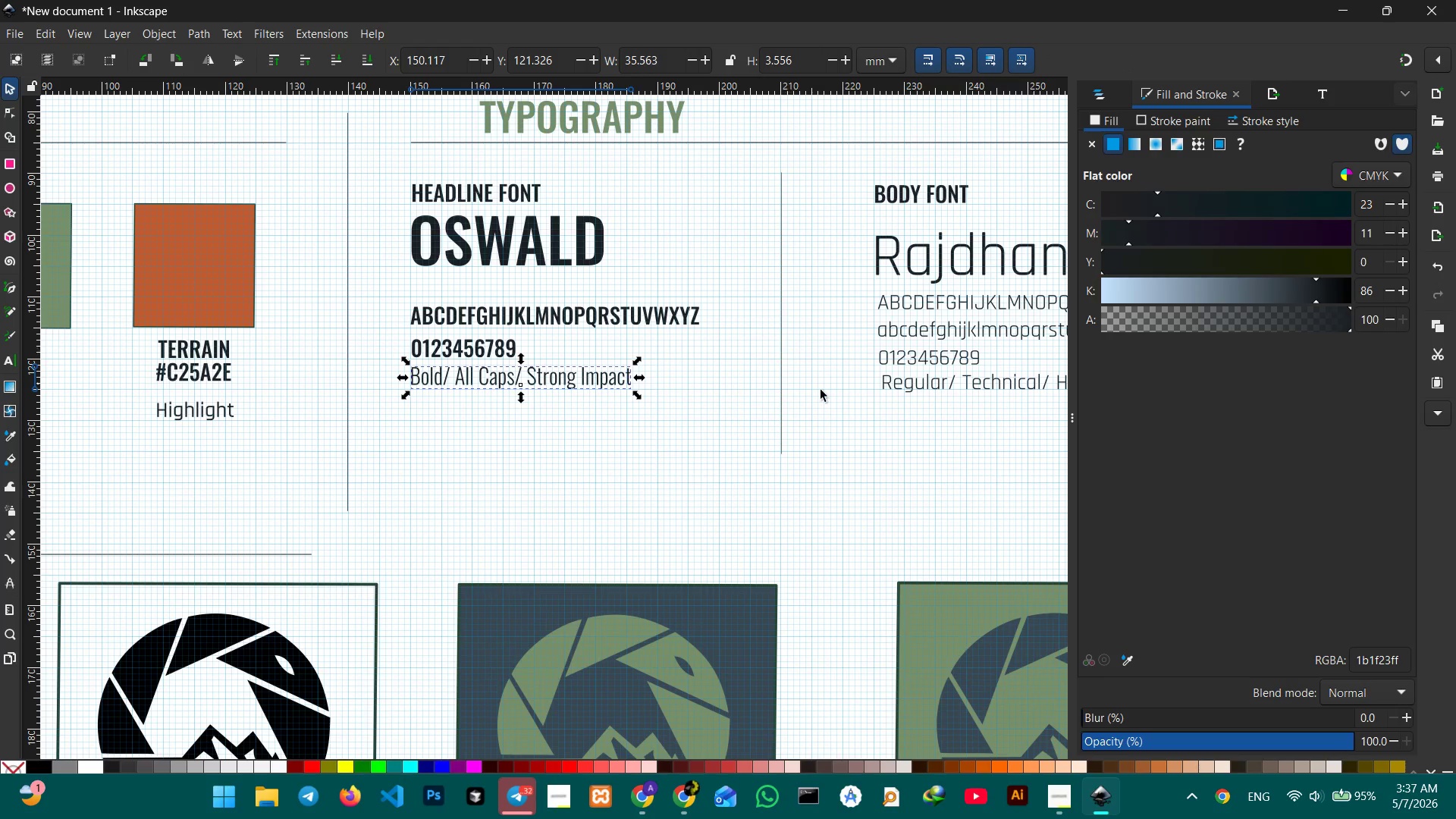 
hold_key(key=Space, duration=0.95)
 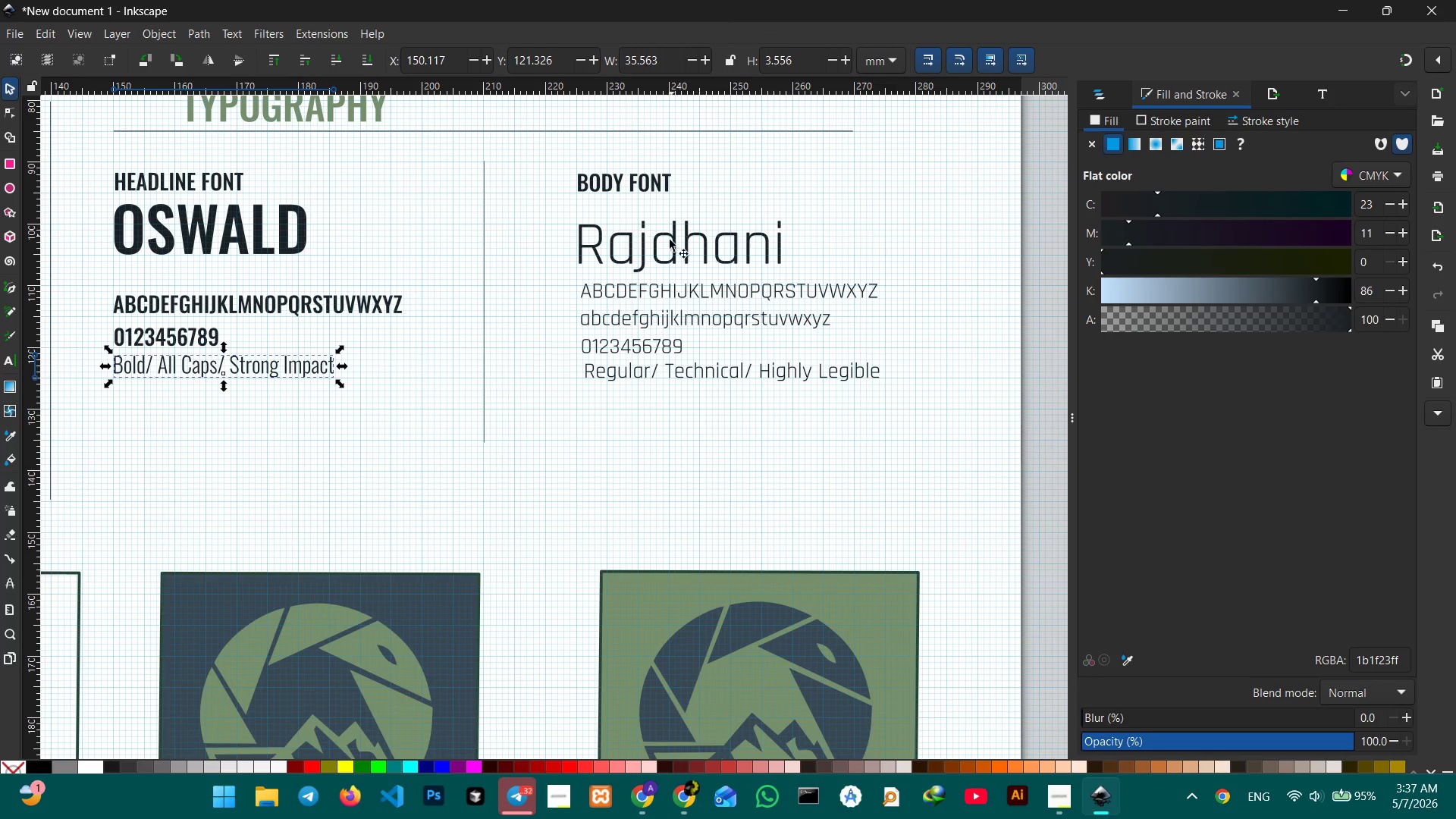 
left_click_drag(start_coordinate=[847, 428], to_coordinate=[542, 405])
 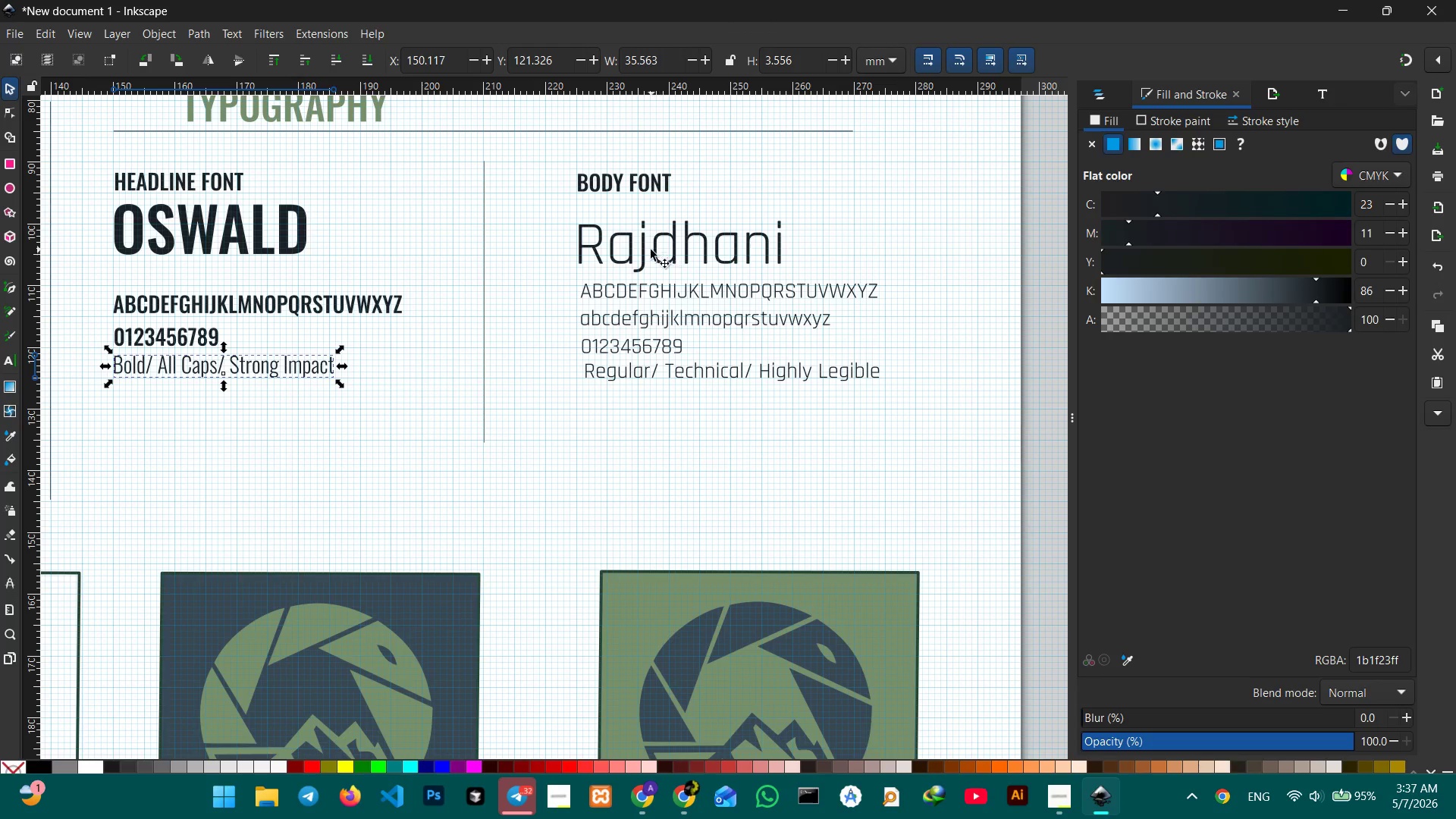 
left_click([642, 249])
 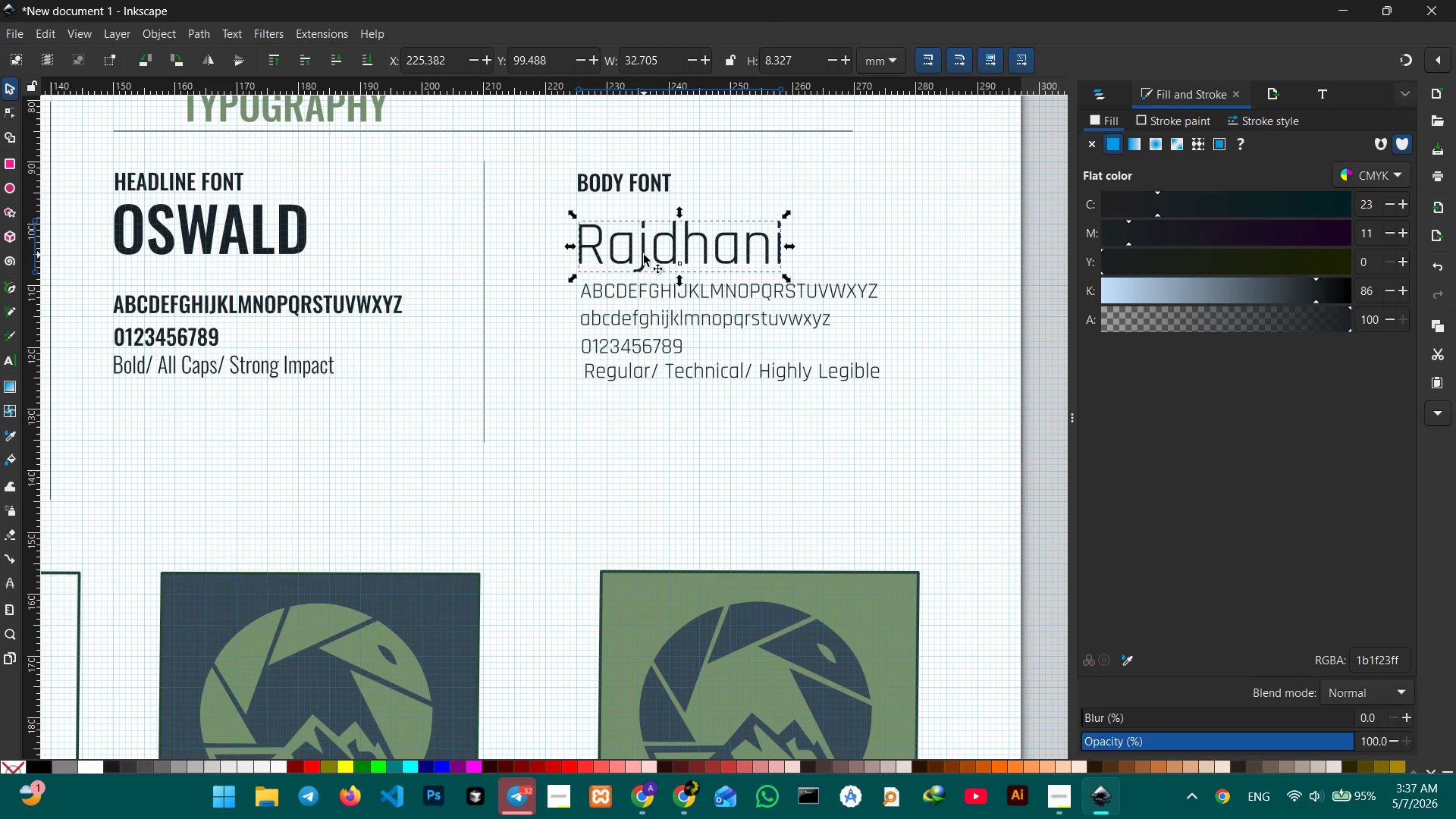 
left_click_drag(start_coordinate=[645, 255], to_coordinate=[642, 242])
 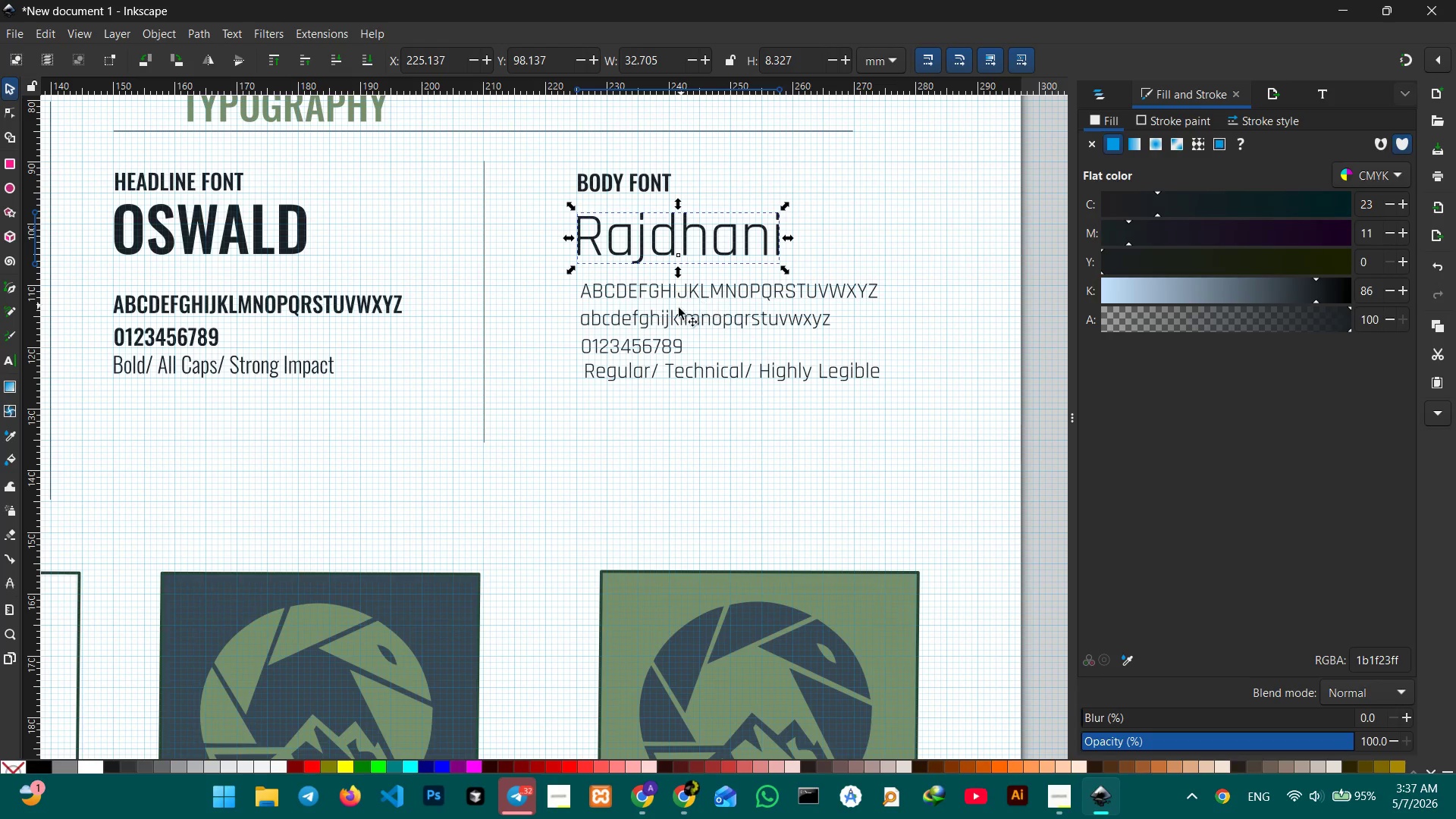 
left_click([676, 315])
 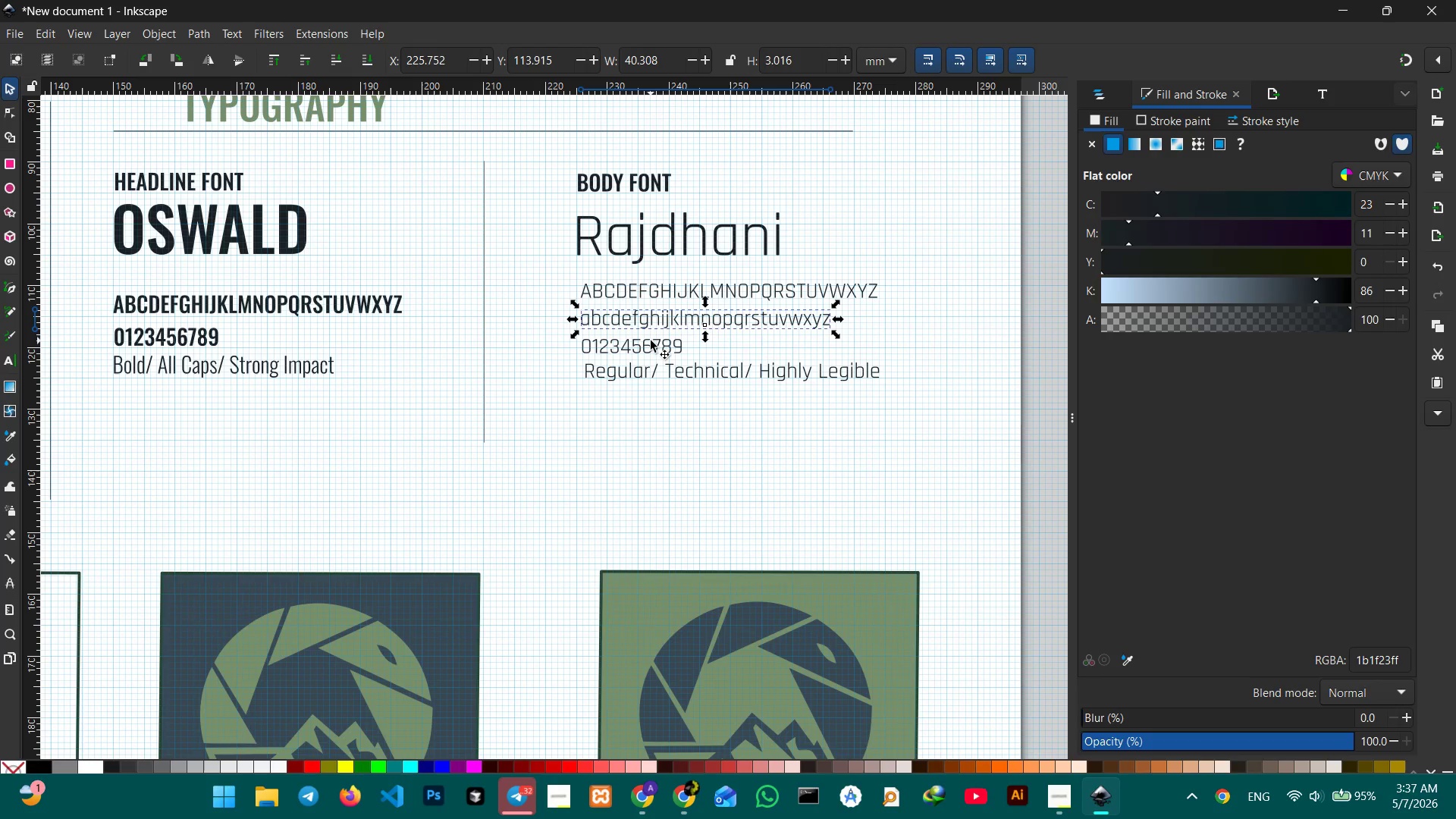 
hold_key(key=ShiftLeft, duration=1.66)
left_click([650, 351])
 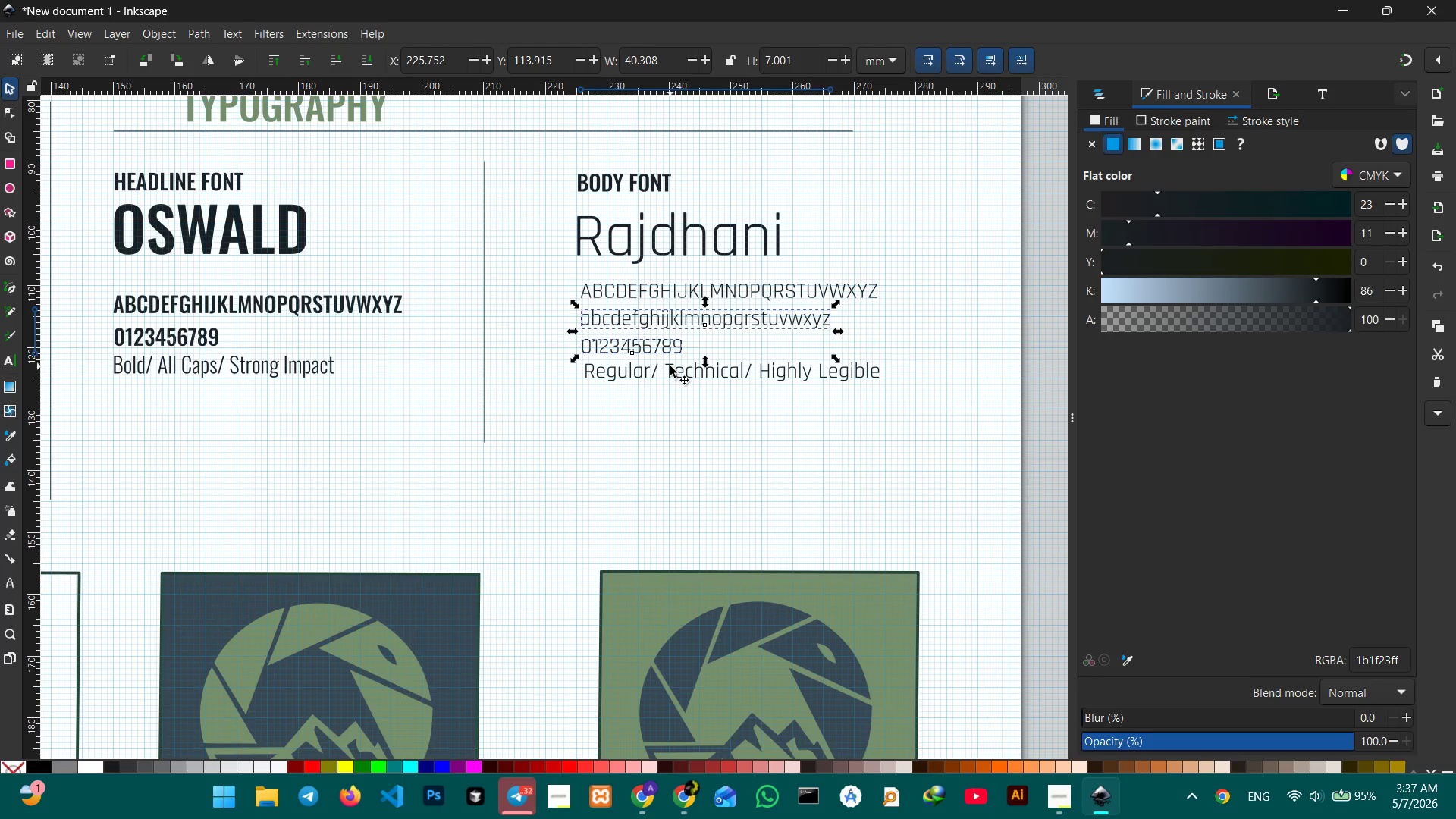 
double_click([670, 366])
 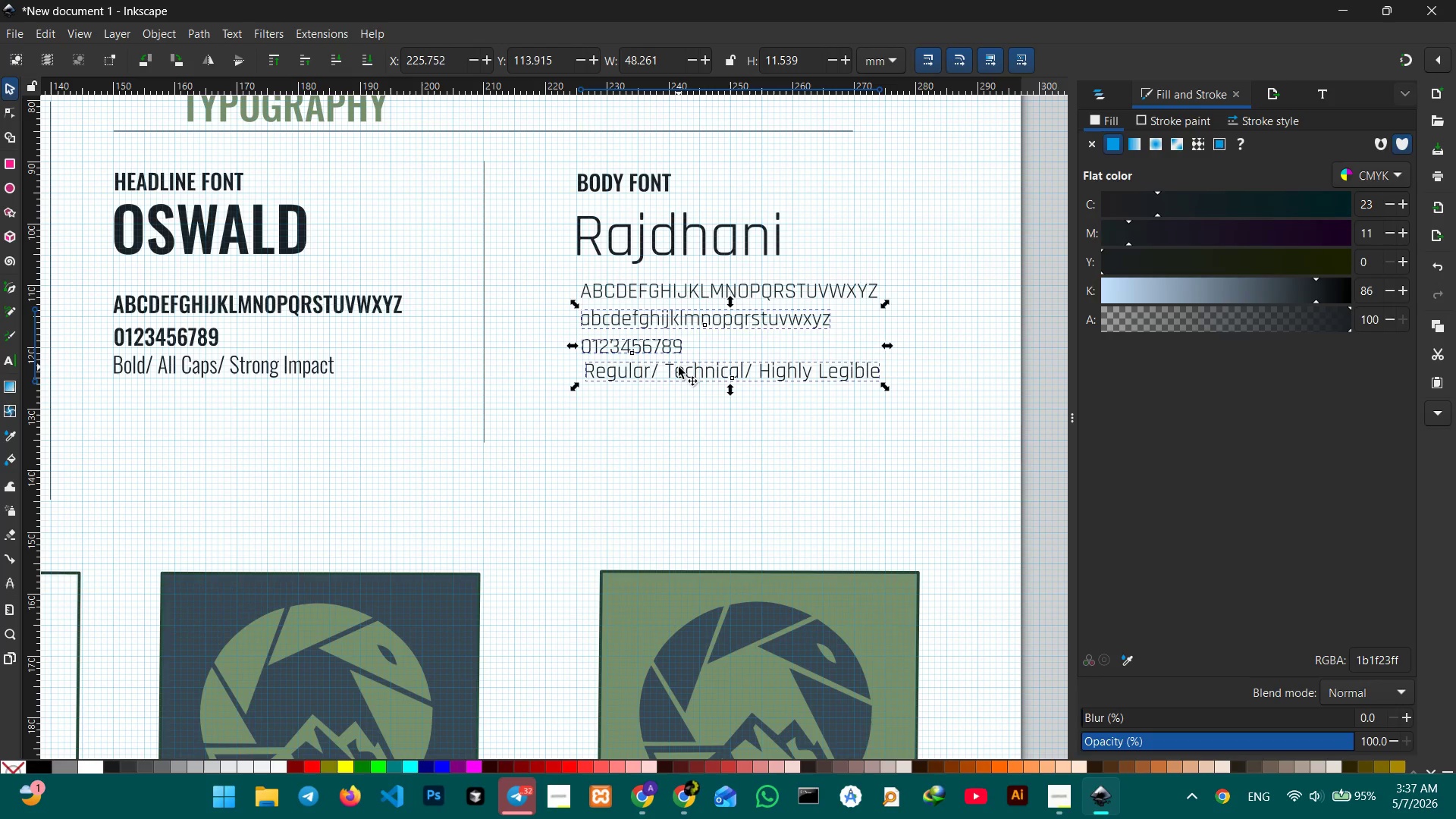 
left_click_drag(start_coordinate=[679, 367], to_coordinate=[670, 460])
 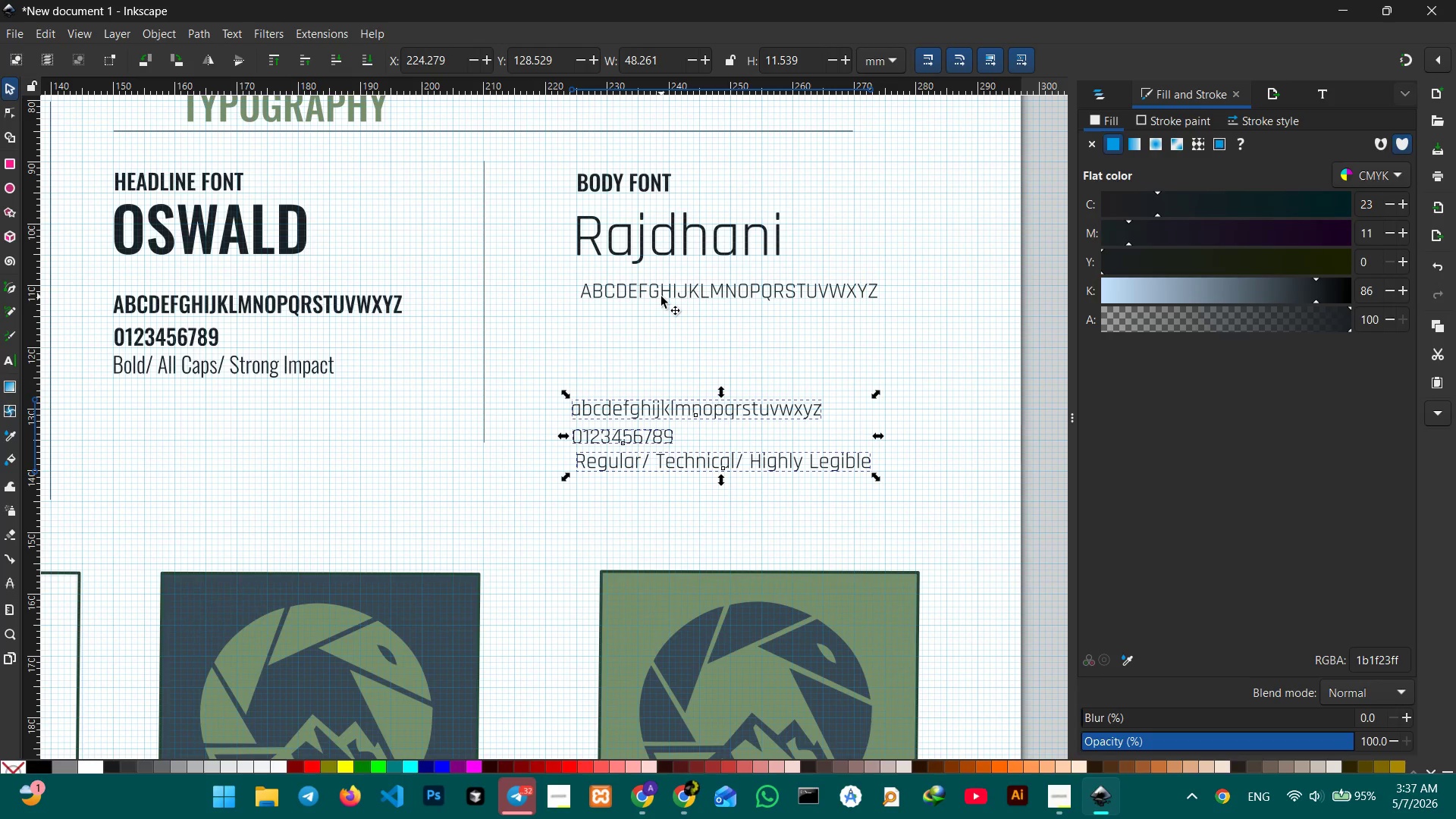 
left_click([661, 297])
 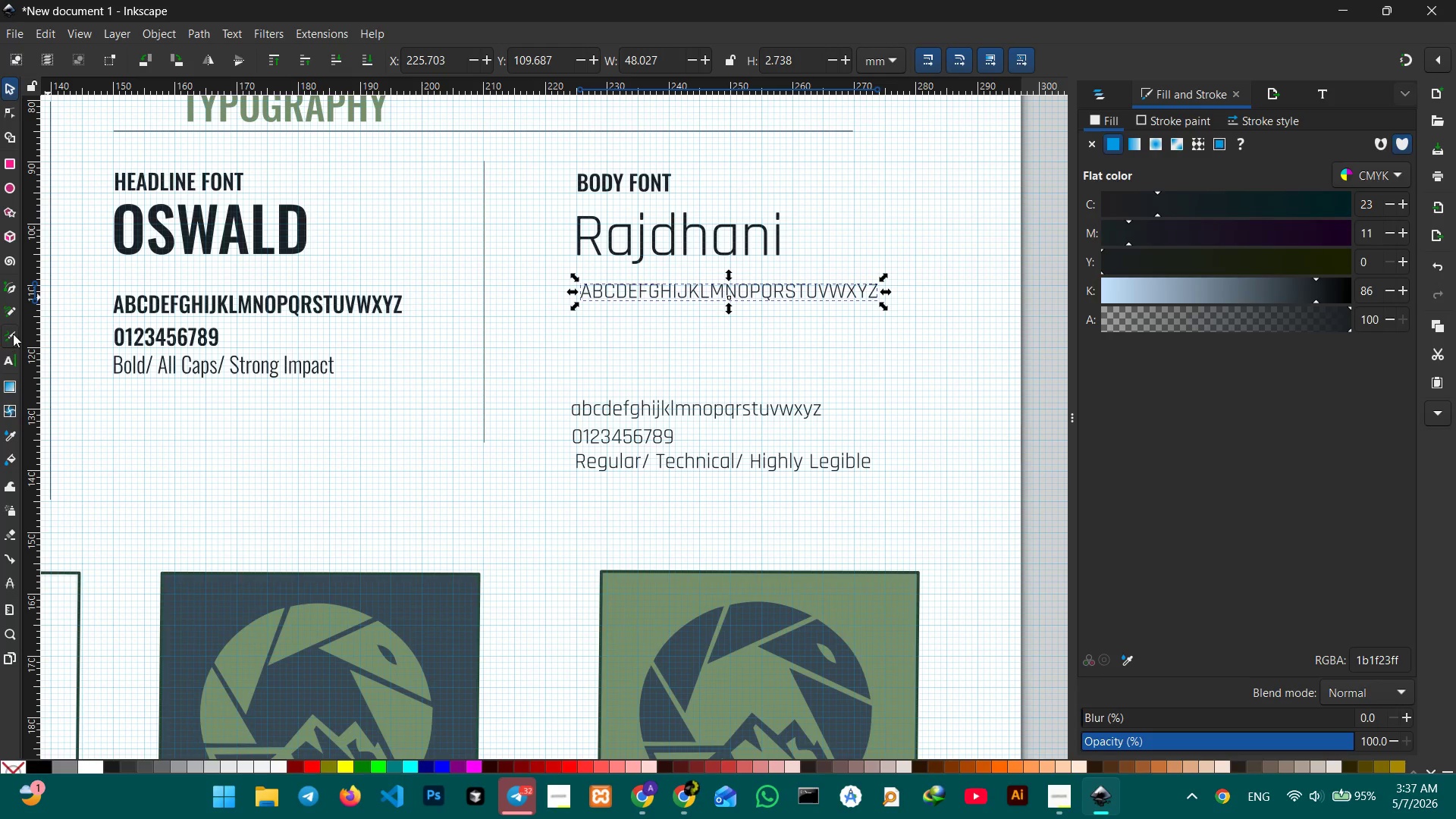 
left_click([11, 350])
 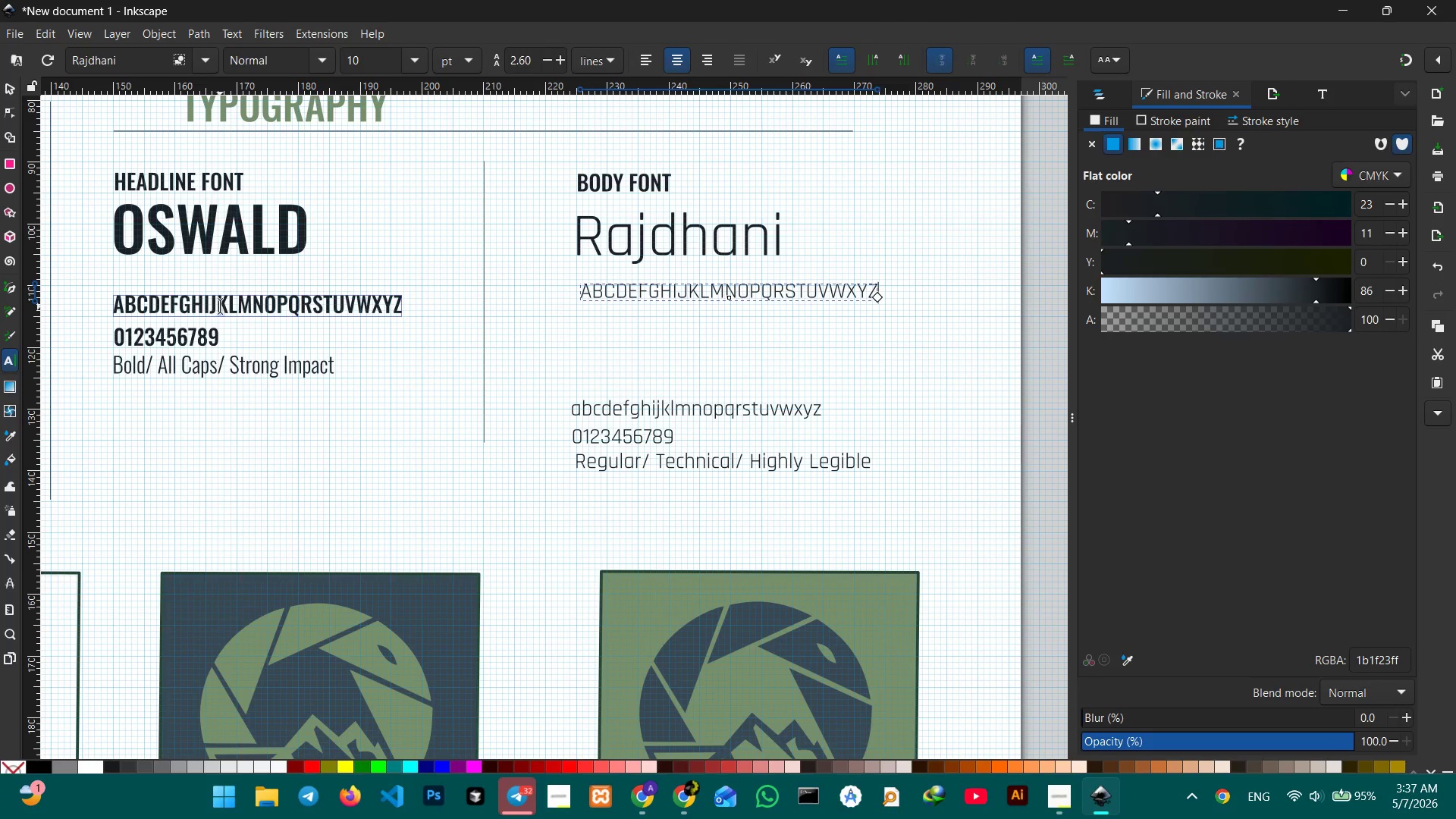 
left_click([220, 306])
 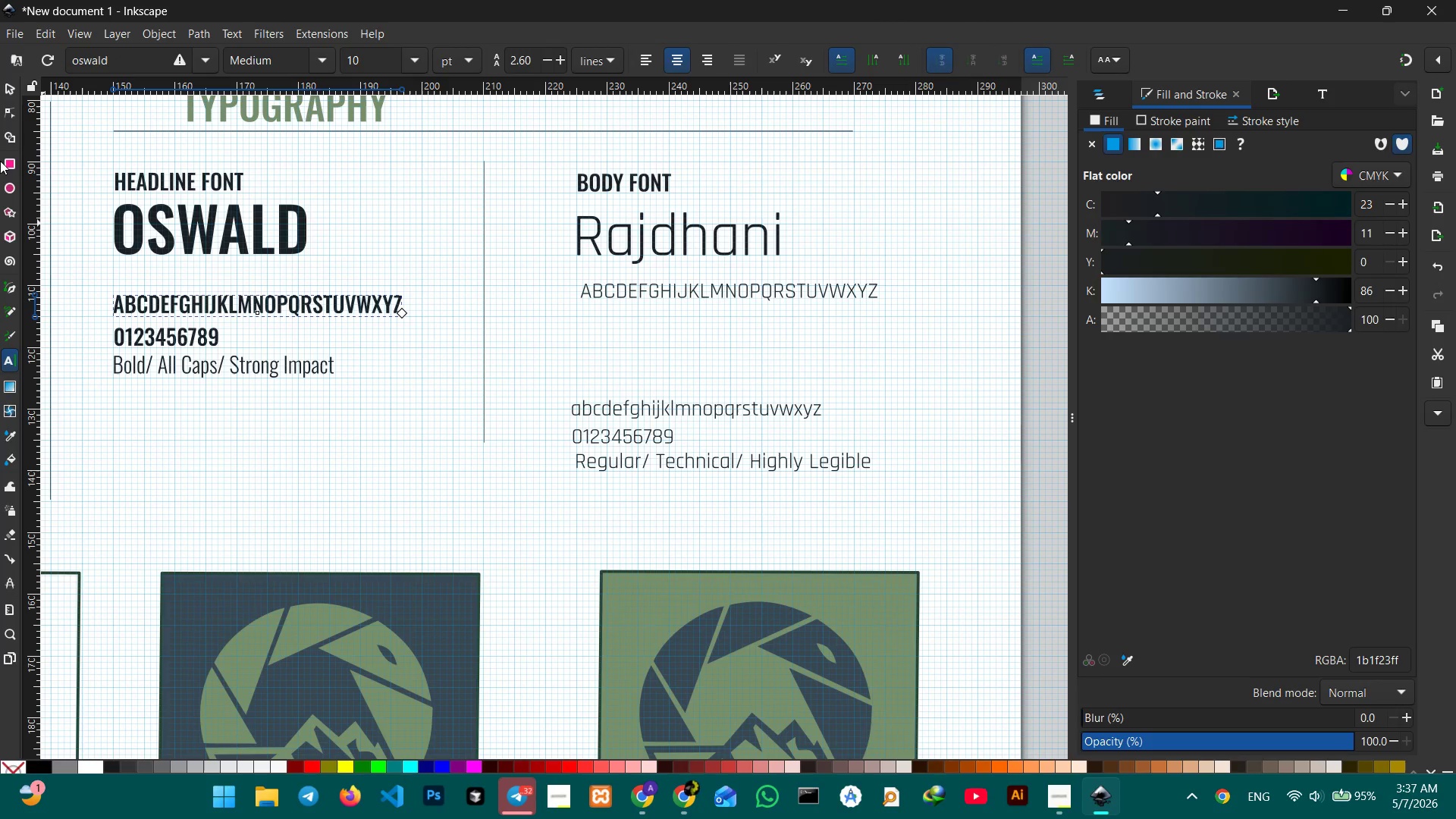 
left_click([14, 87])
 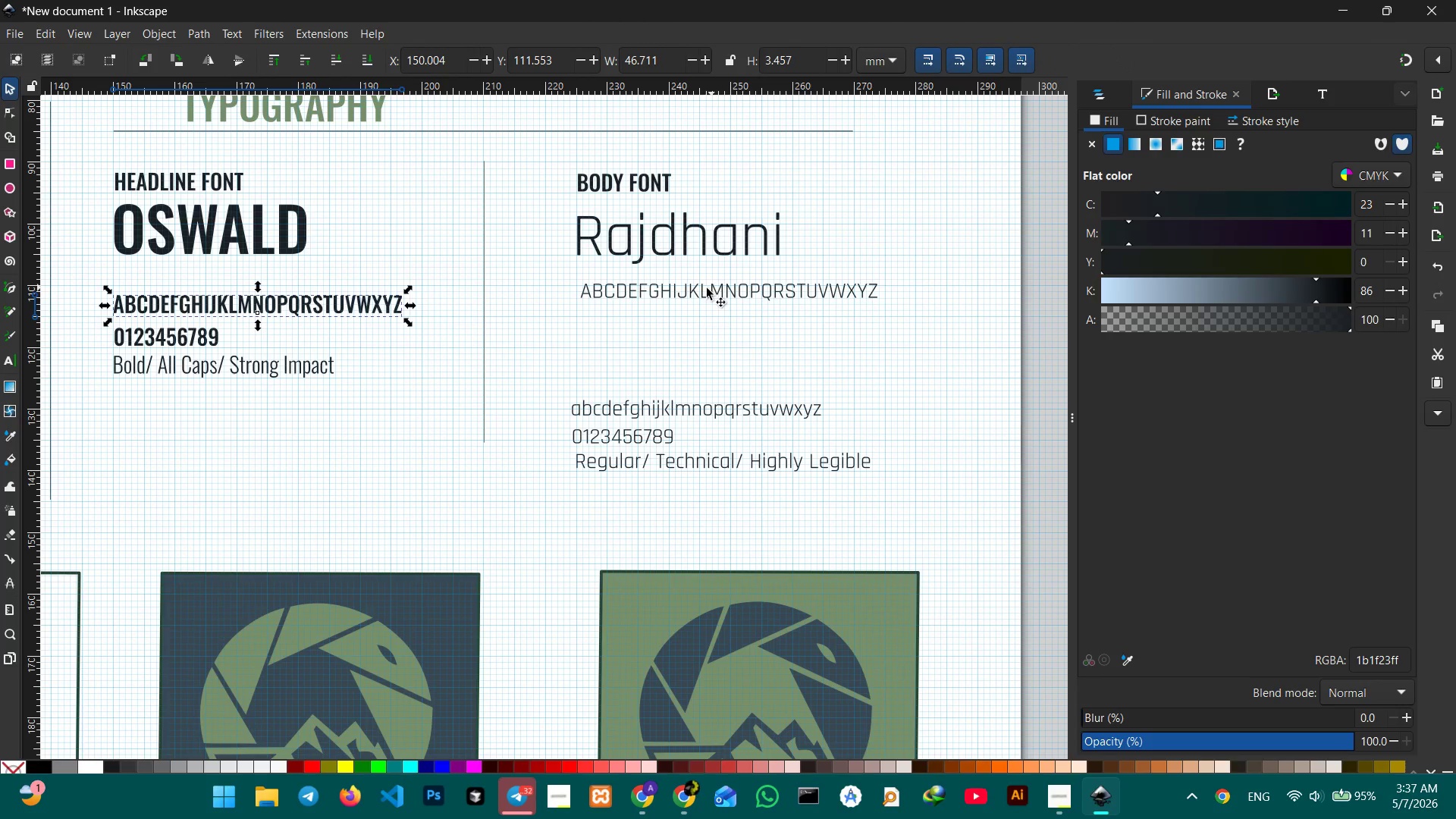 
left_click([697, 291])
 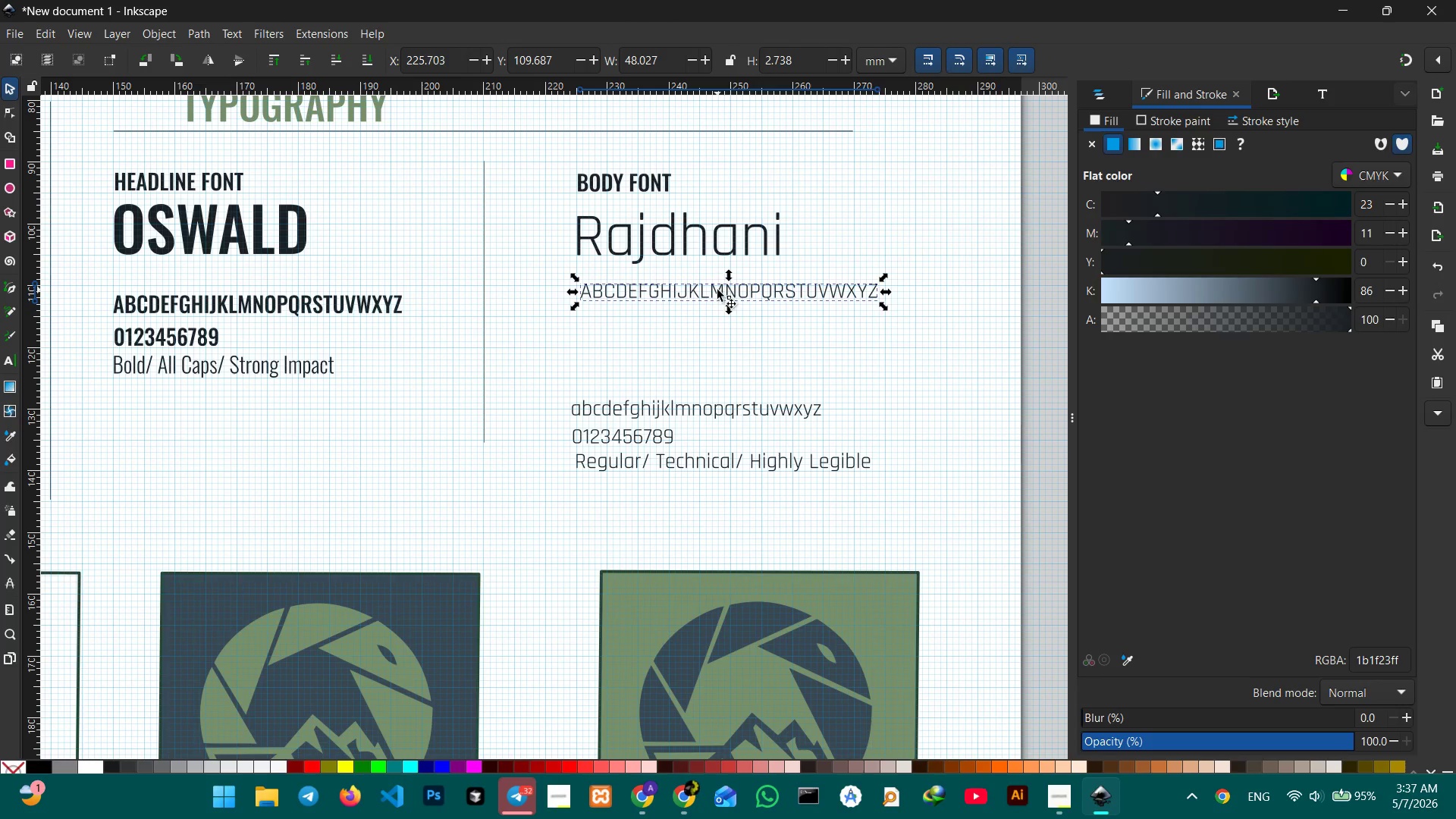 
left_click_drag(start_coordinate=[717, 290], to_coordinate=[713, 309])
 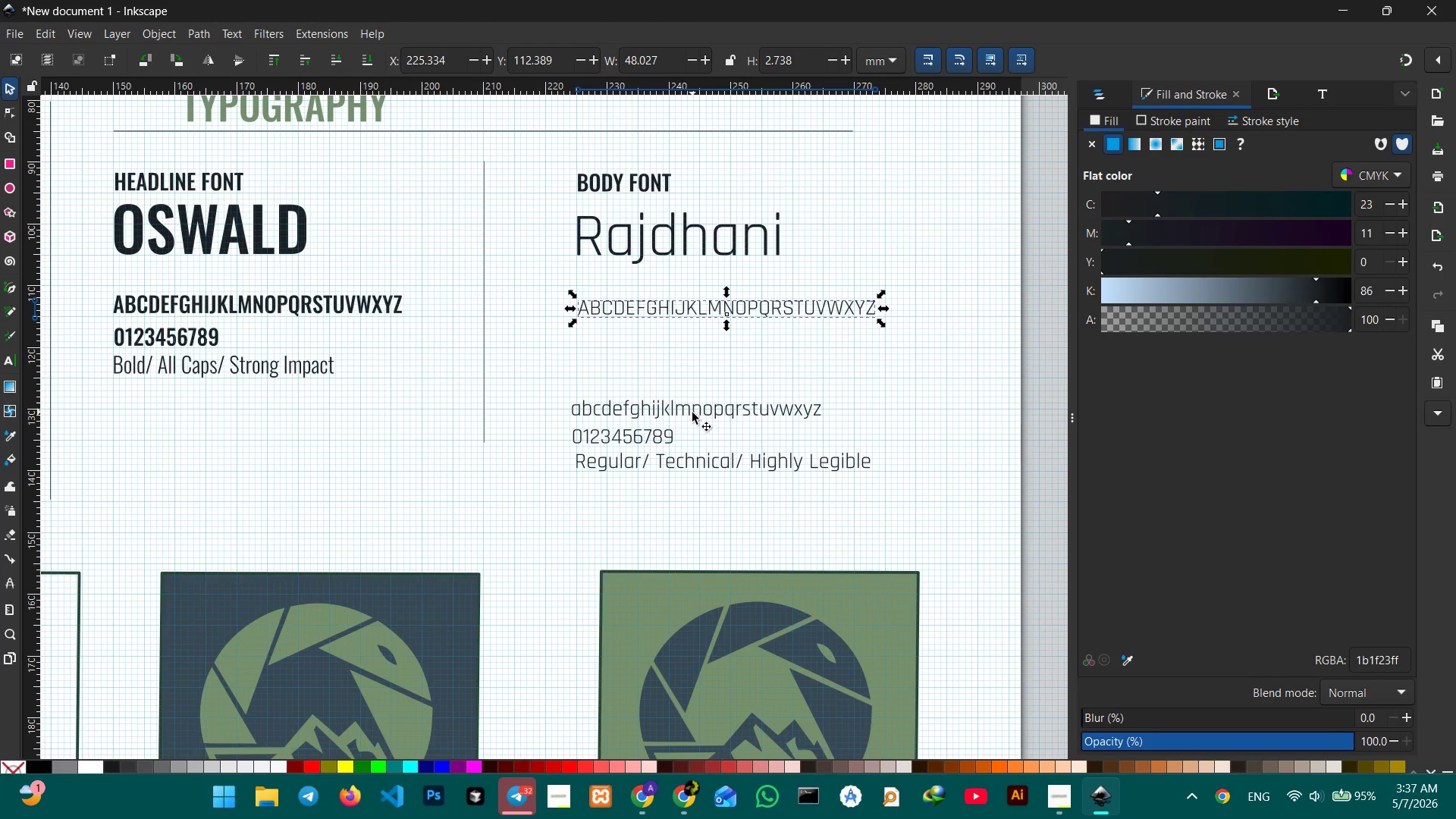 
left_click([692, 413])
 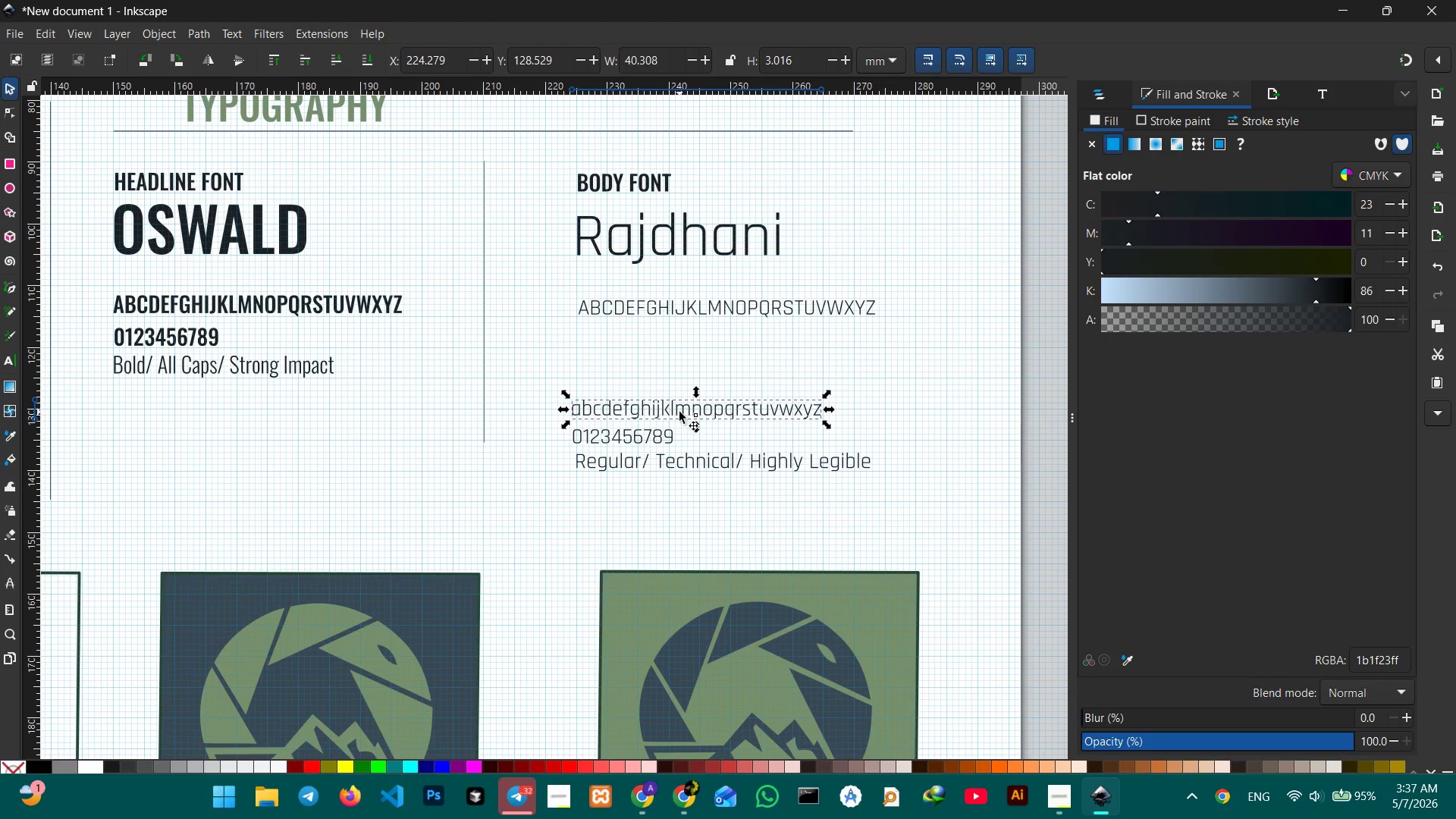 
left_click_drag(start_coordinate=[679, 412], to_coordinate=[685, 339])
 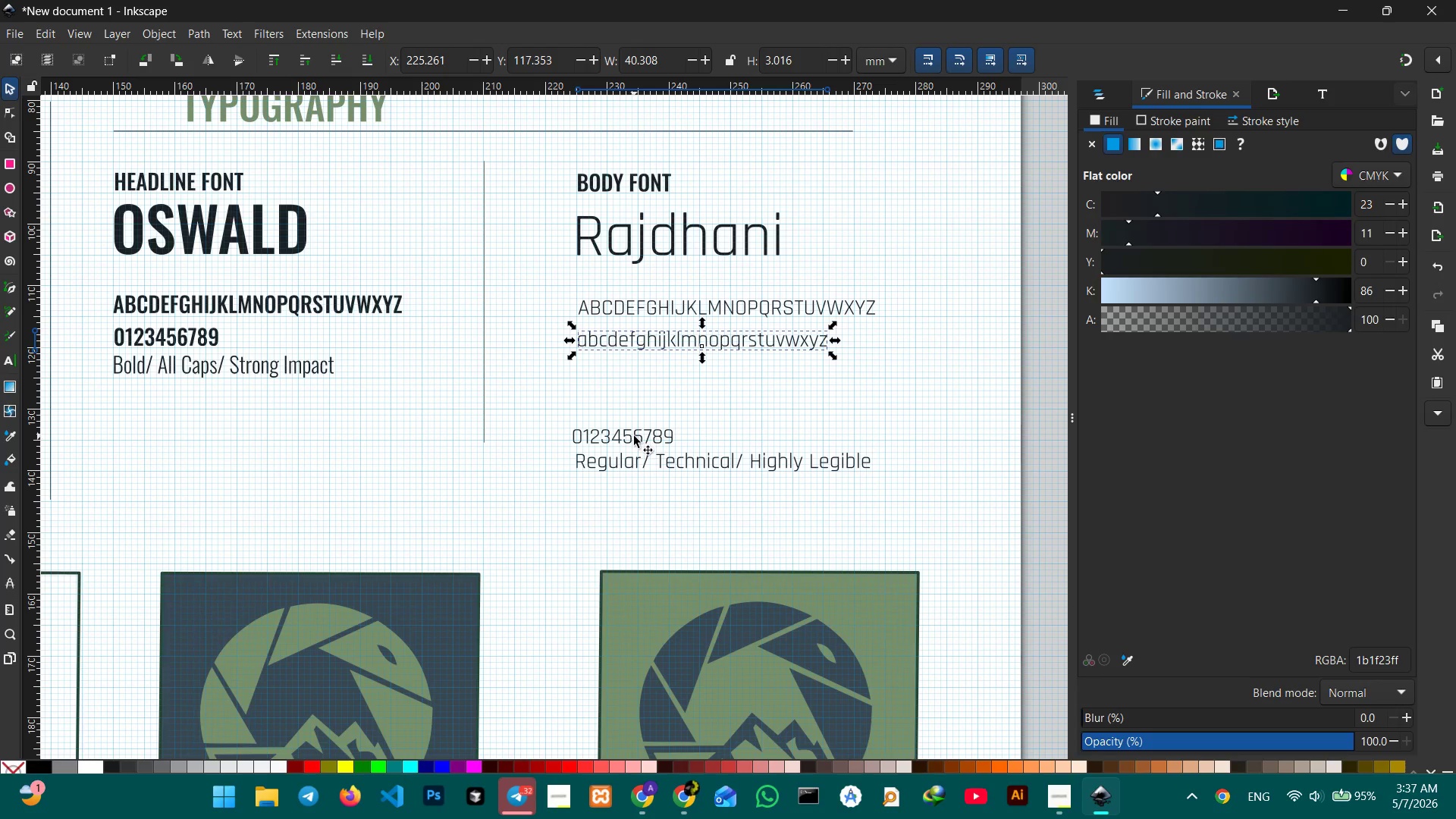 
left_click_drag(start_coordinate=[634, 436], to_coordinate=[639, 366])
 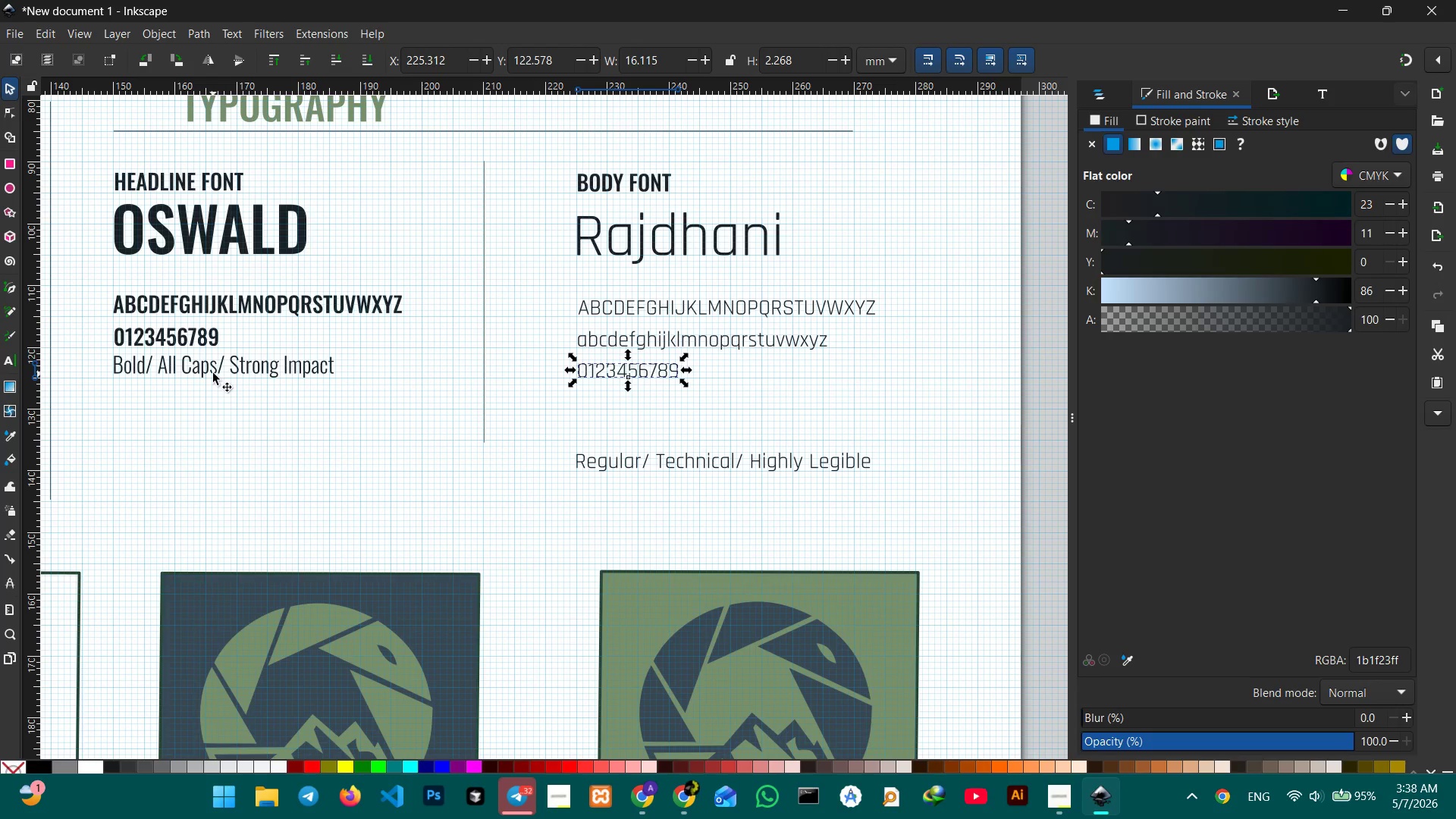 
left_click_drag(start_coordinate=[213, 370], to_coordinate=[213, 376])
 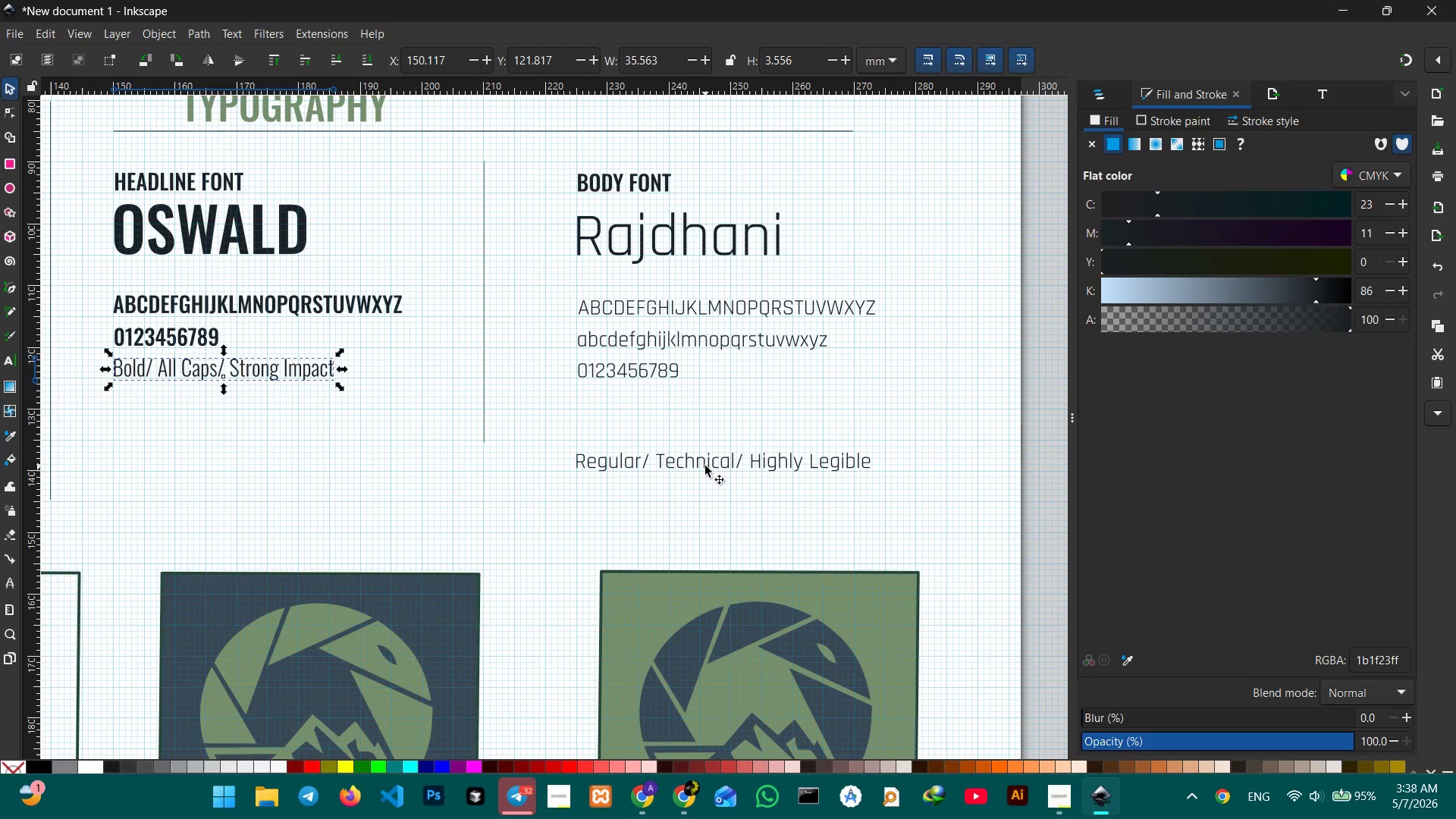 
left_click_drag(start_coordinate=[705, 464], to_coordinate=[705, 402])
 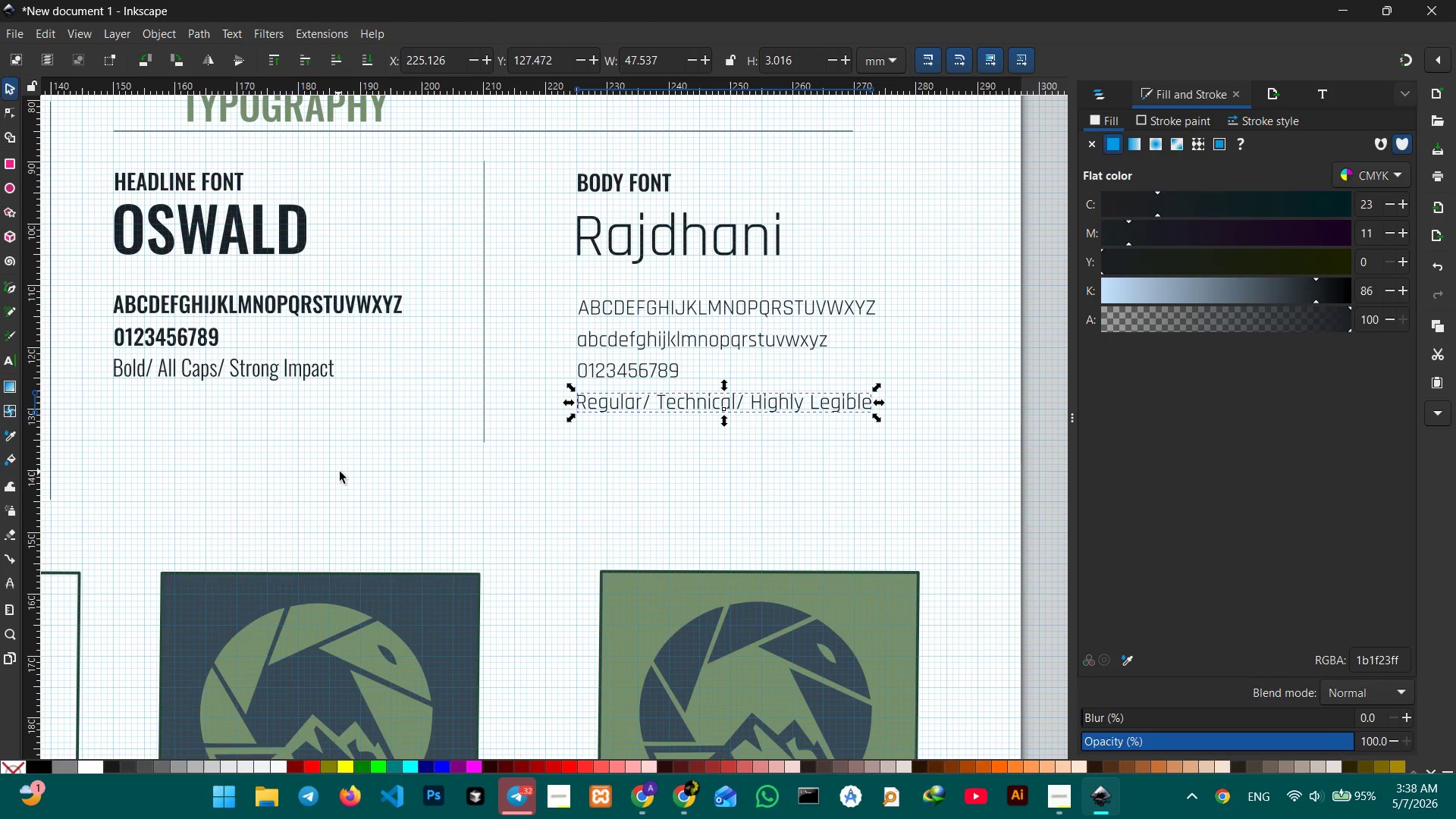 
hold_key(key=Space, duration=1.12)
 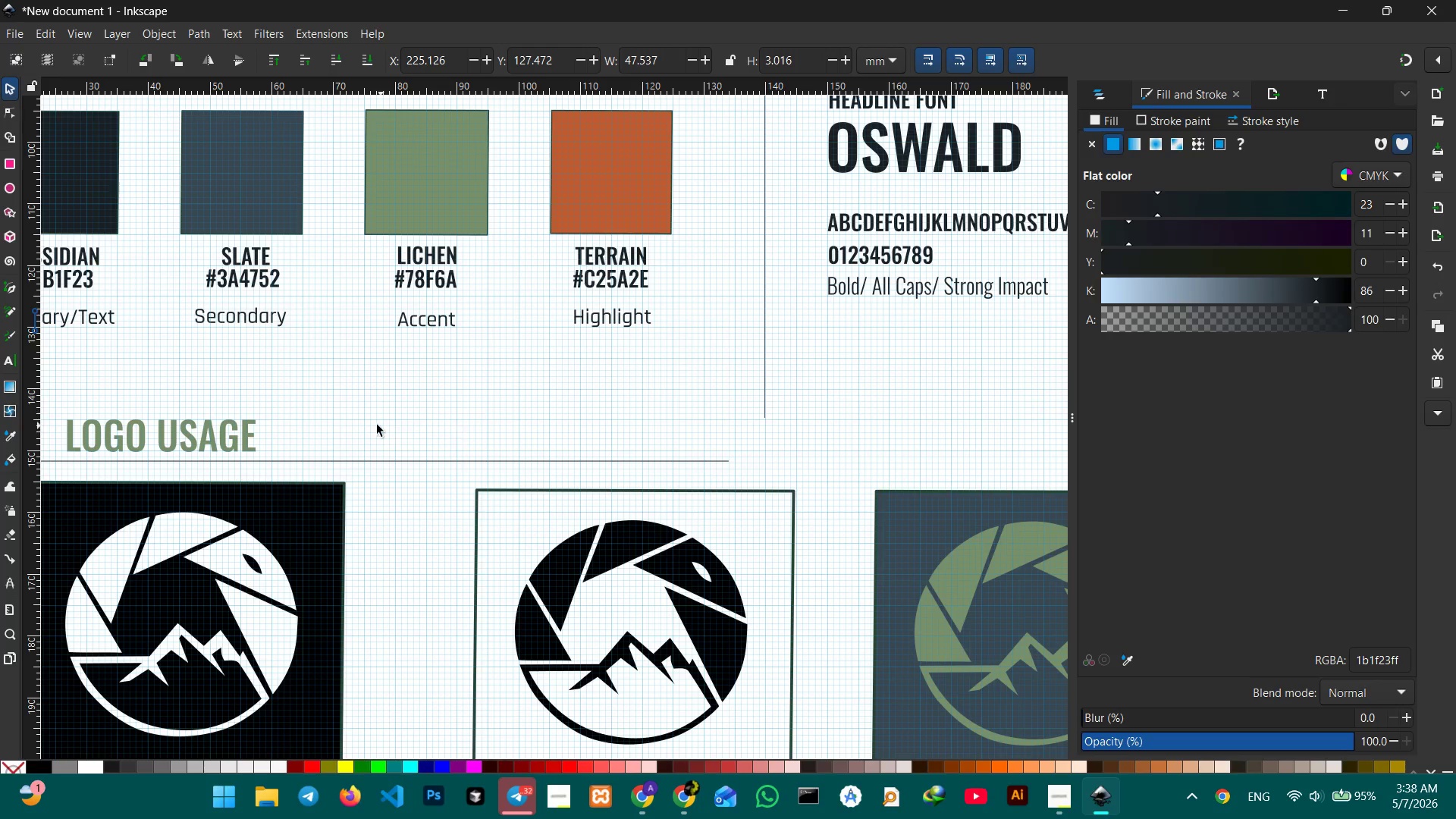 
left_click_drag(start_coordinate=[337, 479], to_coordinate=[1100, 404])
 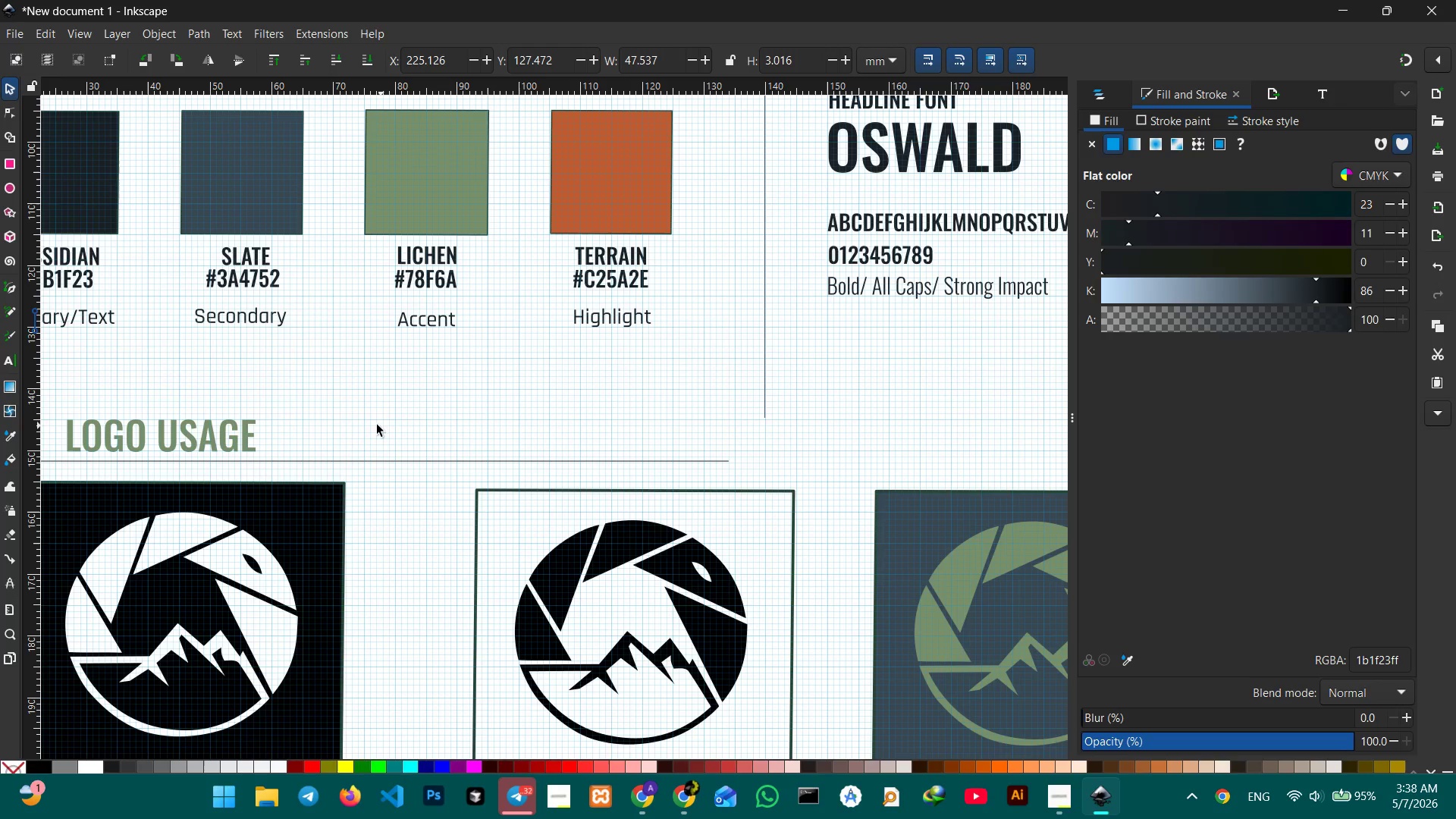 
hold_key(key=Space, duration=0.91)
 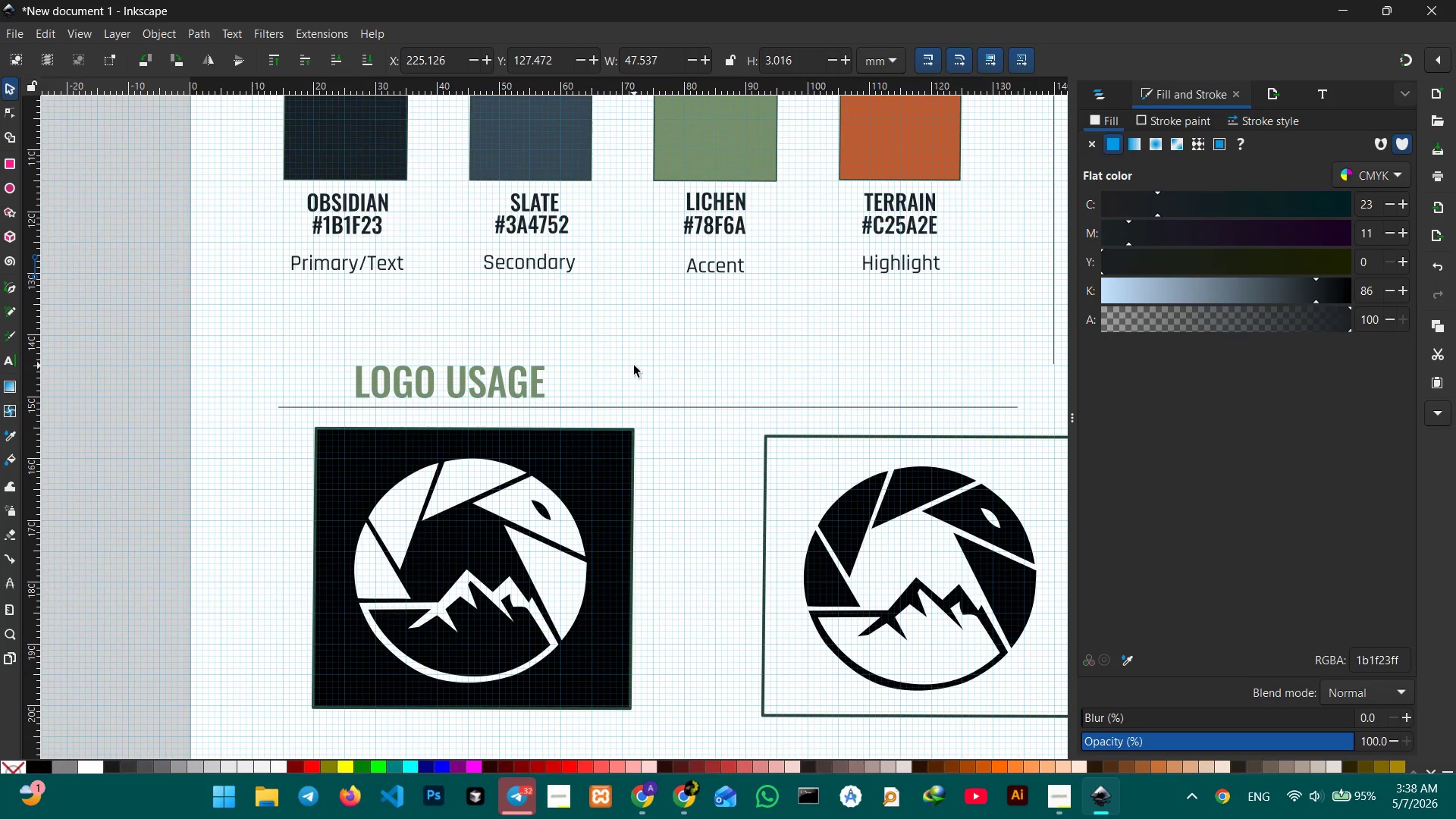 
left_click_drag(start_coordinate=[347, 419], to_coordinate=[635, 366])
 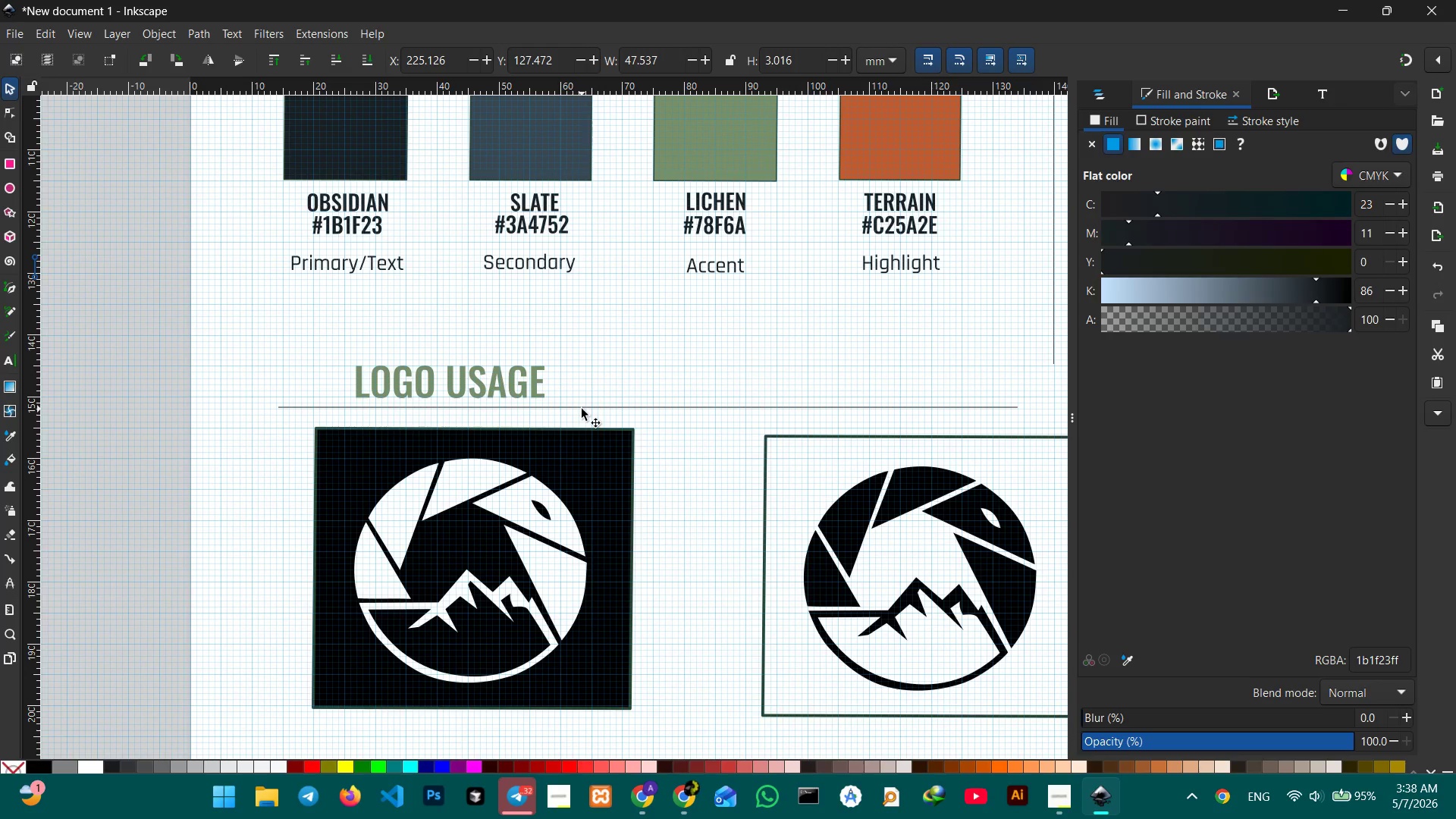 
scroll: coordinate [531, 378], scroll_direction: down, amount: 2.0
 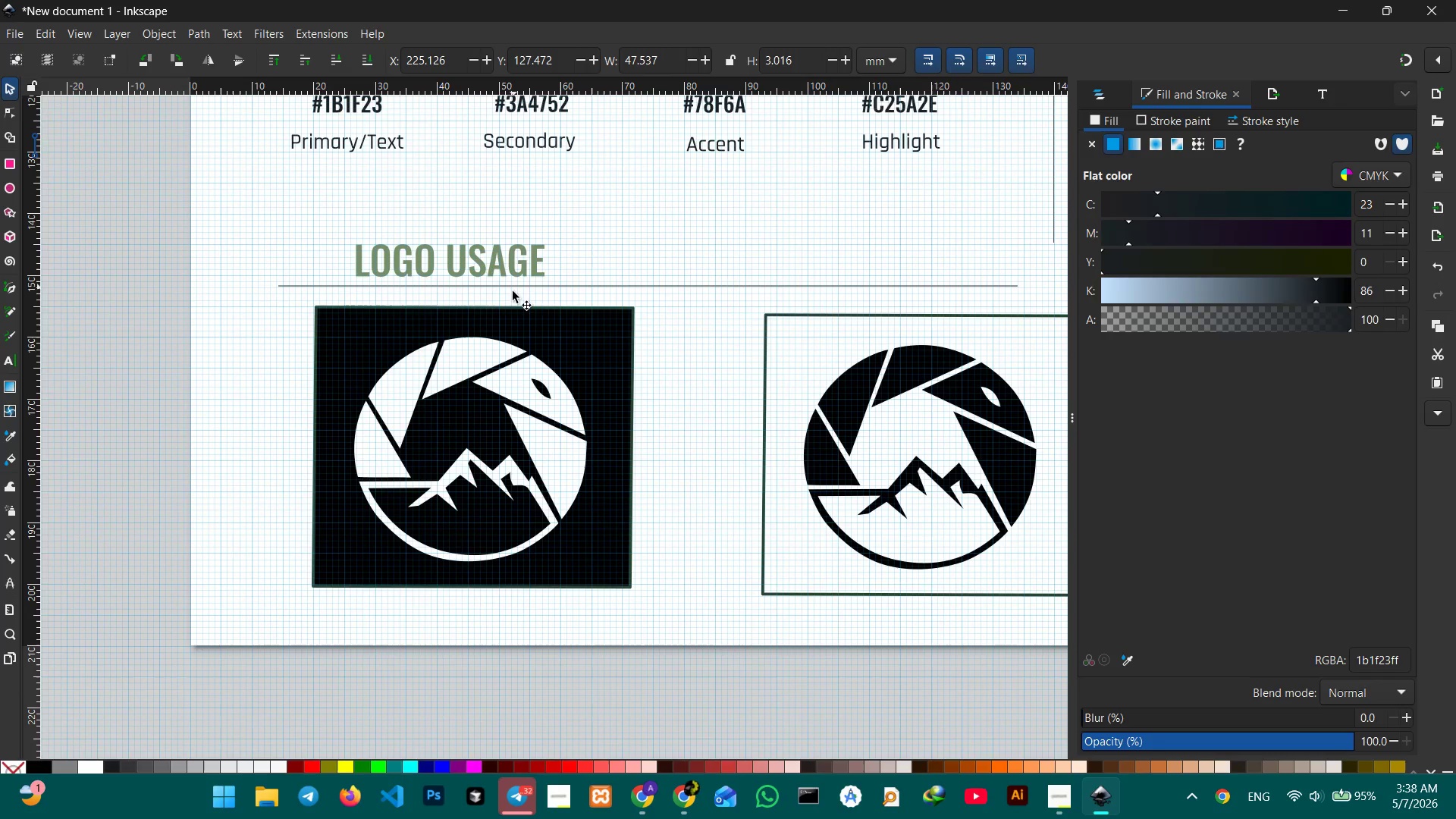 
left_click([488, 275])
 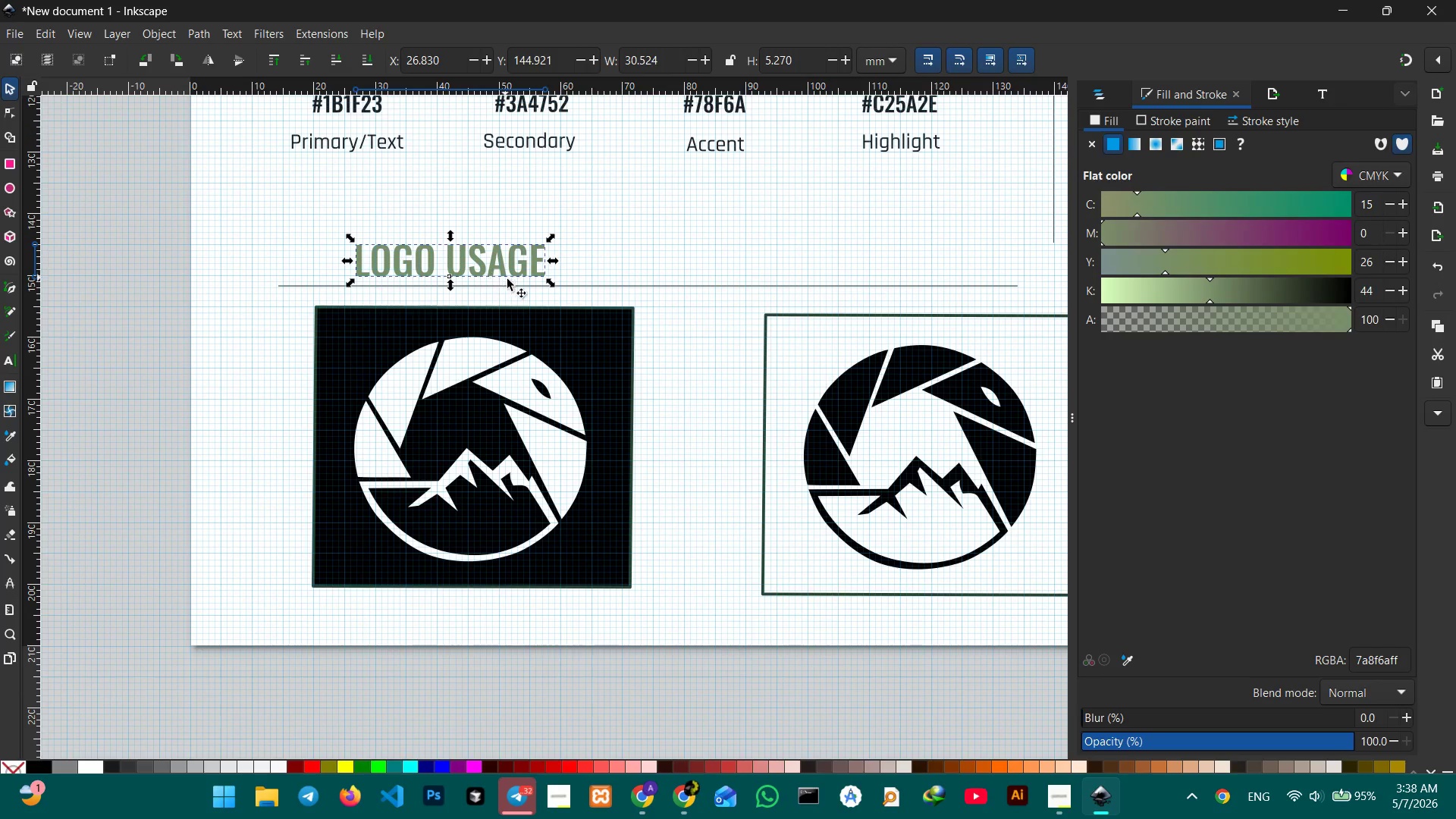 
hold_key(key=ShiftLeft, duration=0.67)
left_click([512, 285])
 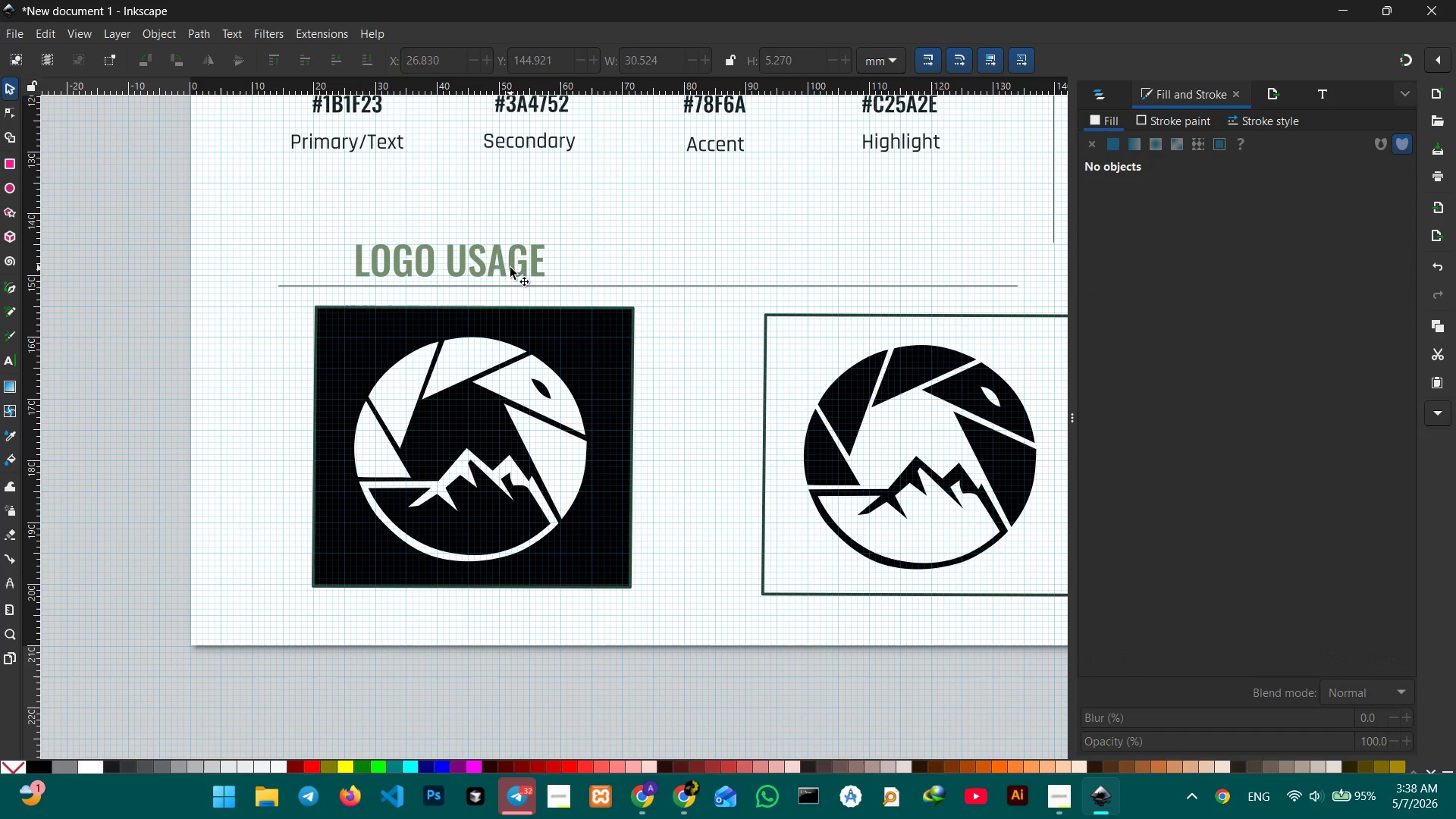 
hold_key(key=ShiftLeft, duration=4.3)
left_click([494, 248])
 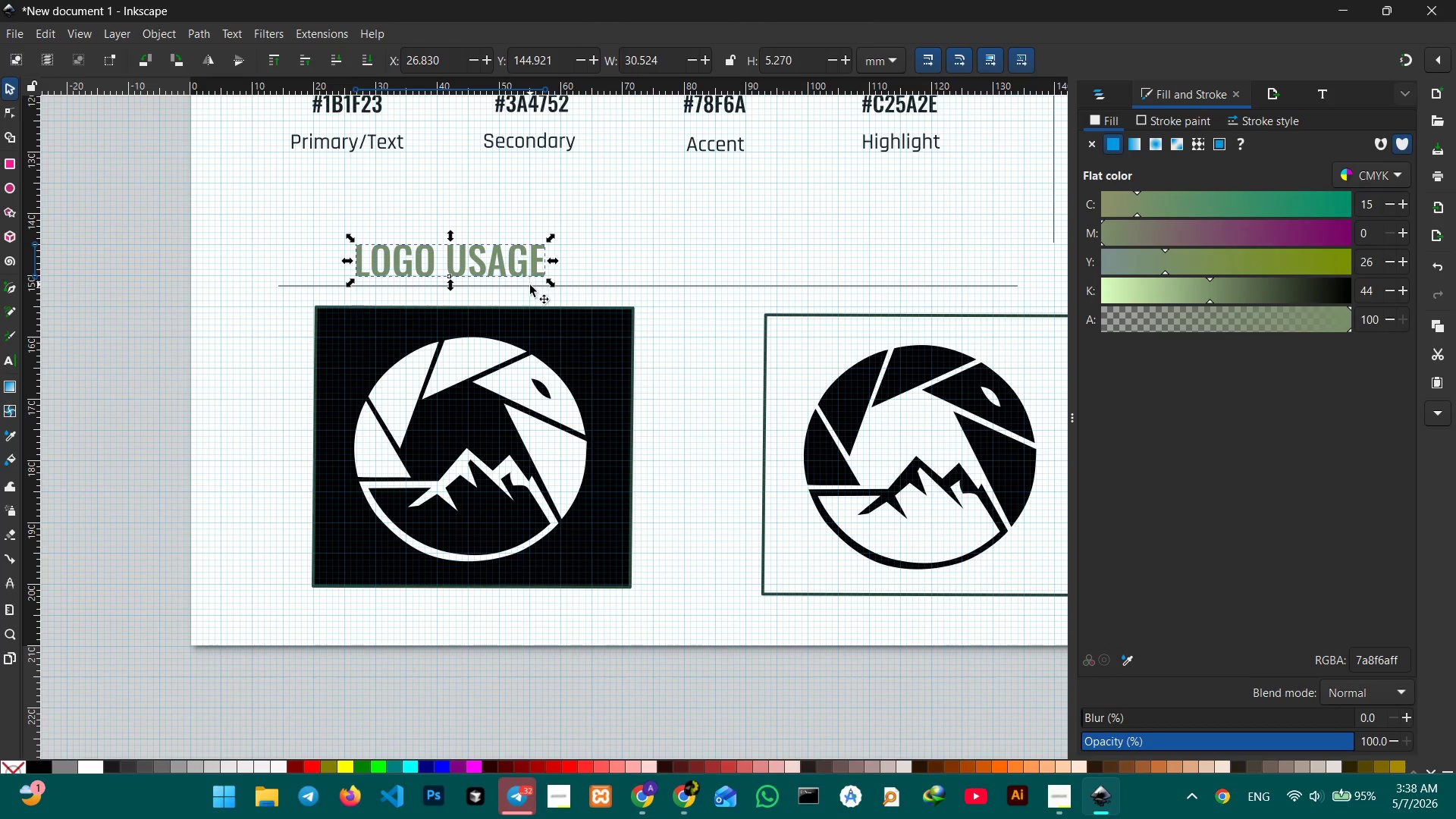 
left_click([530, 285])
 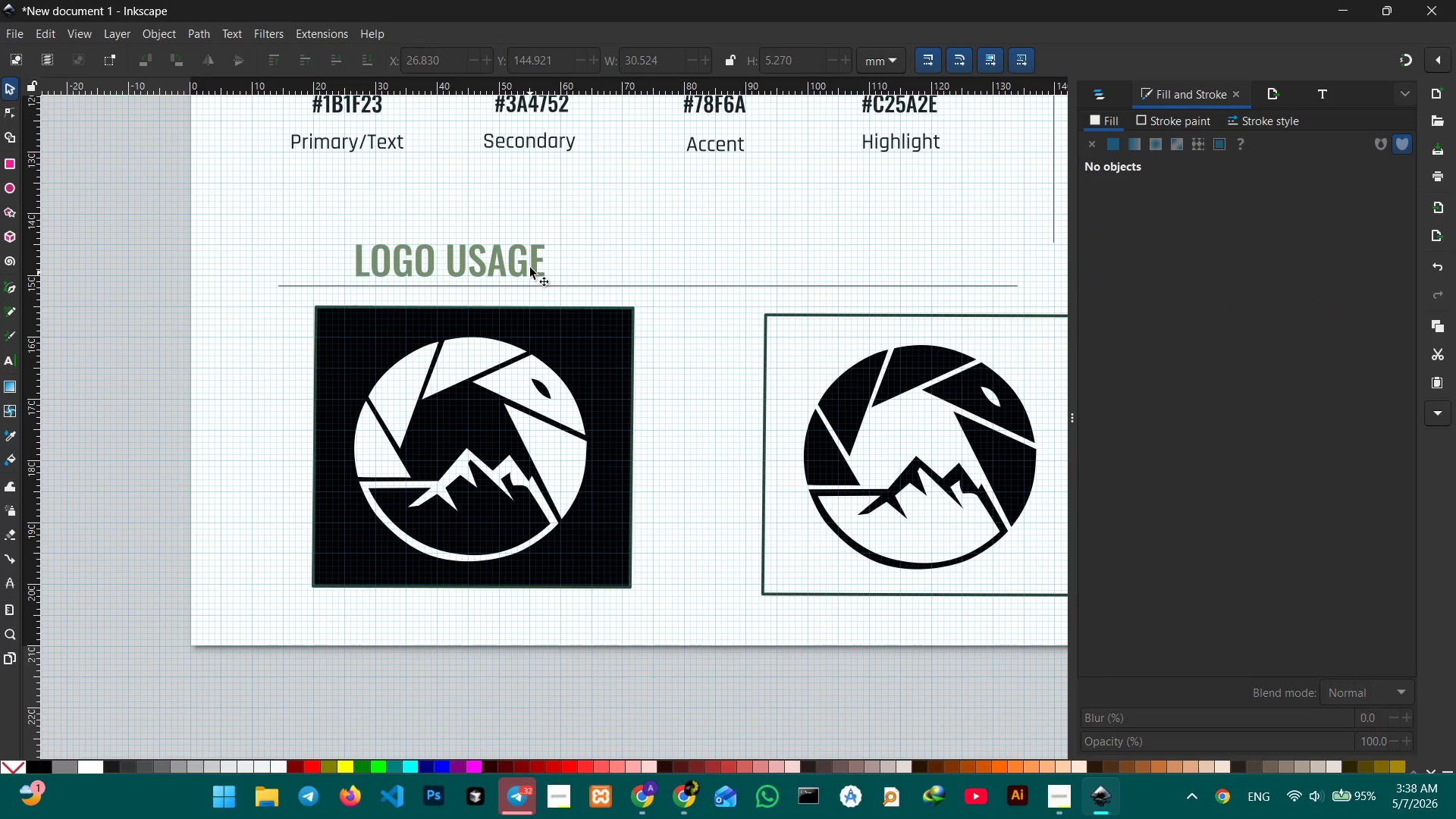 
left_click([530, 268])
 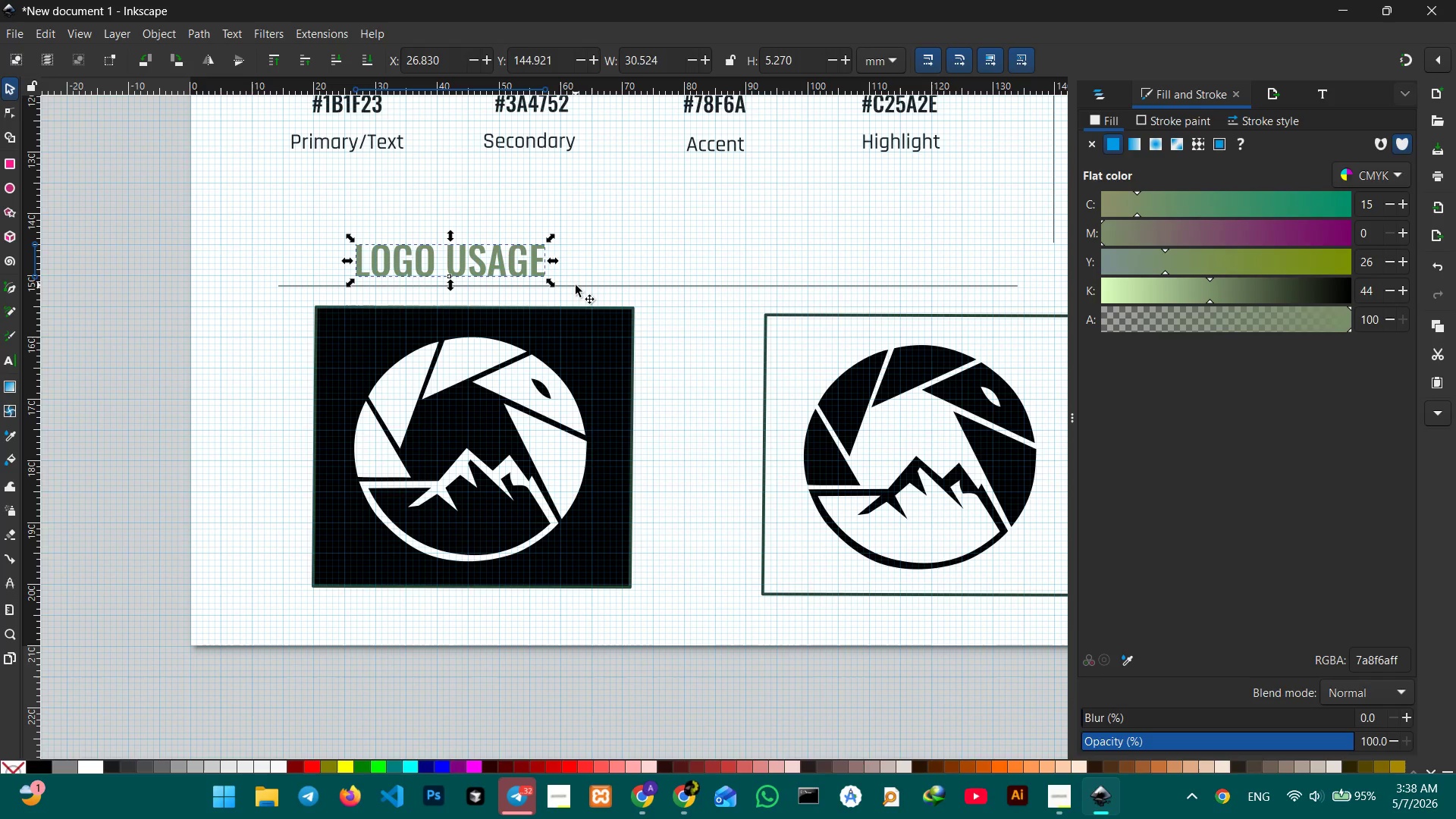 
left_click([576, 285])
 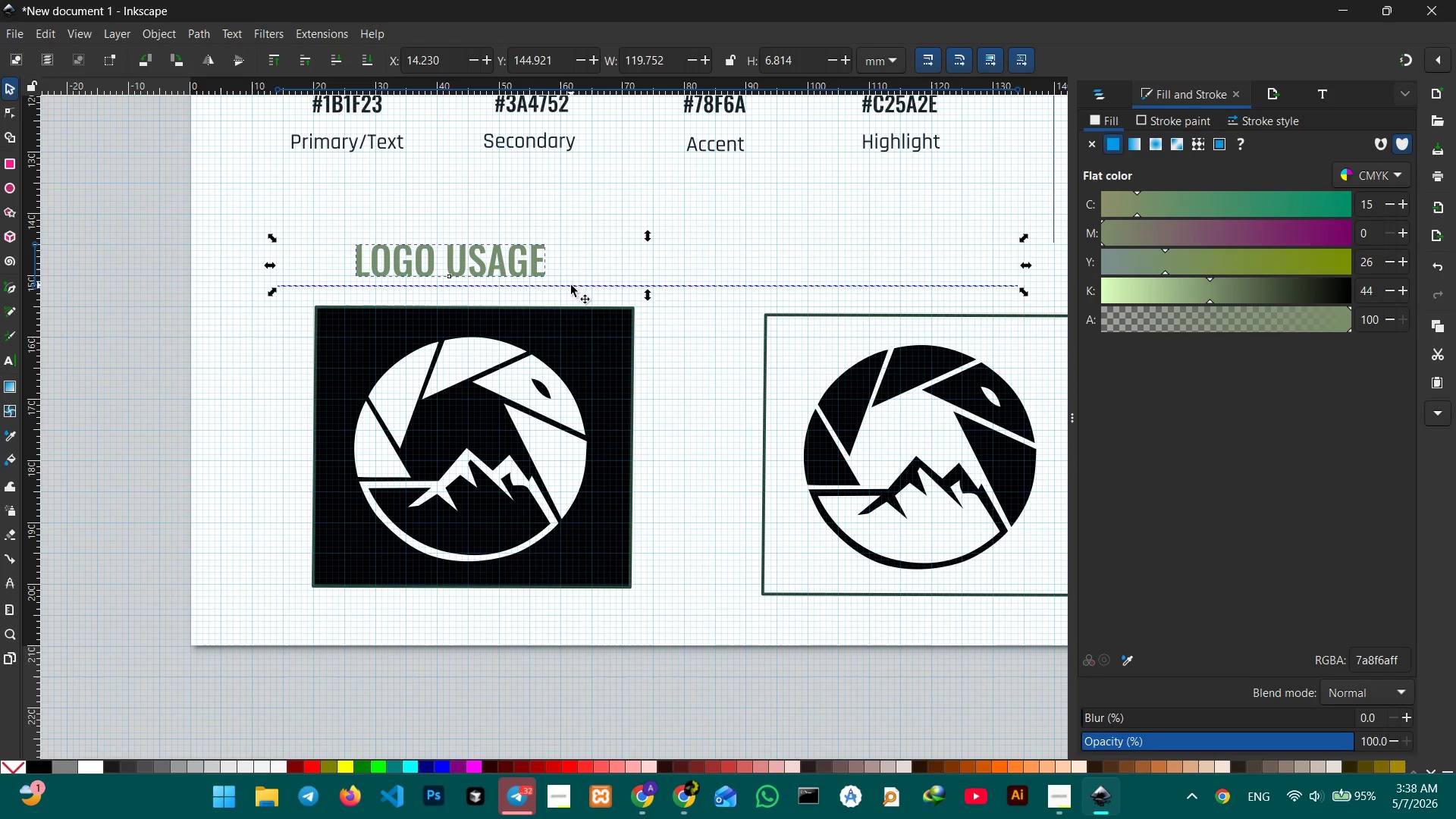 
left_click_drag(start_coordinate=[571, 285], to_coordinate=[576, 271])
 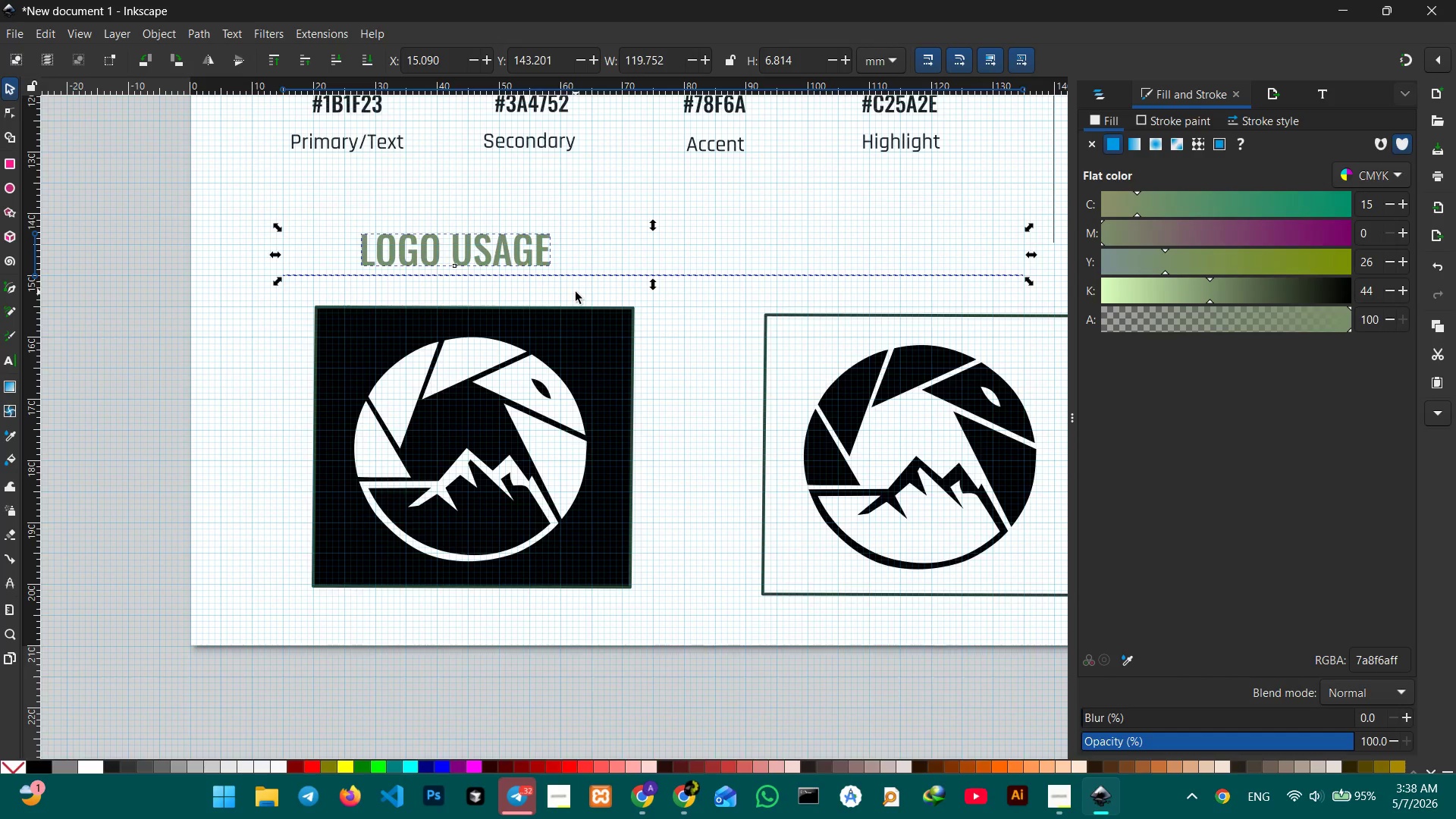 
scroll: coordinate [576, 292], scroll_direction: up, amount: 2.0
 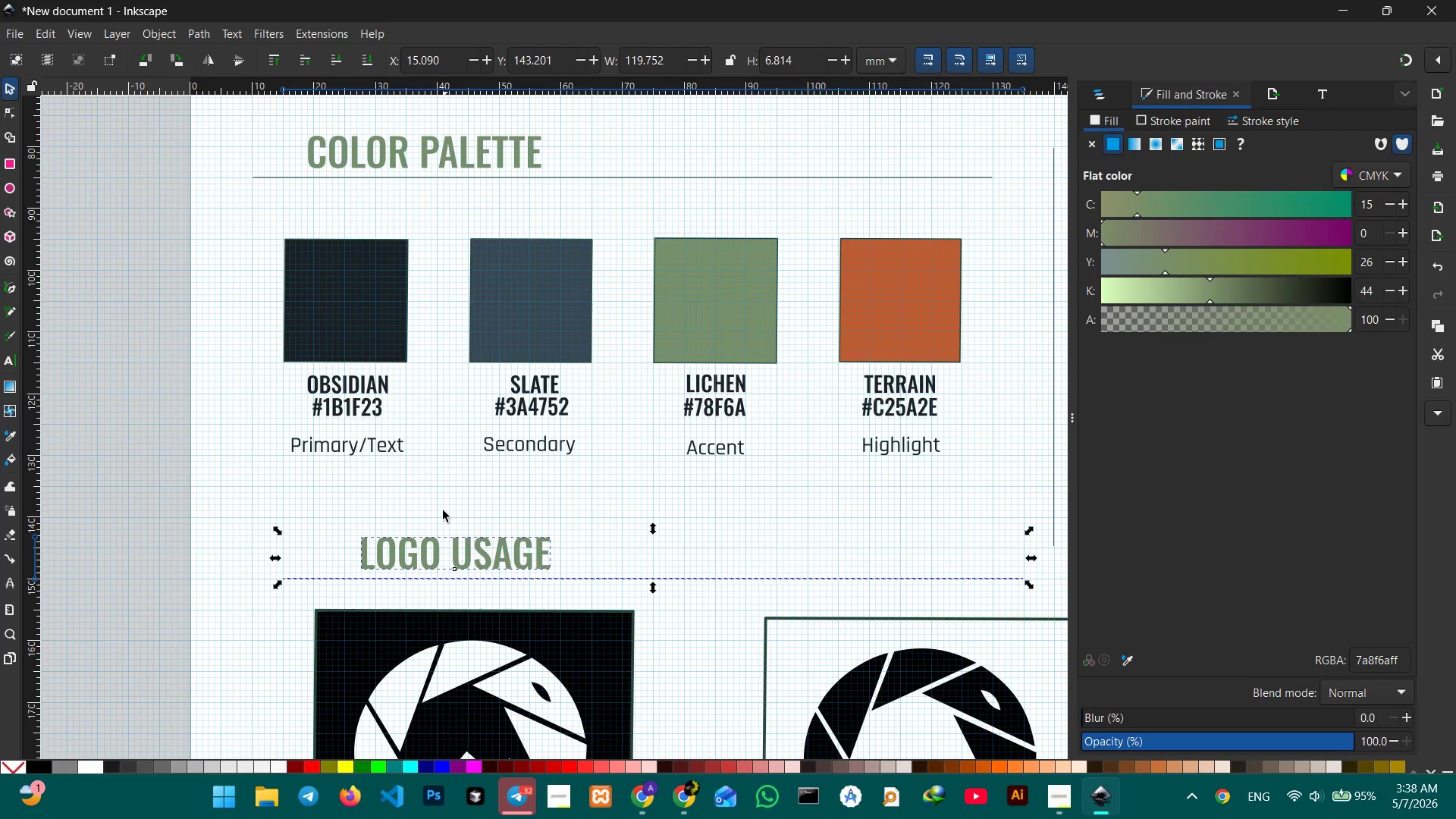 
left_click_drag(start_coordinate=[438, 551], to_coordinate=[404, 551])
 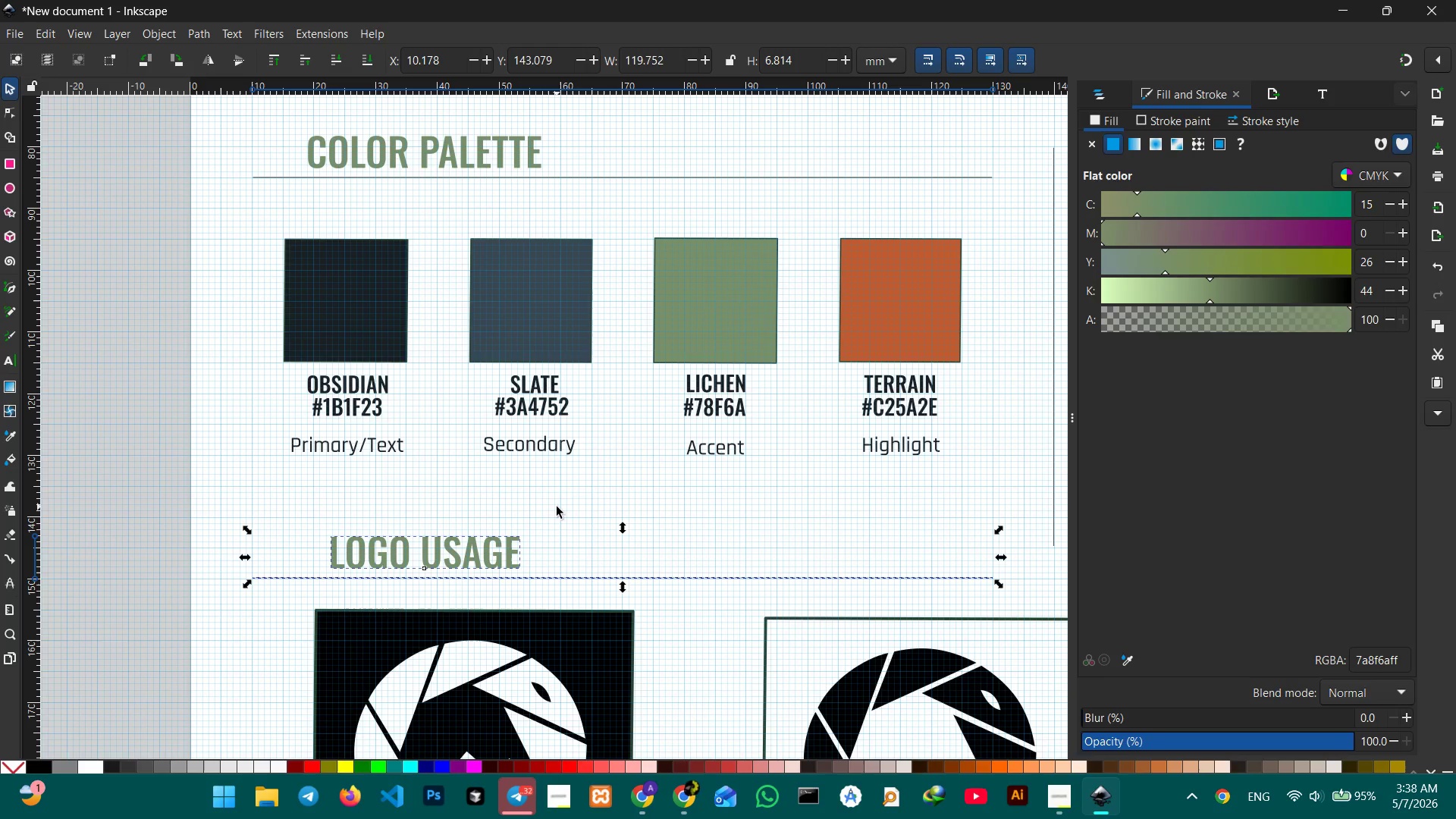 
left_click([526, 501])
 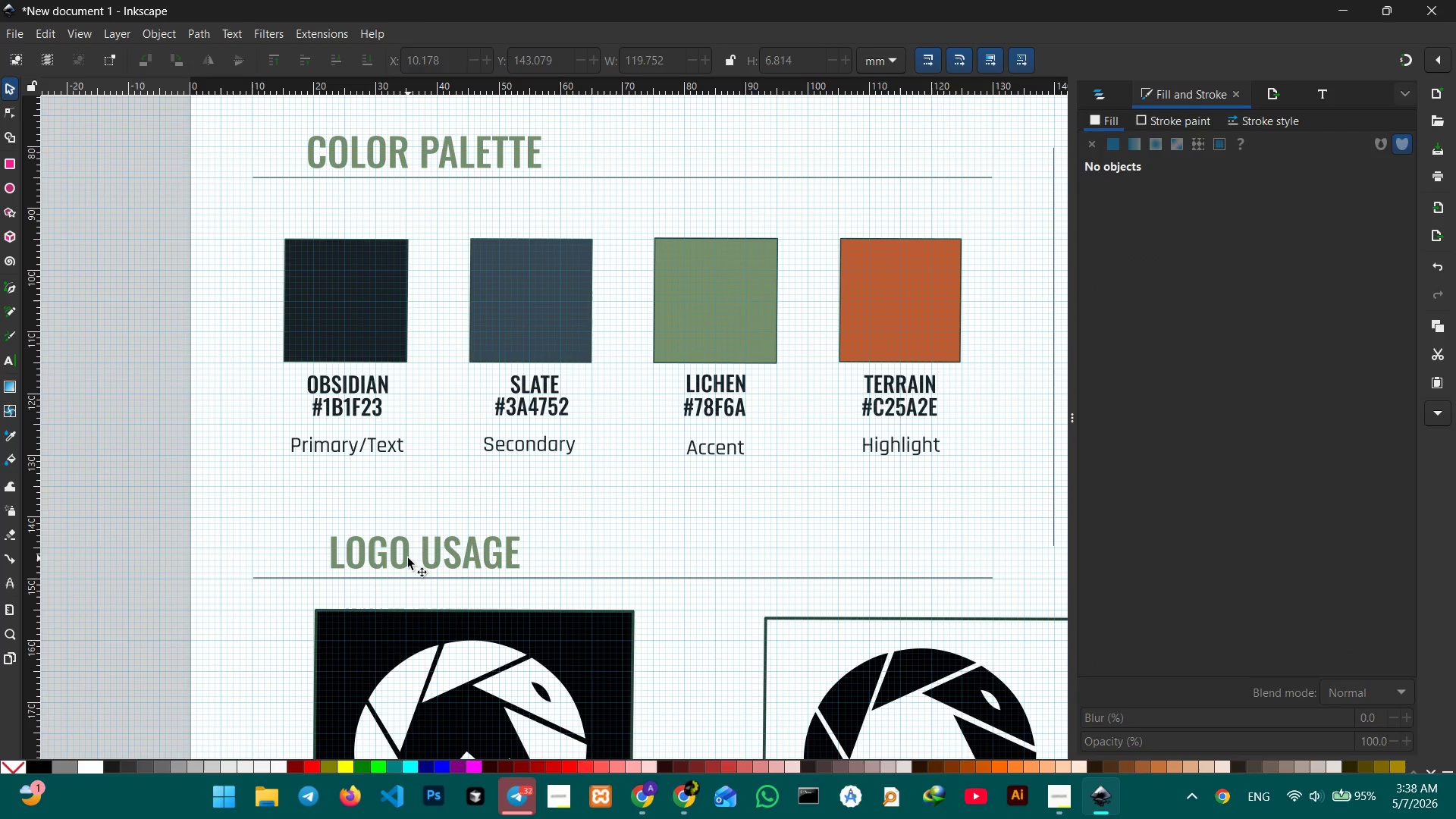 
left_click_drag(start_coordinate=[410, 557], to_coordinate=[384, 557])
 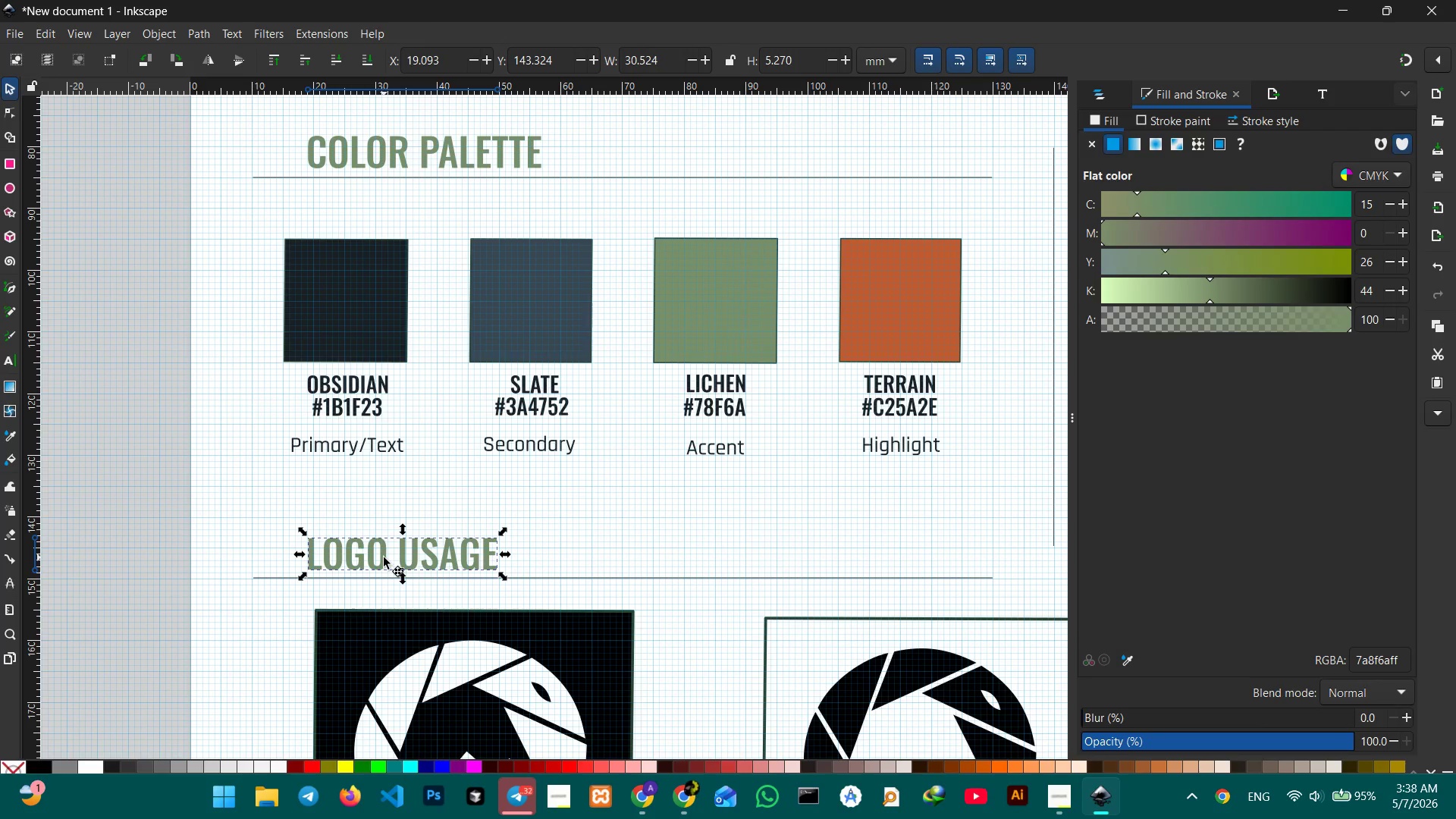 
left_click_drag(start_coordinate=[384, 557], to_coordinate=[389, 557])
 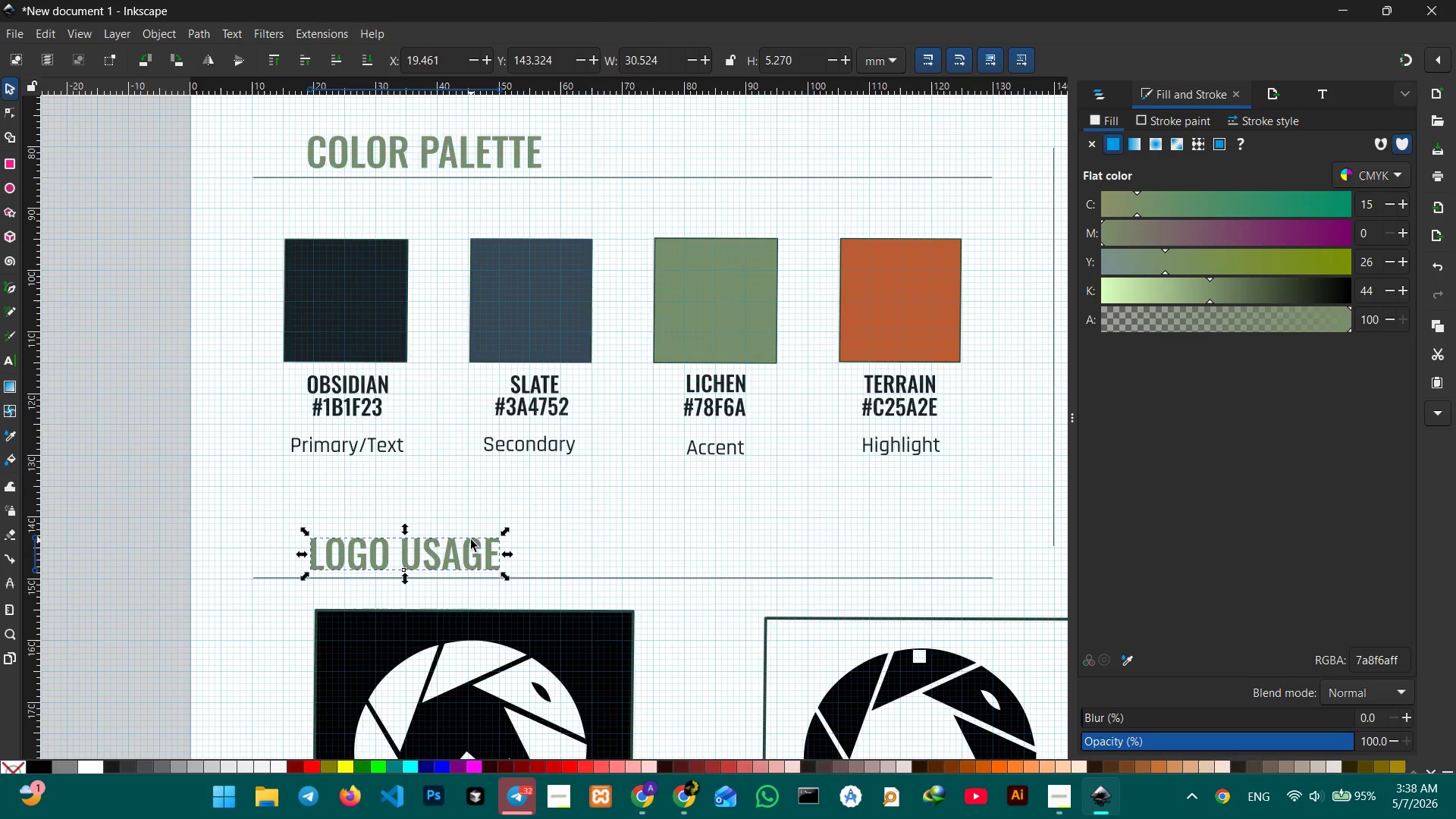 
scroll: coordinate [471, 537], scroll_direction: up, amount: 8.0
 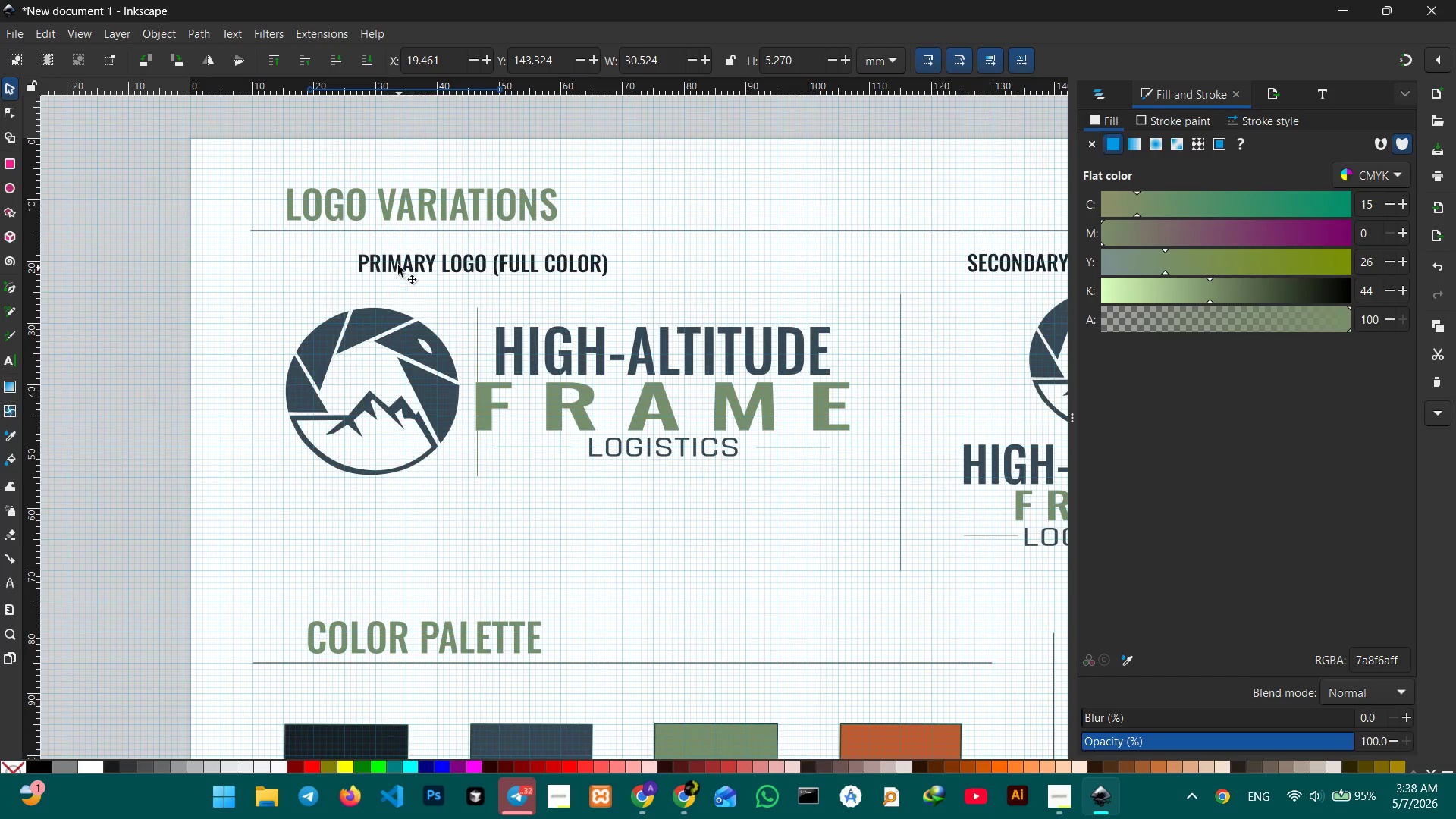 
left_click([363, 212])
 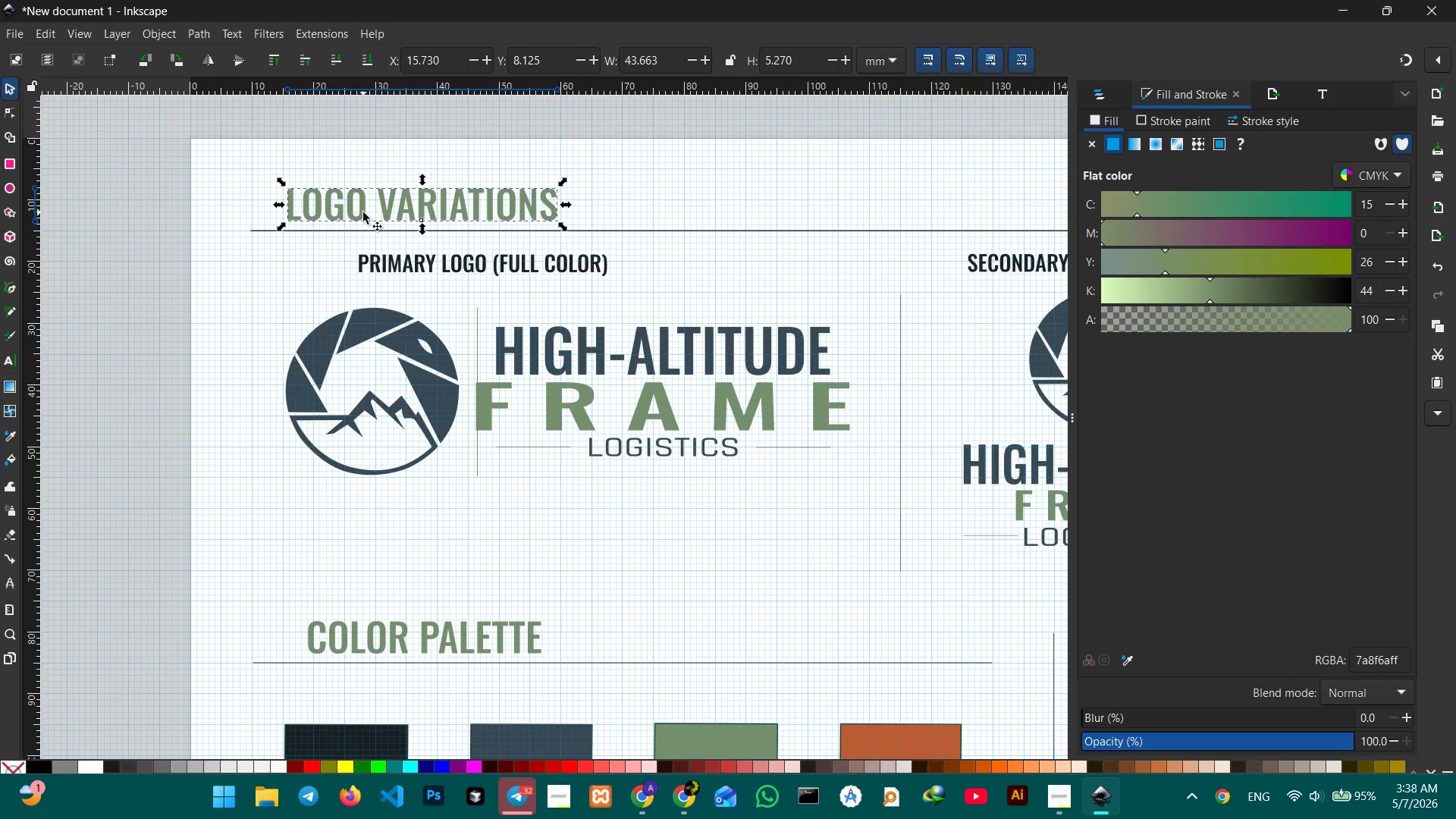 
left_click_drag(start_coordinate=[363, 212], to_coordinate=[368, 212])
 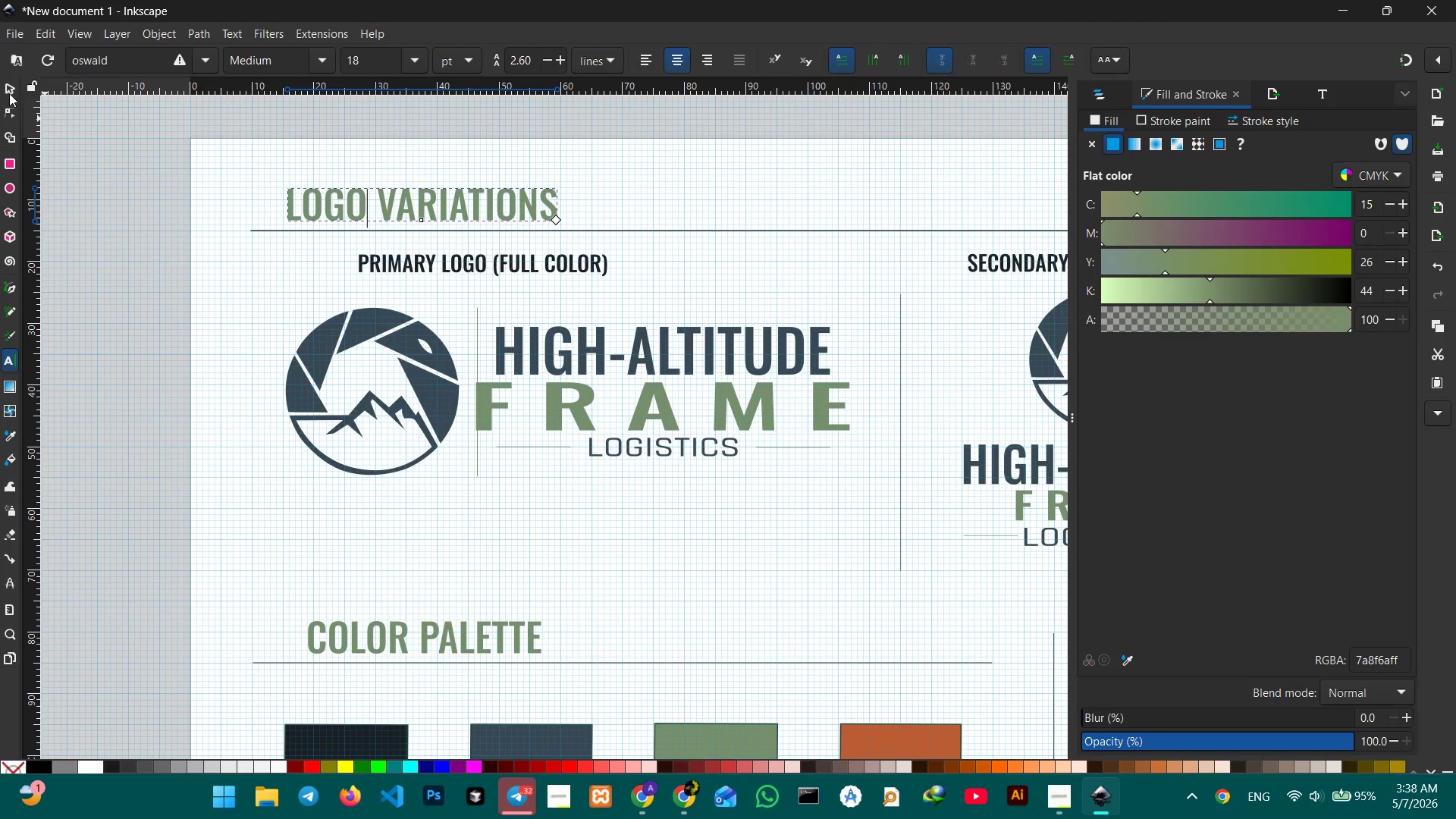 
left_click([9, 93])
 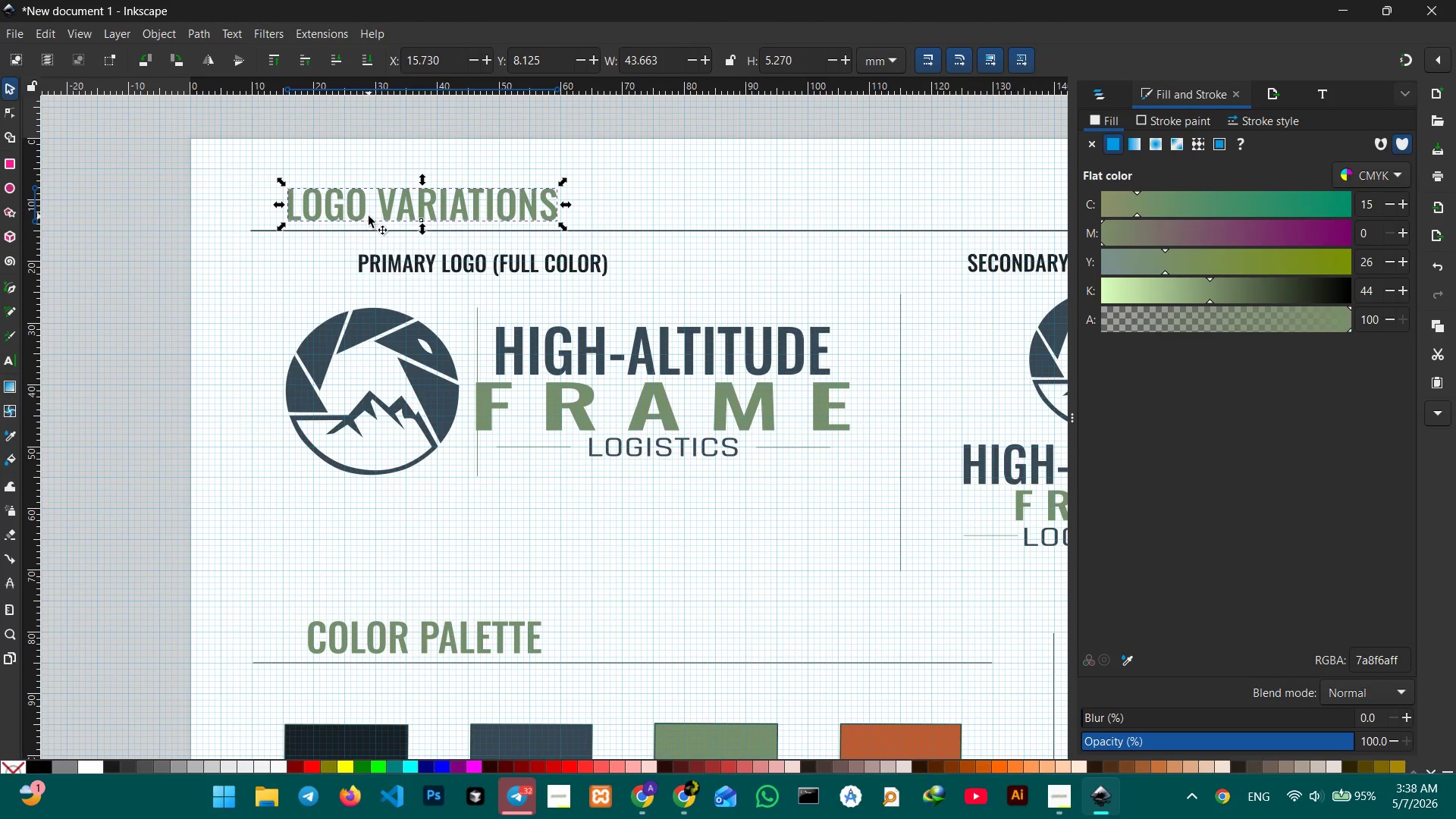 
left_click_drag(start_coordinate=[366, 216], to_coordinate=[389, 215])
 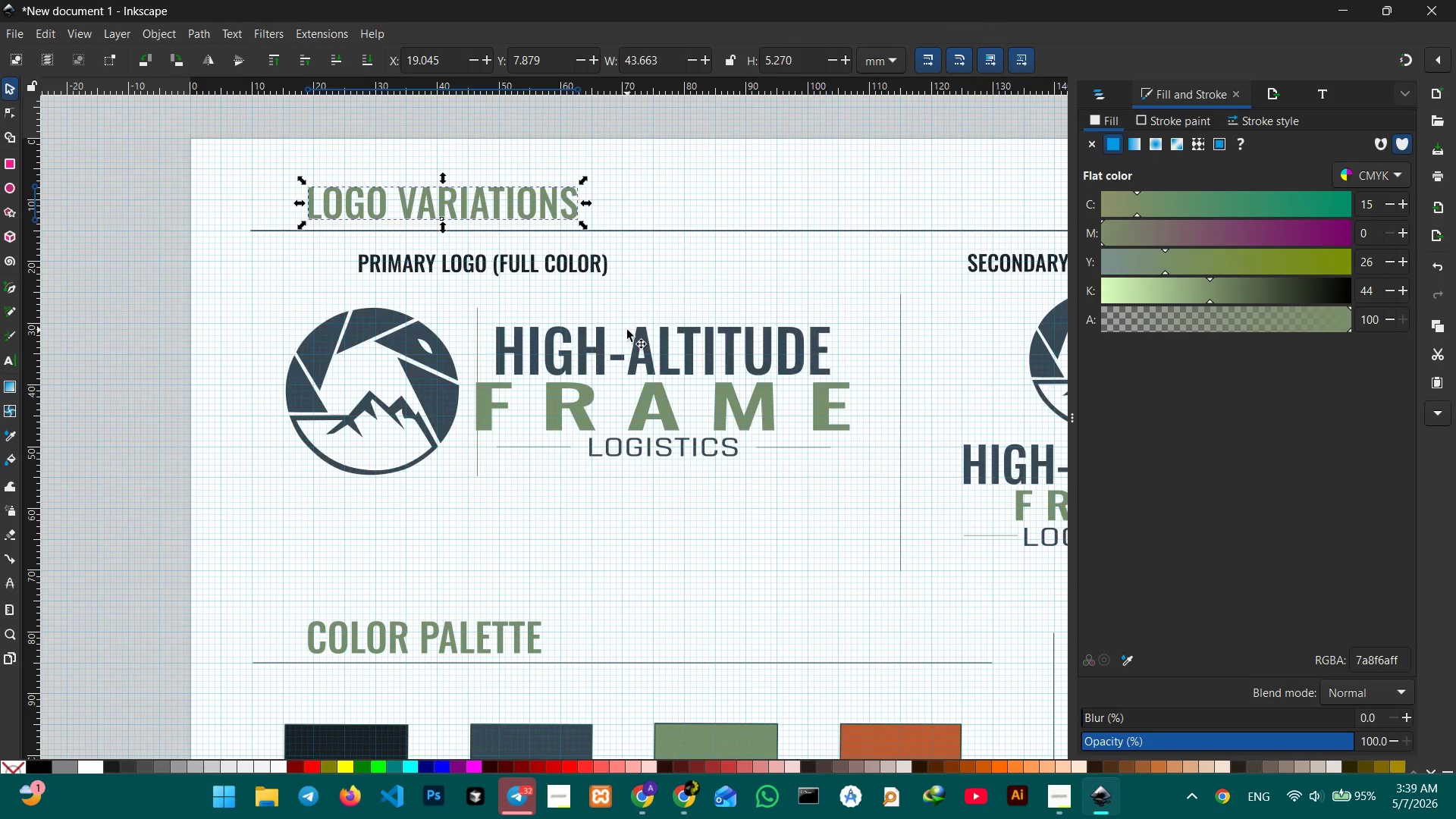 
scroll: coordinate [629, 350], scroll_direction: down, amount: 14.0
 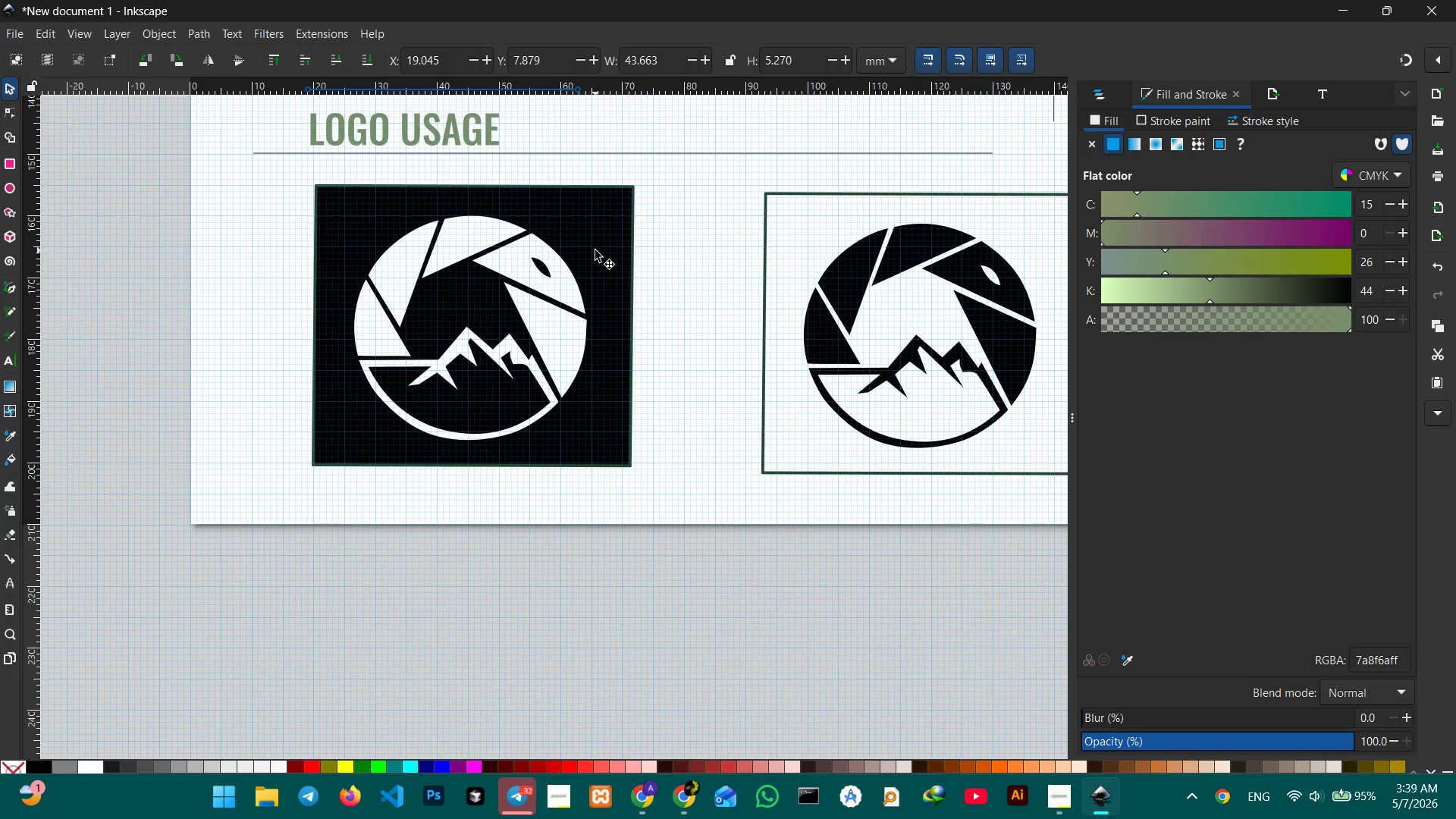 
left_click([595, 246])
 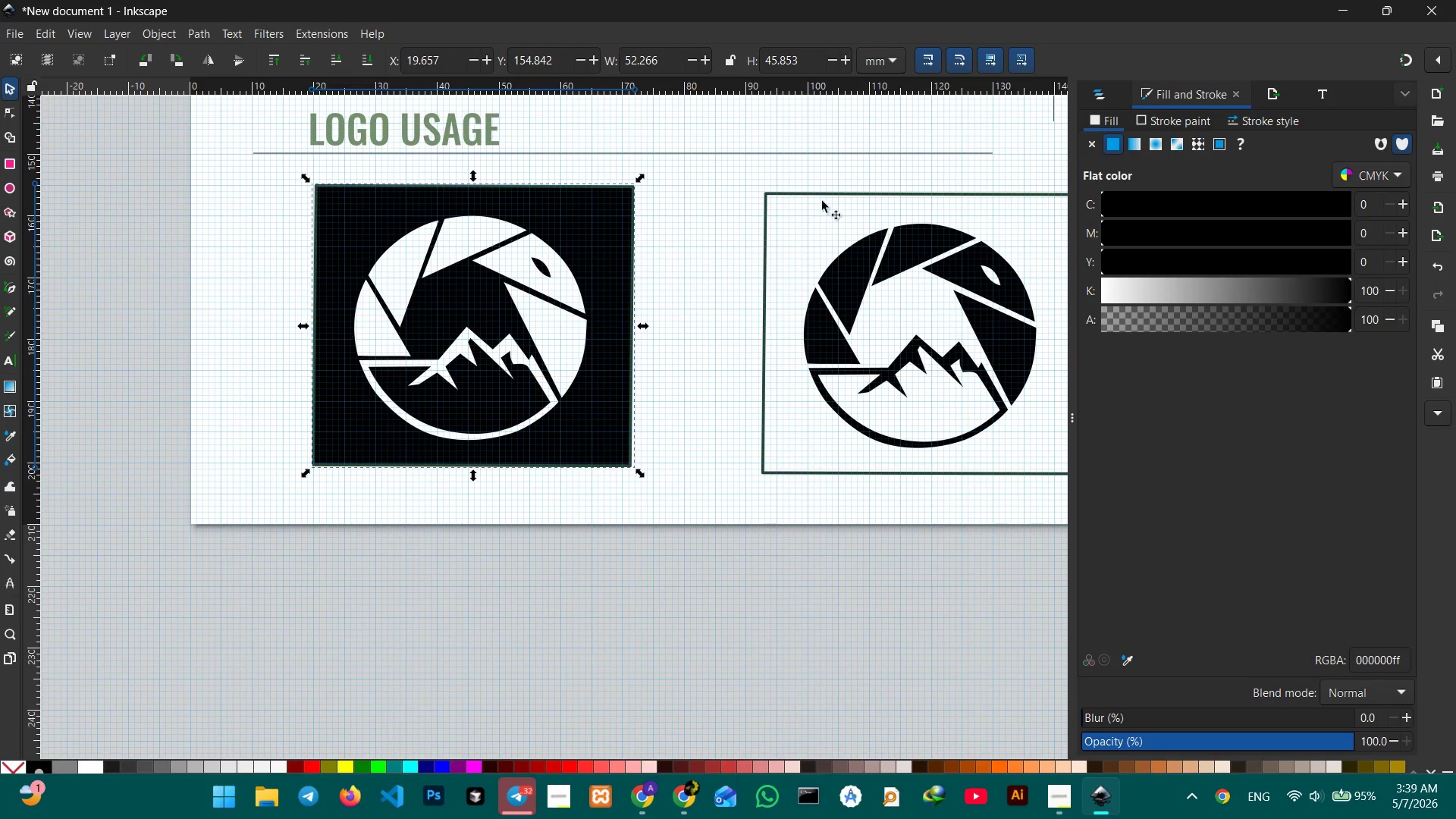 
left_click([1156, 124])
 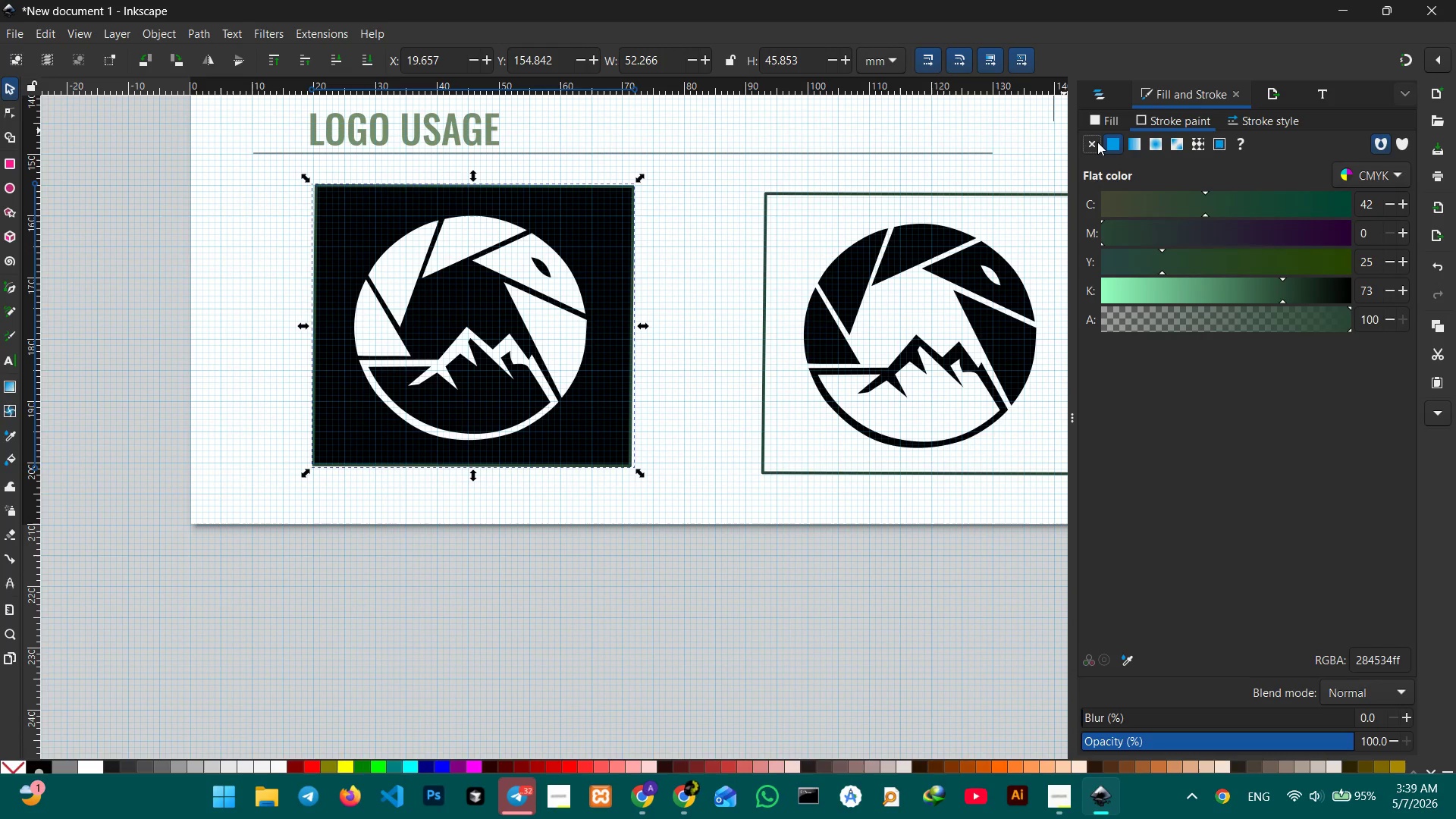 
left_click([1097, 142])
 